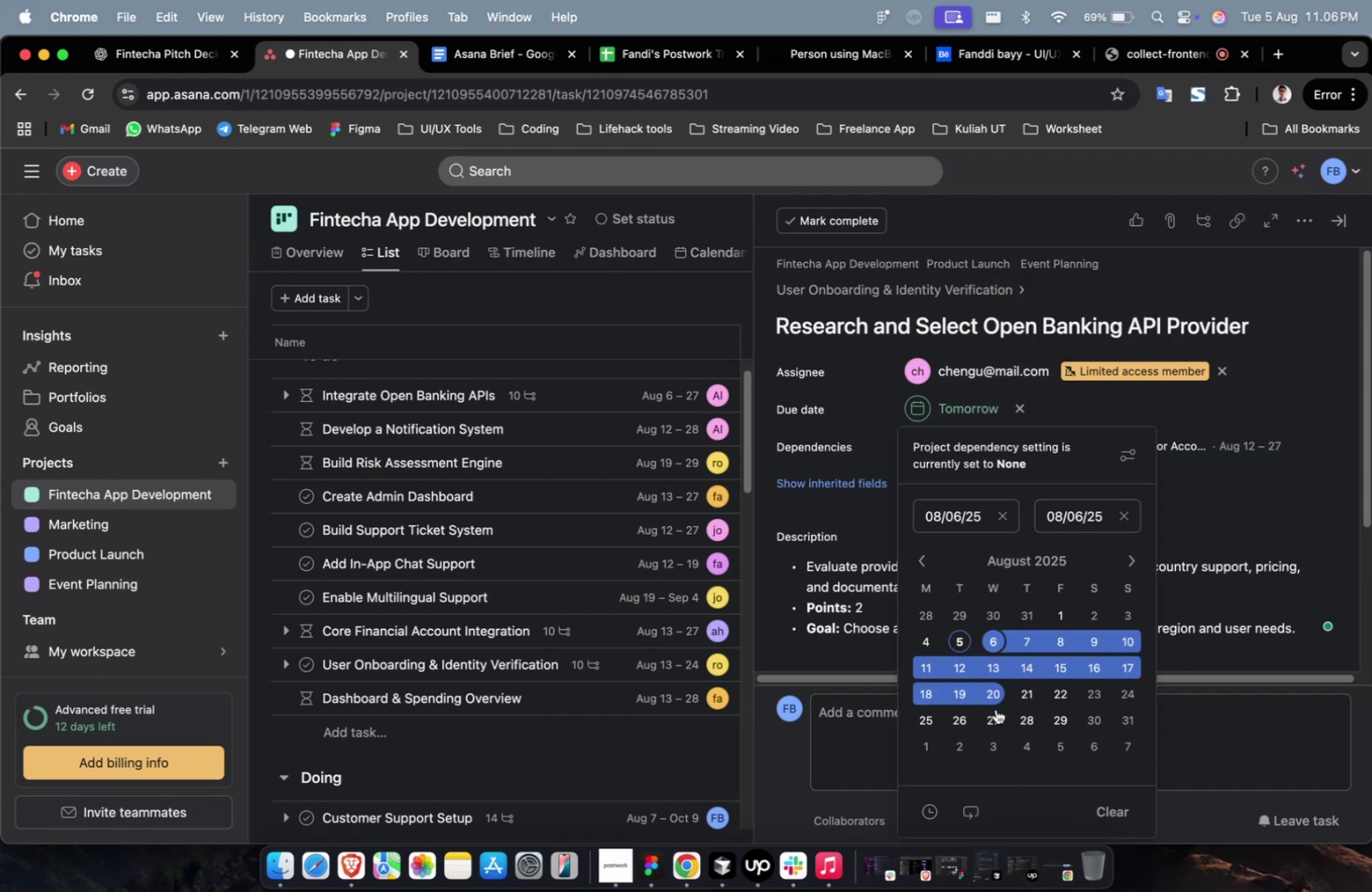 
left_click([994, 714])
 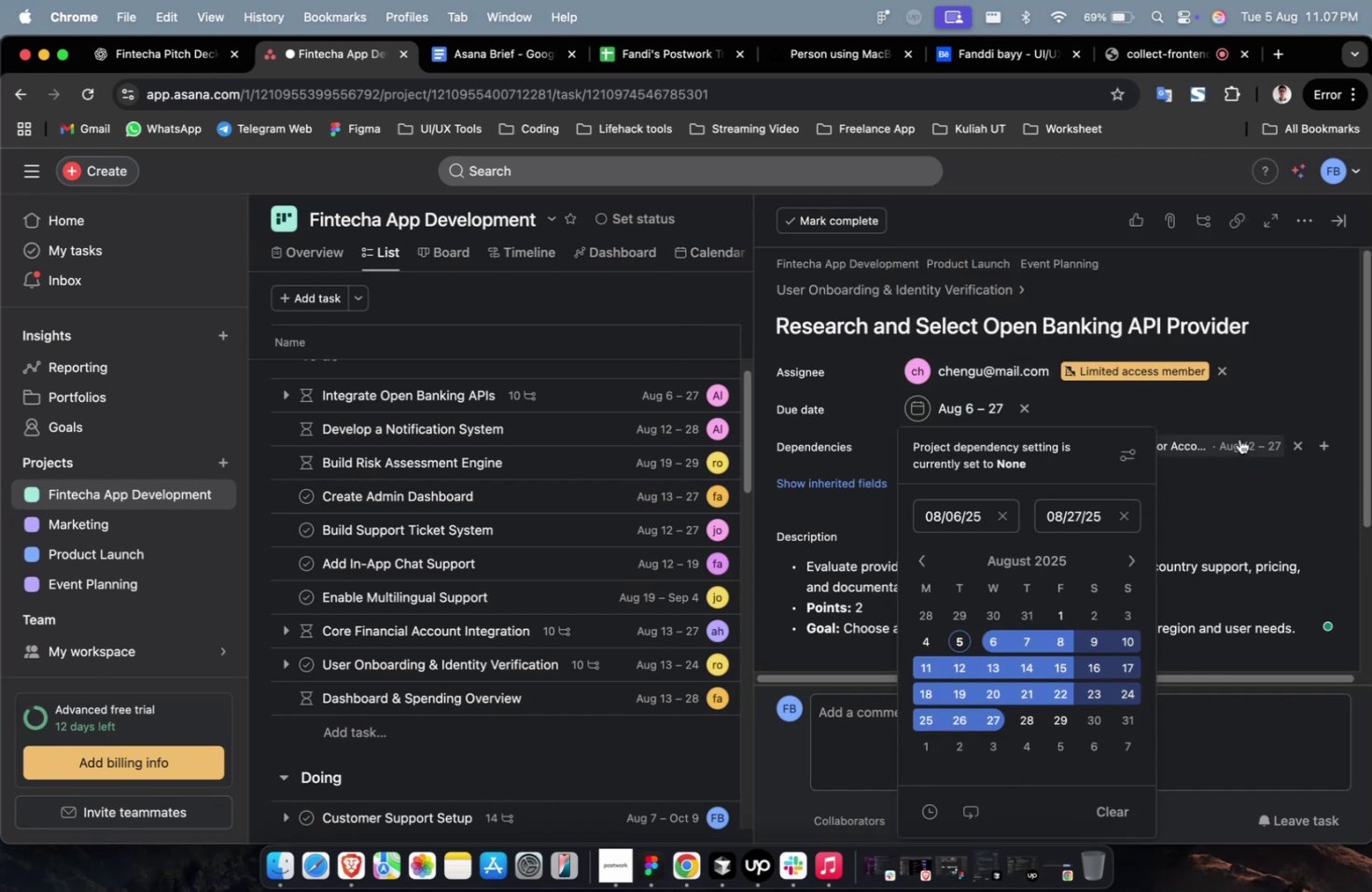 
left_click([1243, 417])
 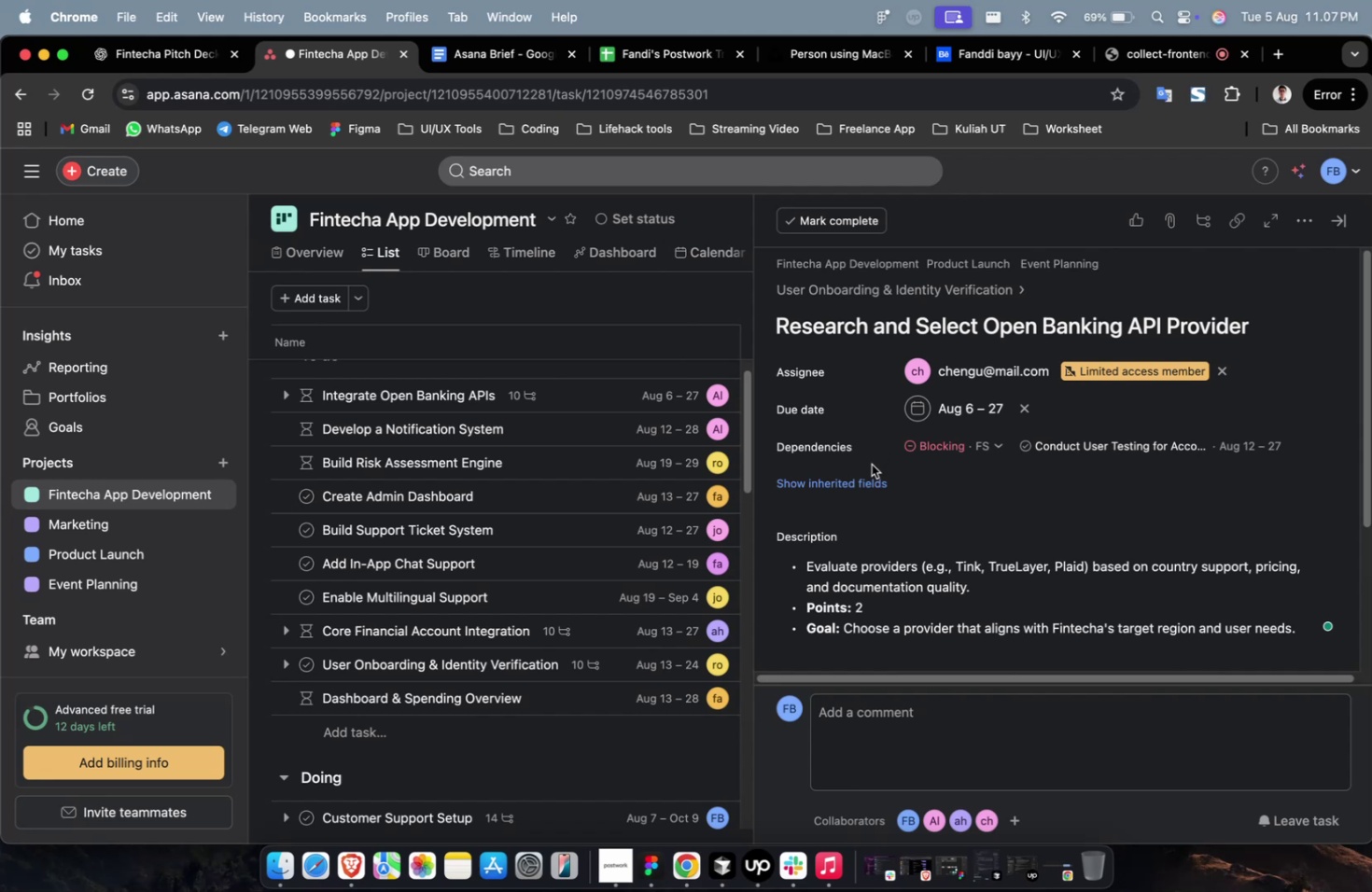 
left_click([864, 487])
 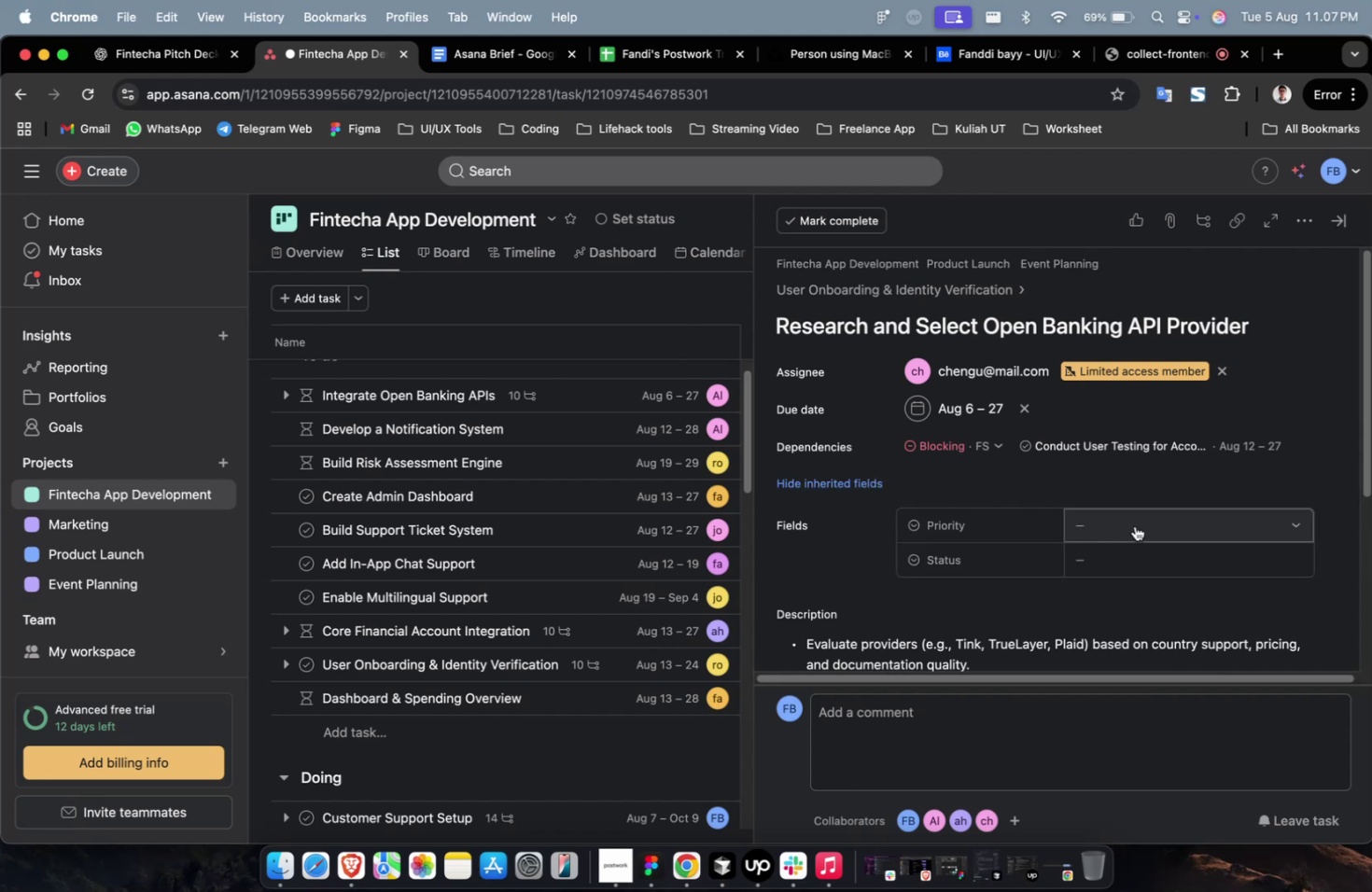 
left_click([1141, 523])
 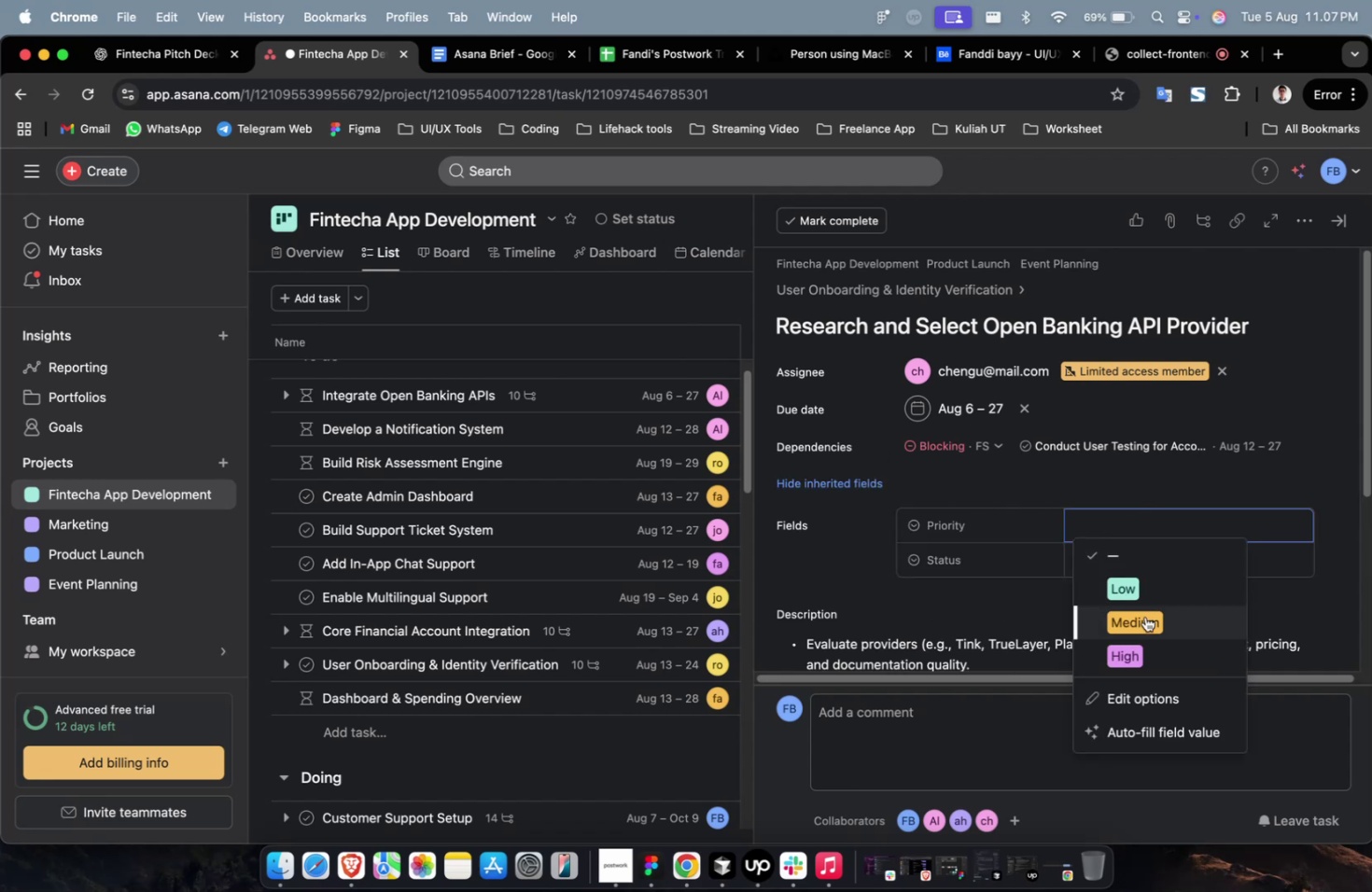 
left_click([1144, 616])
 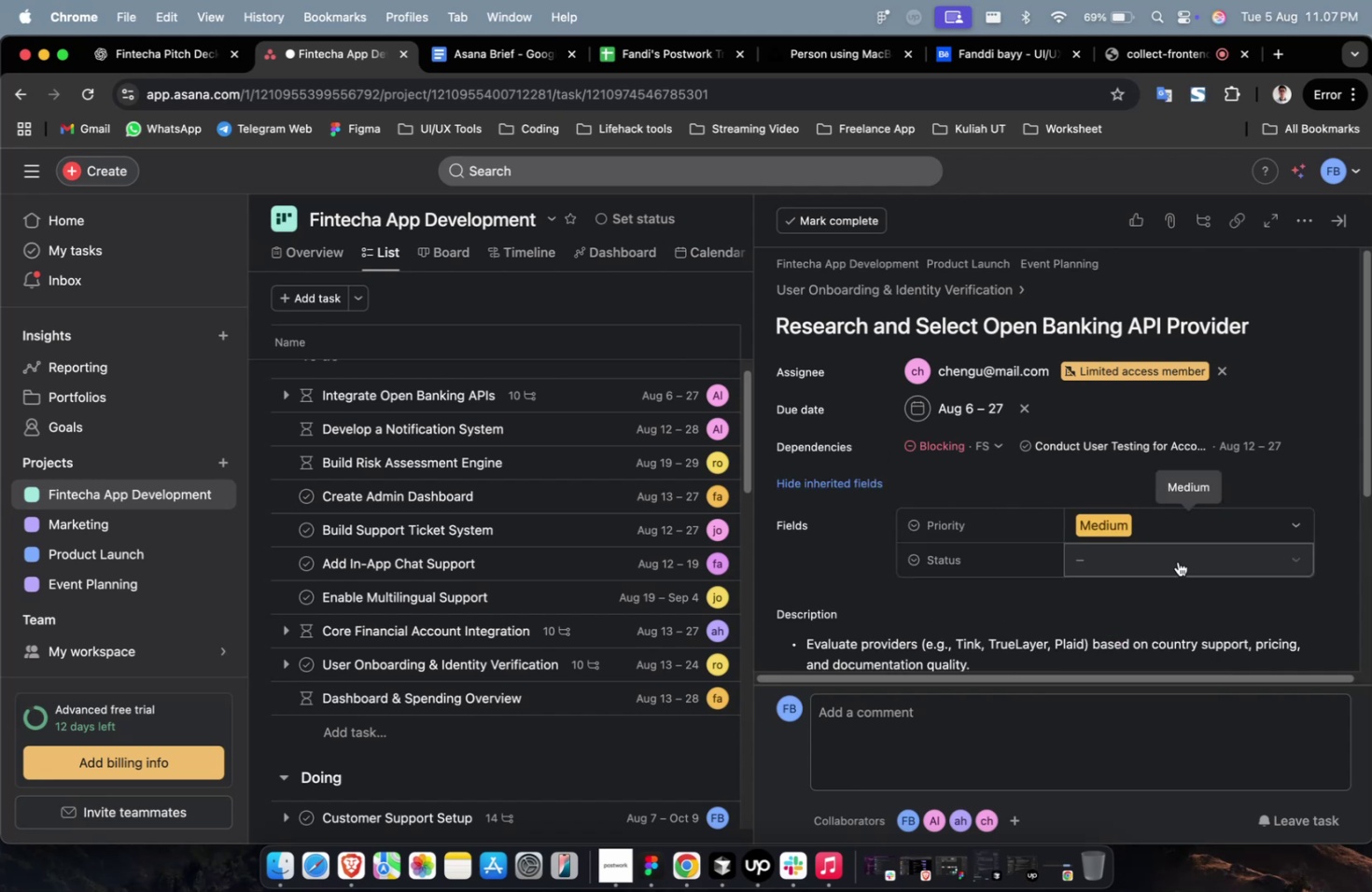 
double_click([1177, 561])
 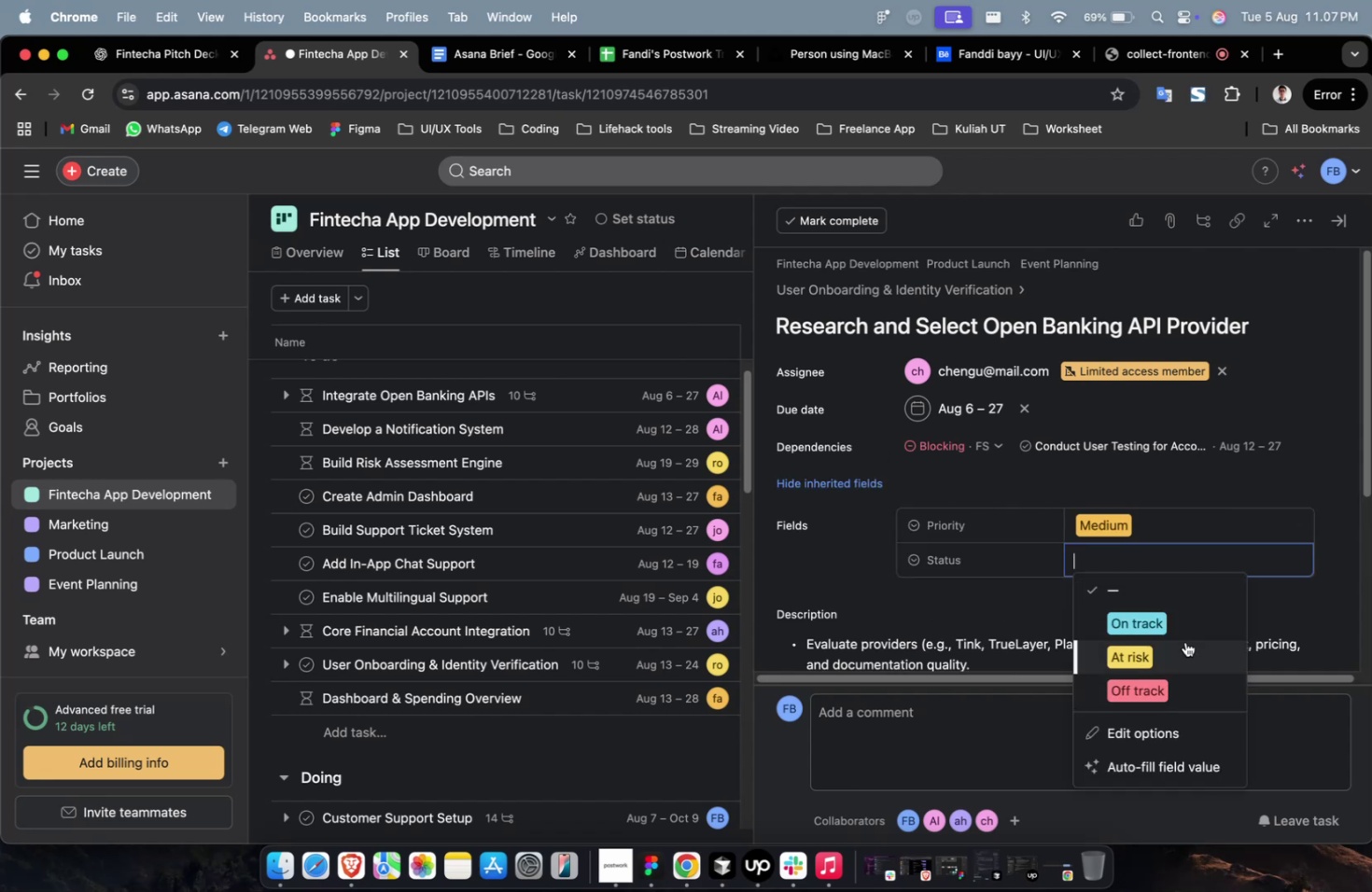 
left_click([1184, 634])
 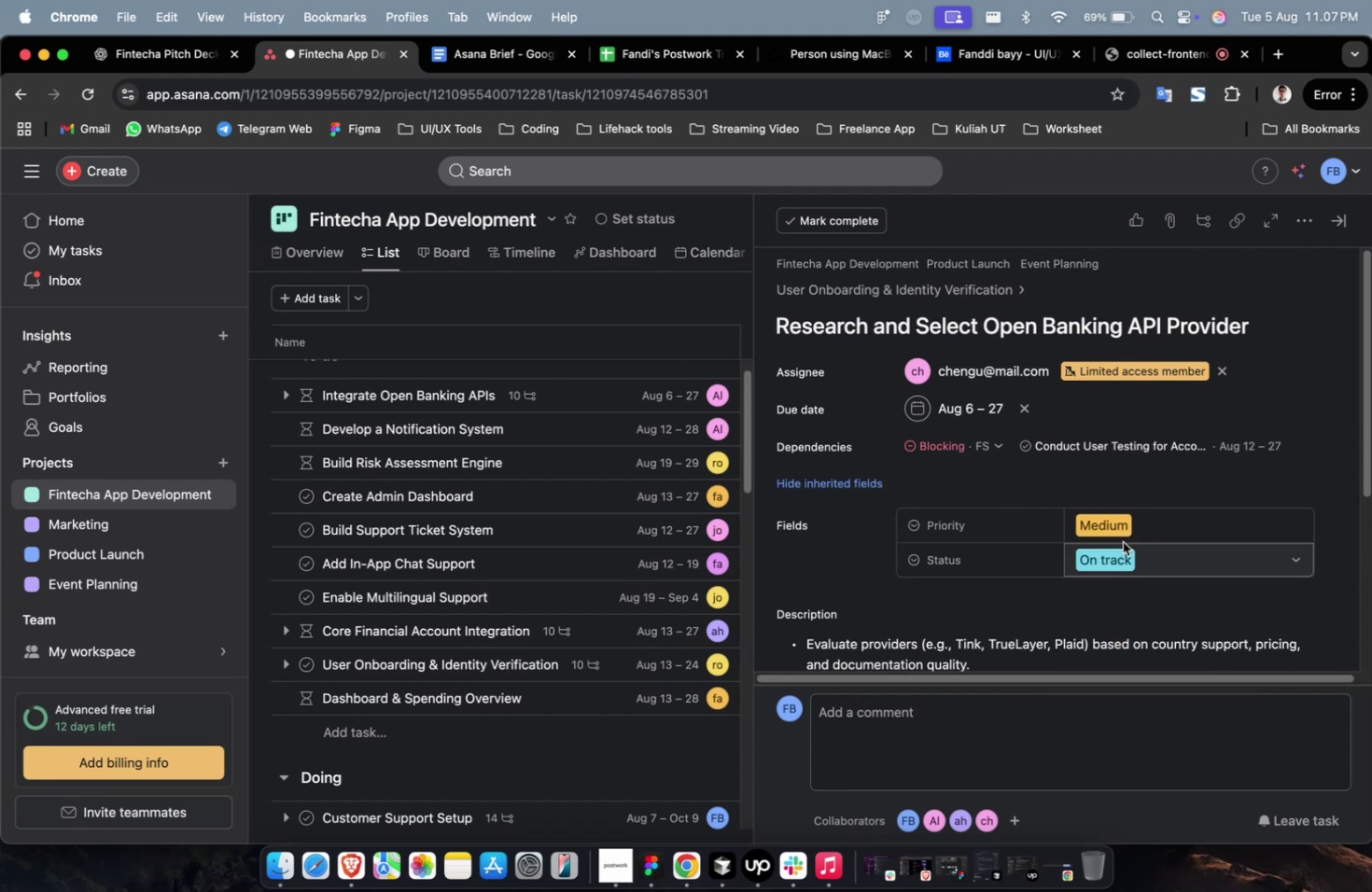 
scroll: coordinate [1121, 540], scroll_direction: down, amount: 4.0
 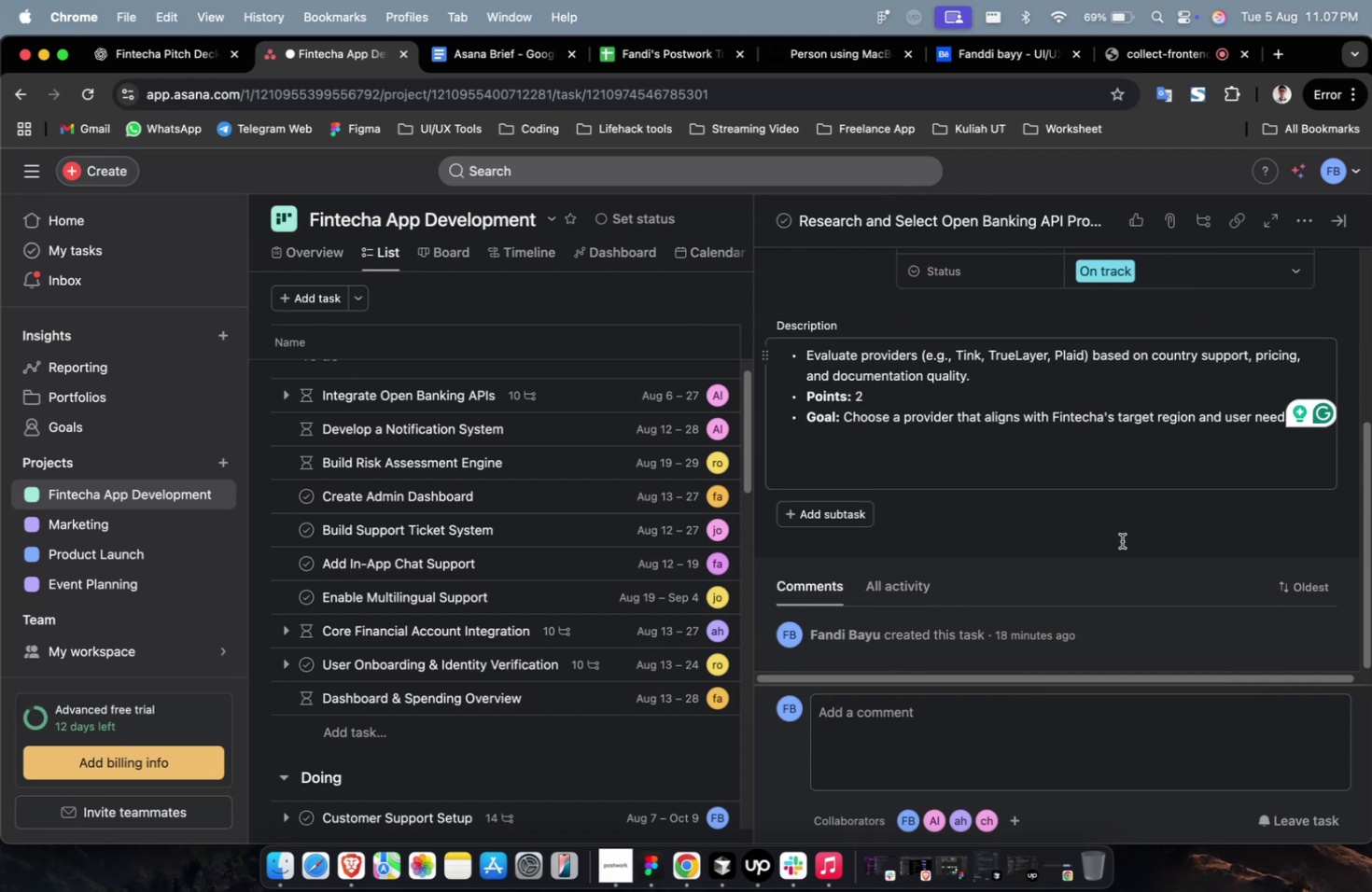 
scroll: coordinate [1121, 540], scroll_direction: up, amount: 12.0
 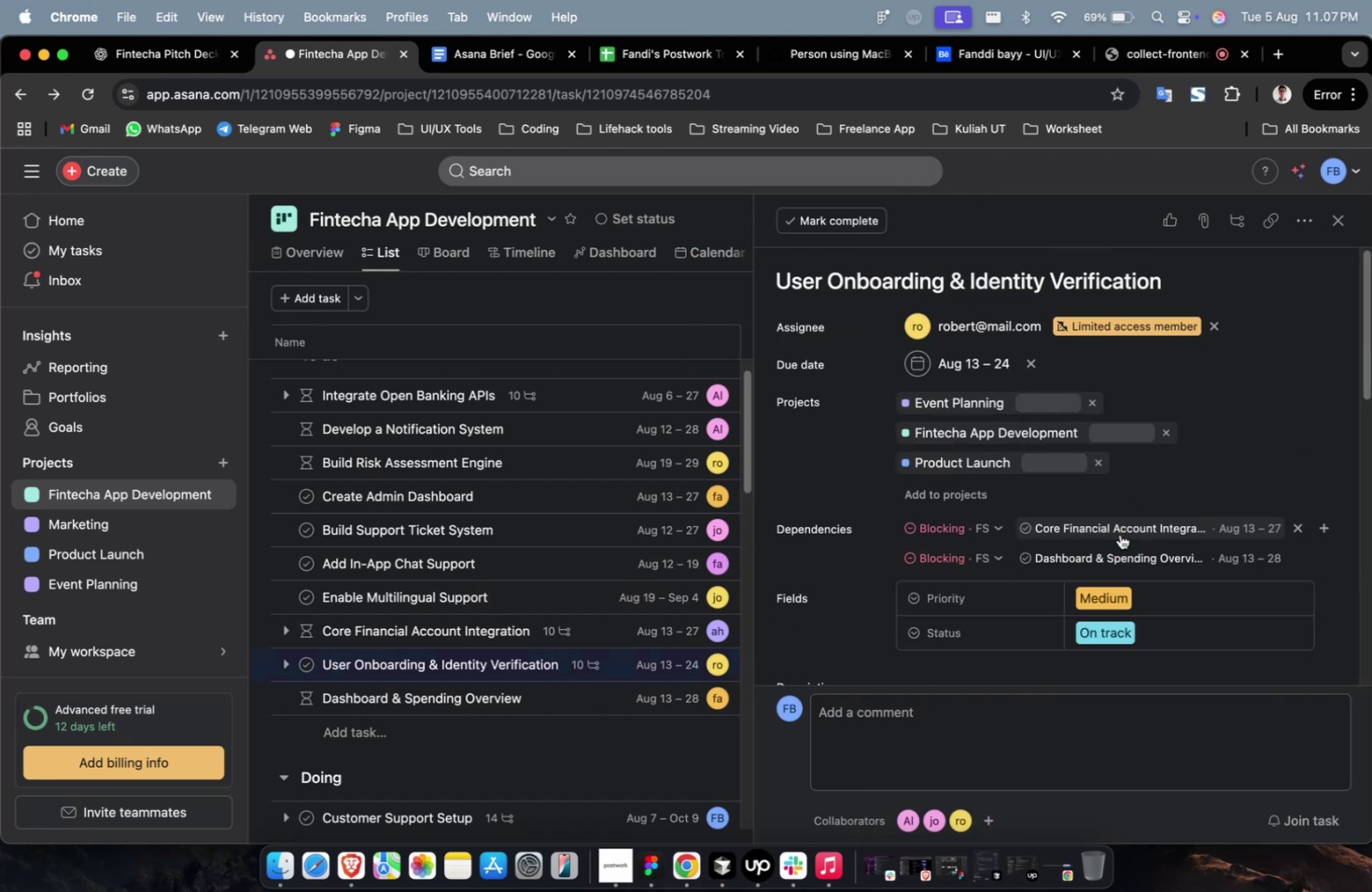 
scroll: coordinate [1114, 532], scroll_direction: down, amount: 19.0
 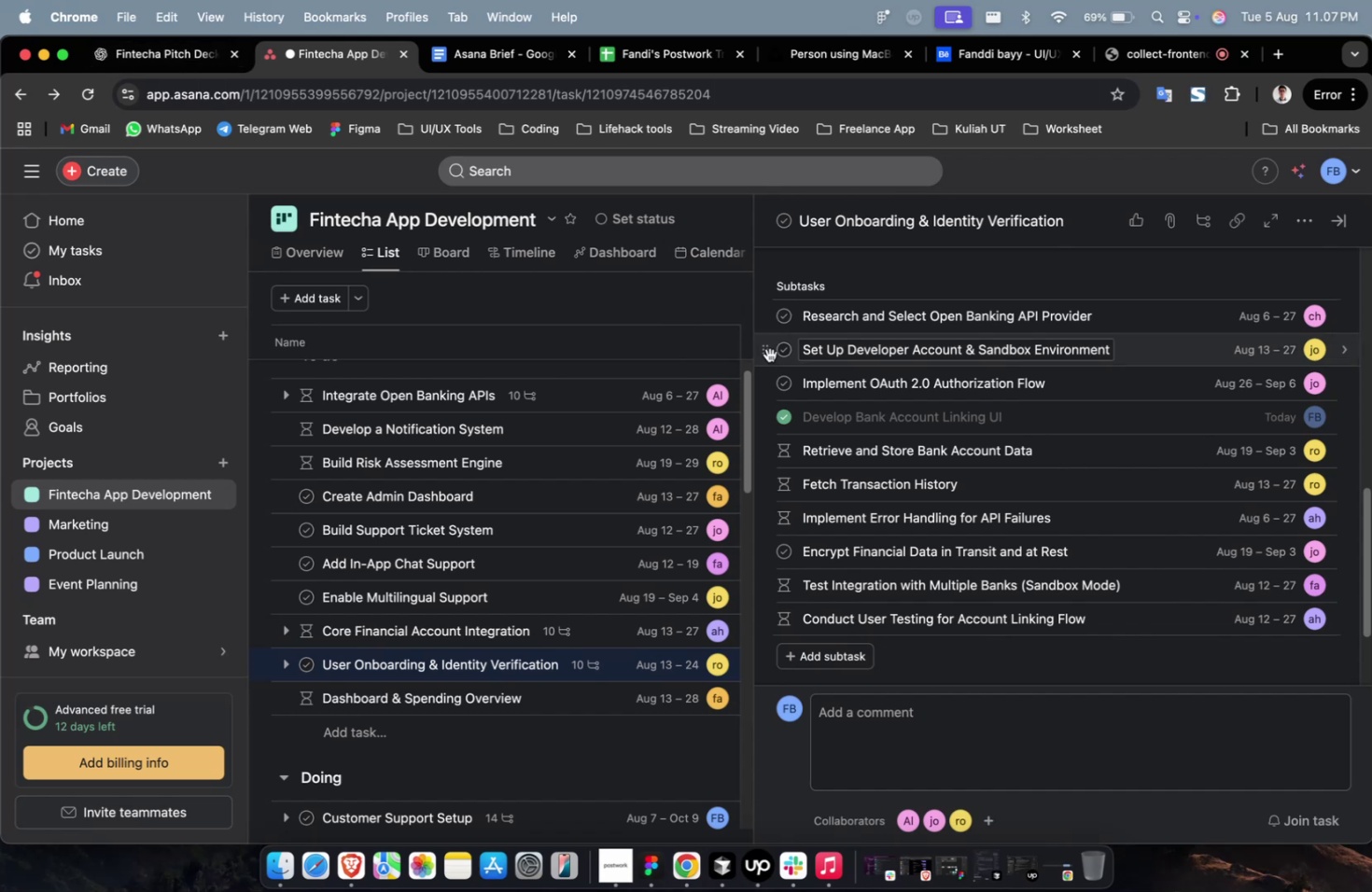 
left_click([782, 355])
 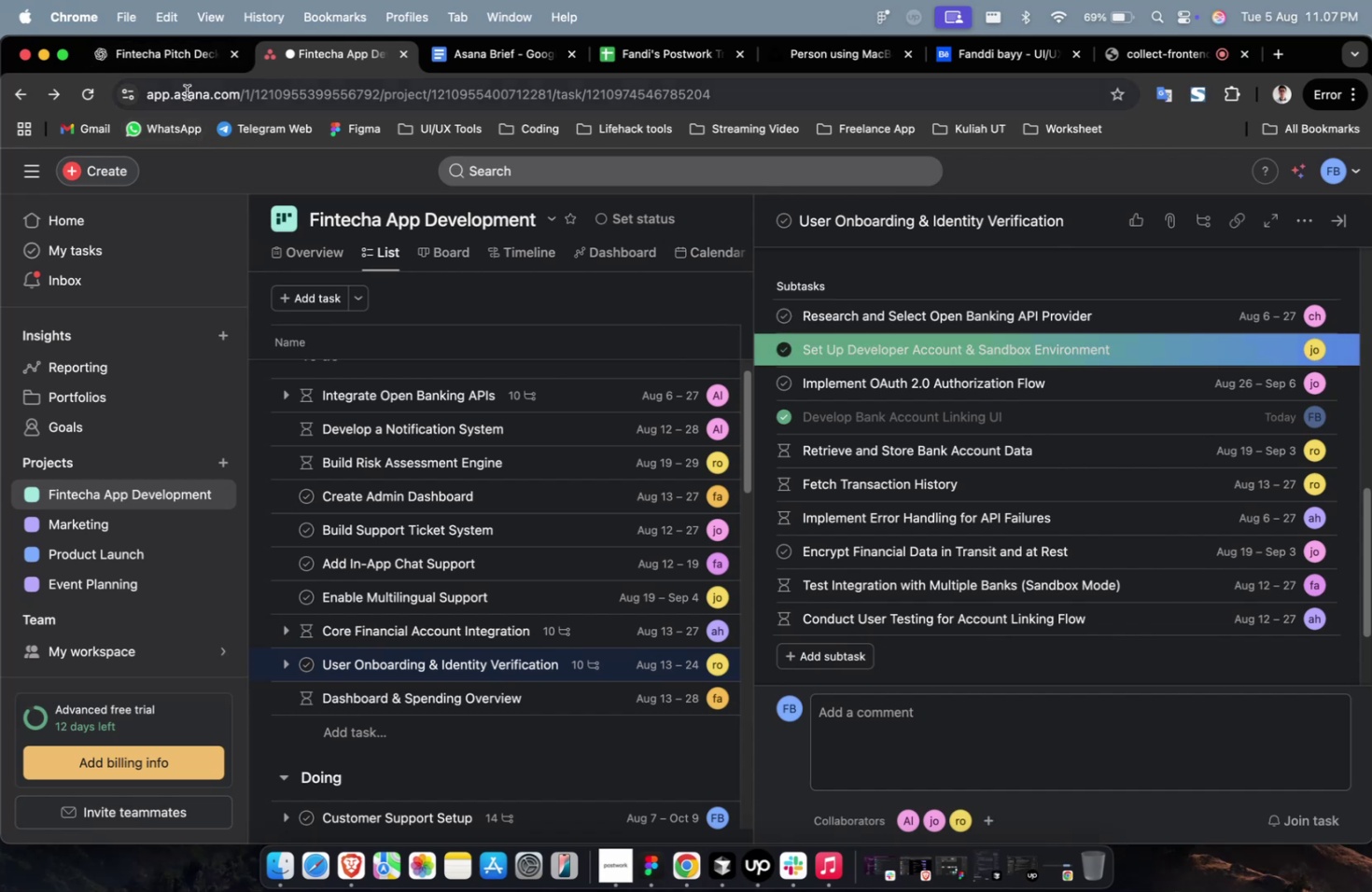 
left_click([183, 74])
 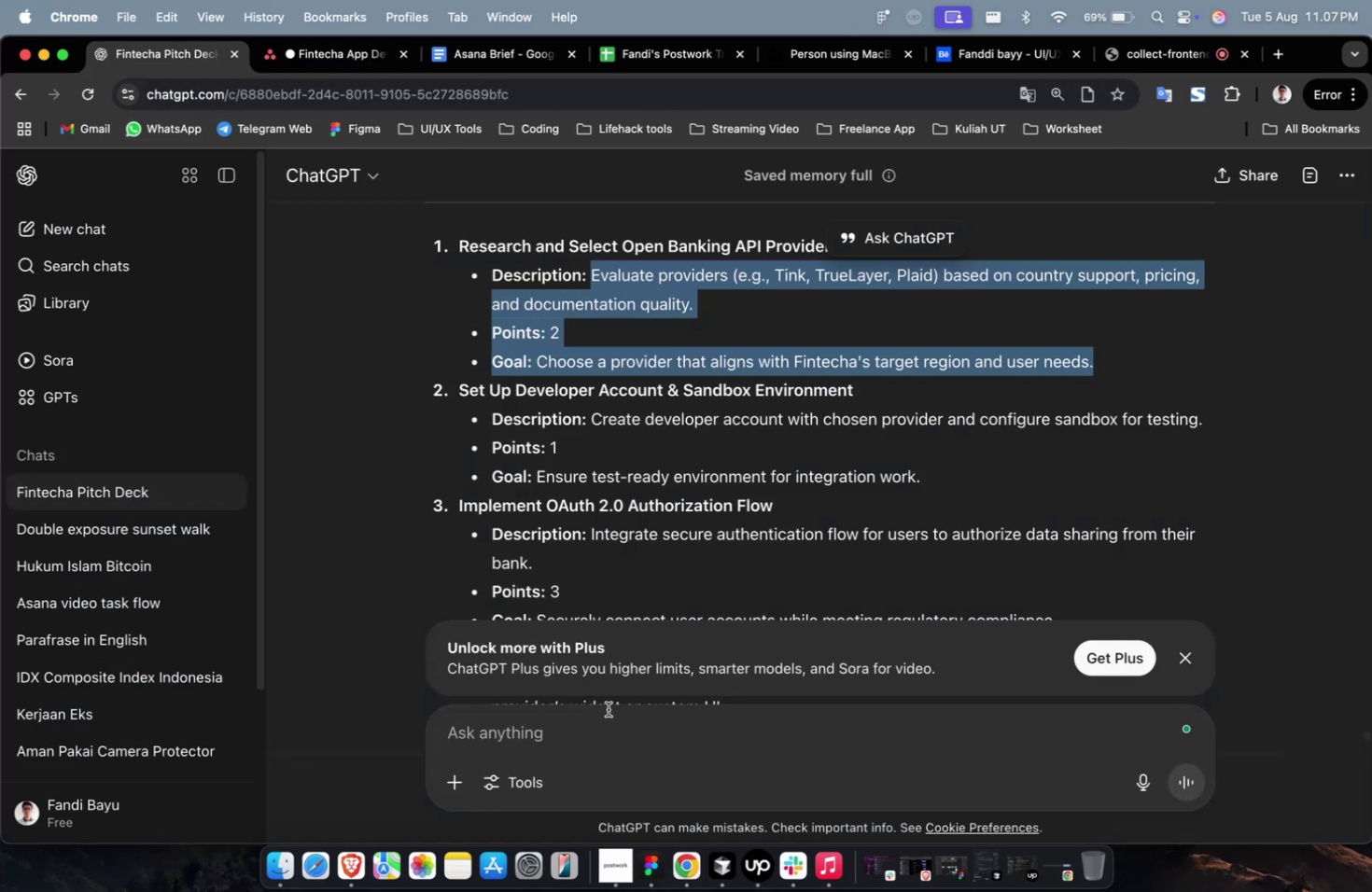 
left_click([620, 728])
 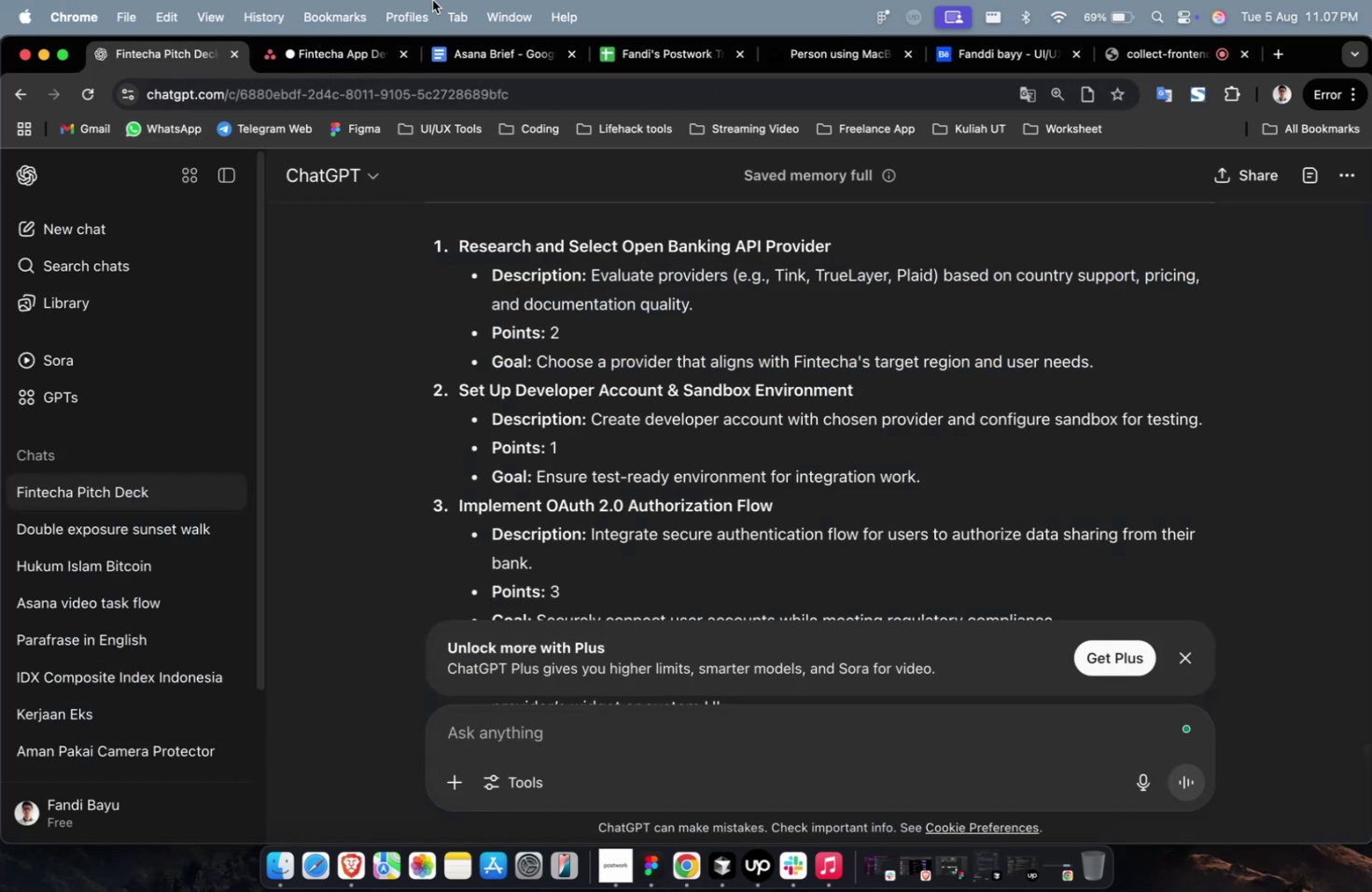 
type(tolong buatkan 5 sub task lagi)
 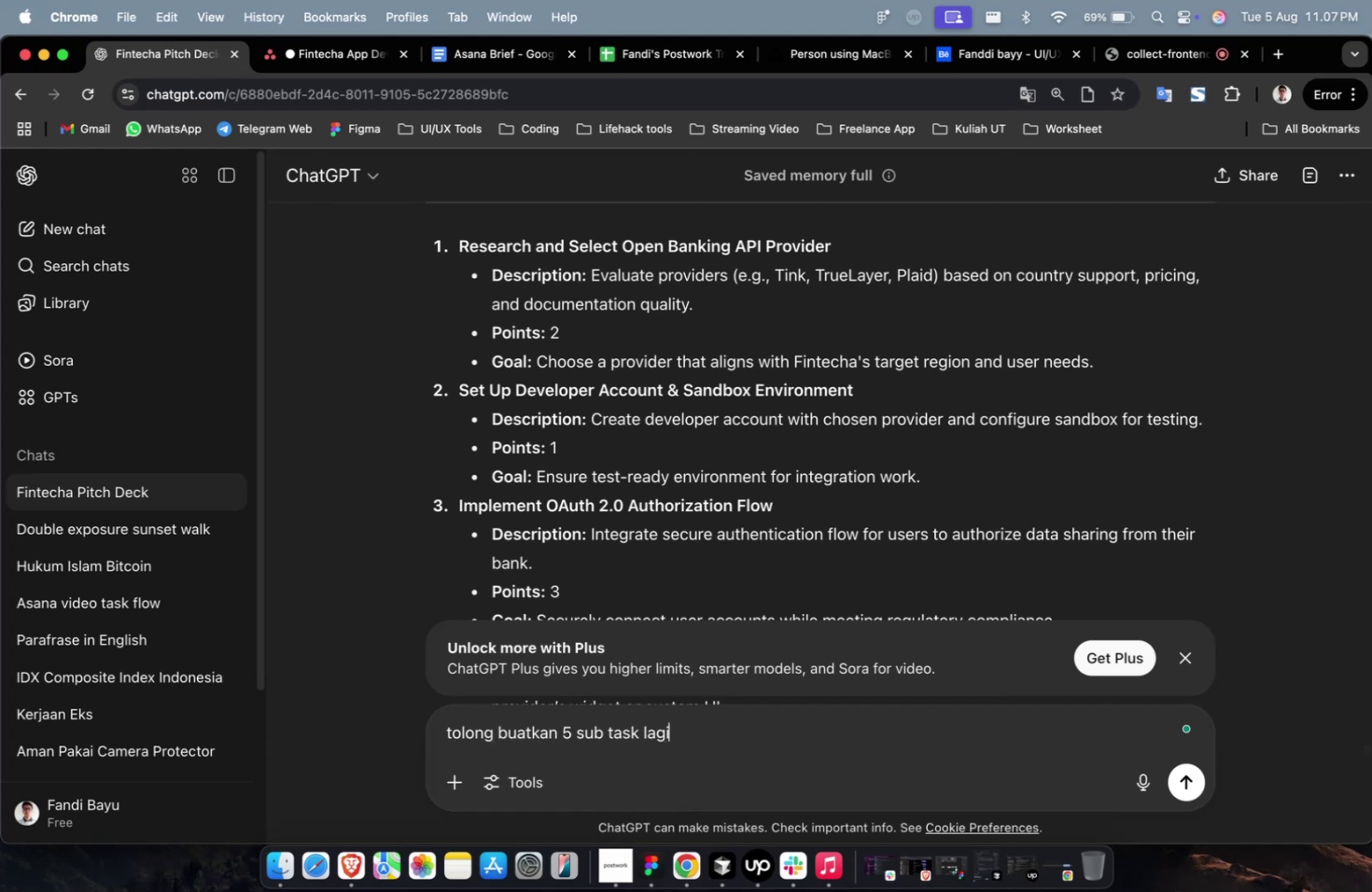 
key(Enter)
 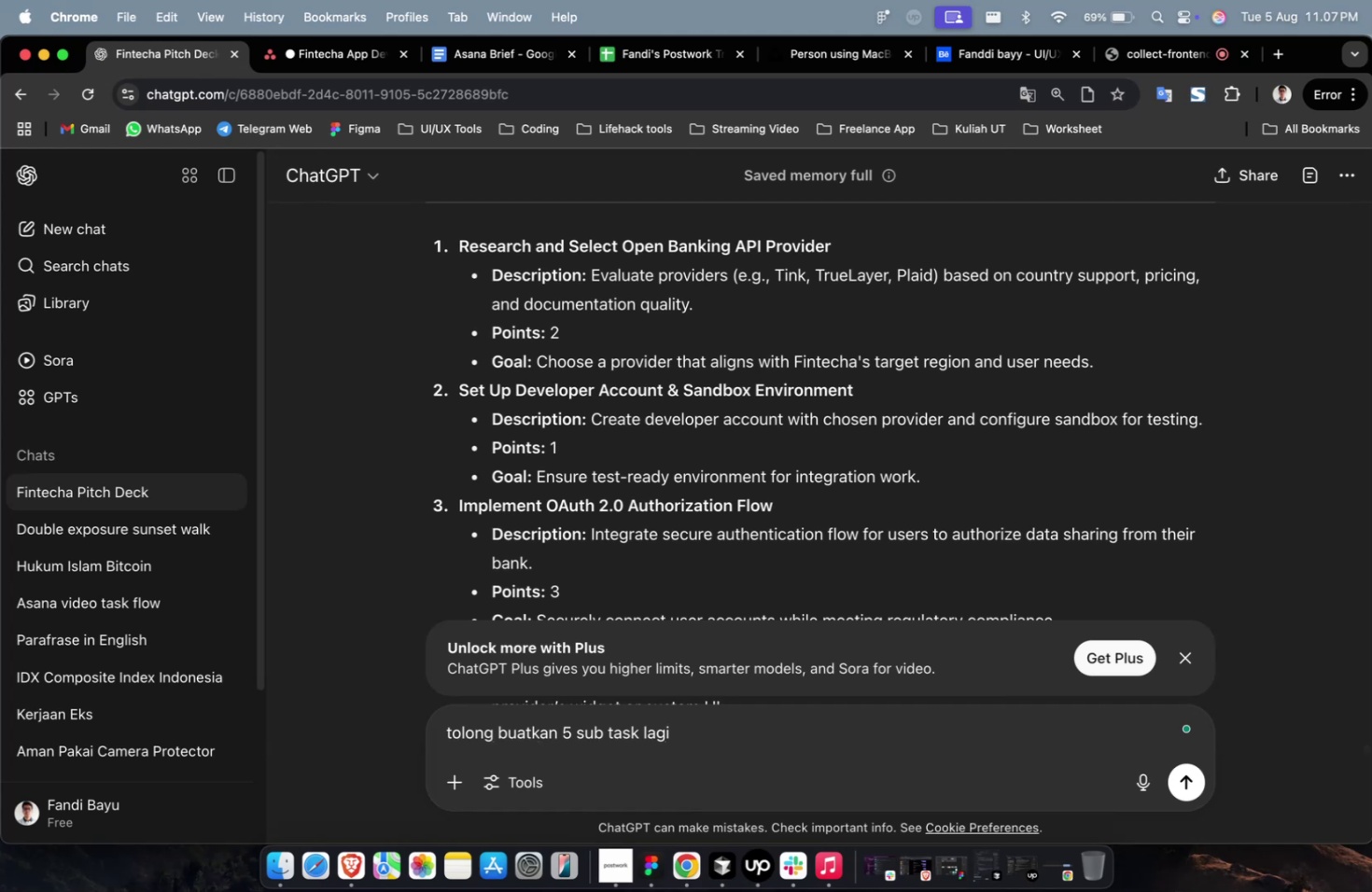 
key(Enter)
 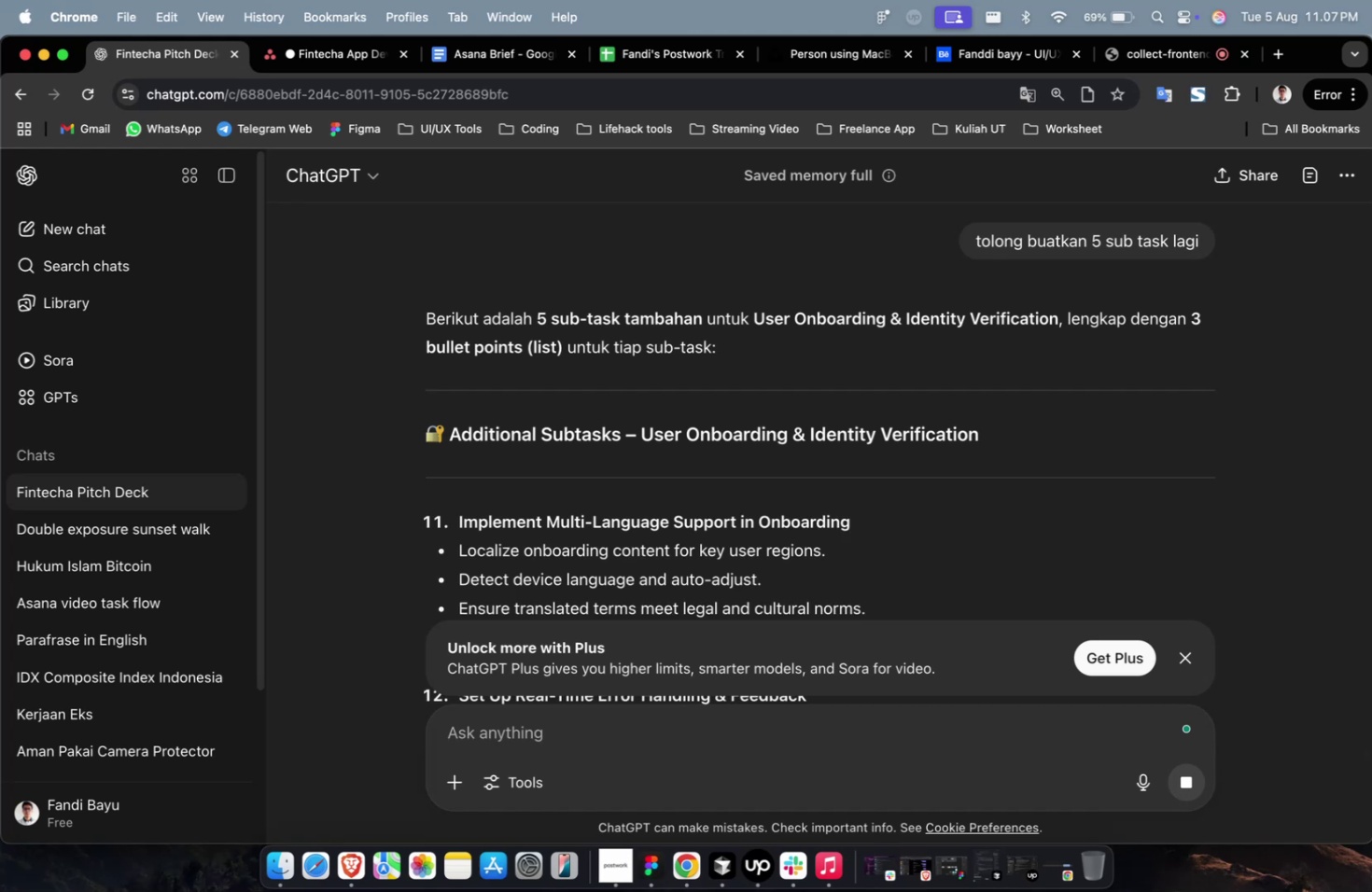 
wait(36.43)
 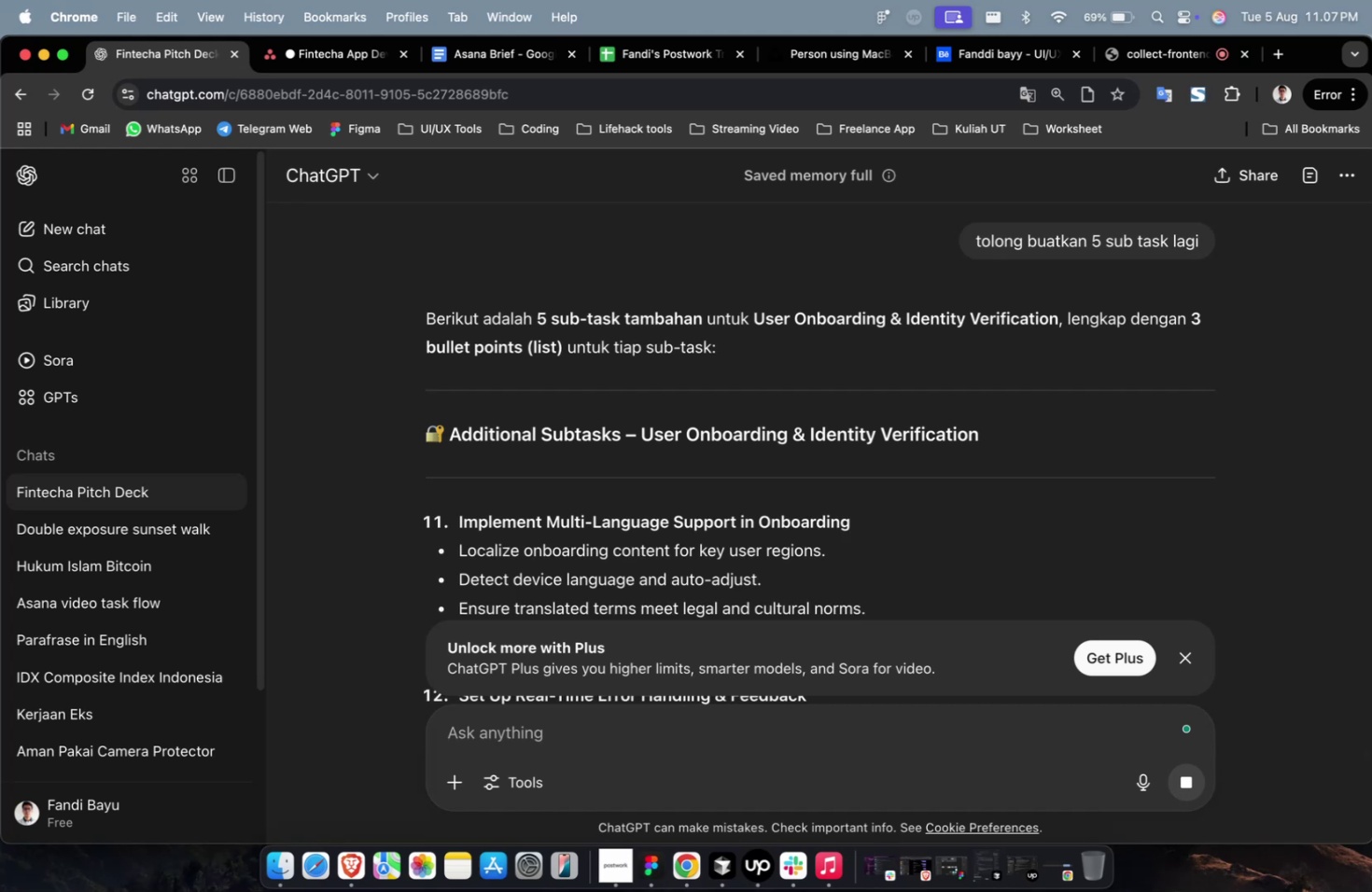 
type(buatkan dengan descripi)
key(Backspace)
type(tion, points dan gi)
key(Backspace)
type(oals)
 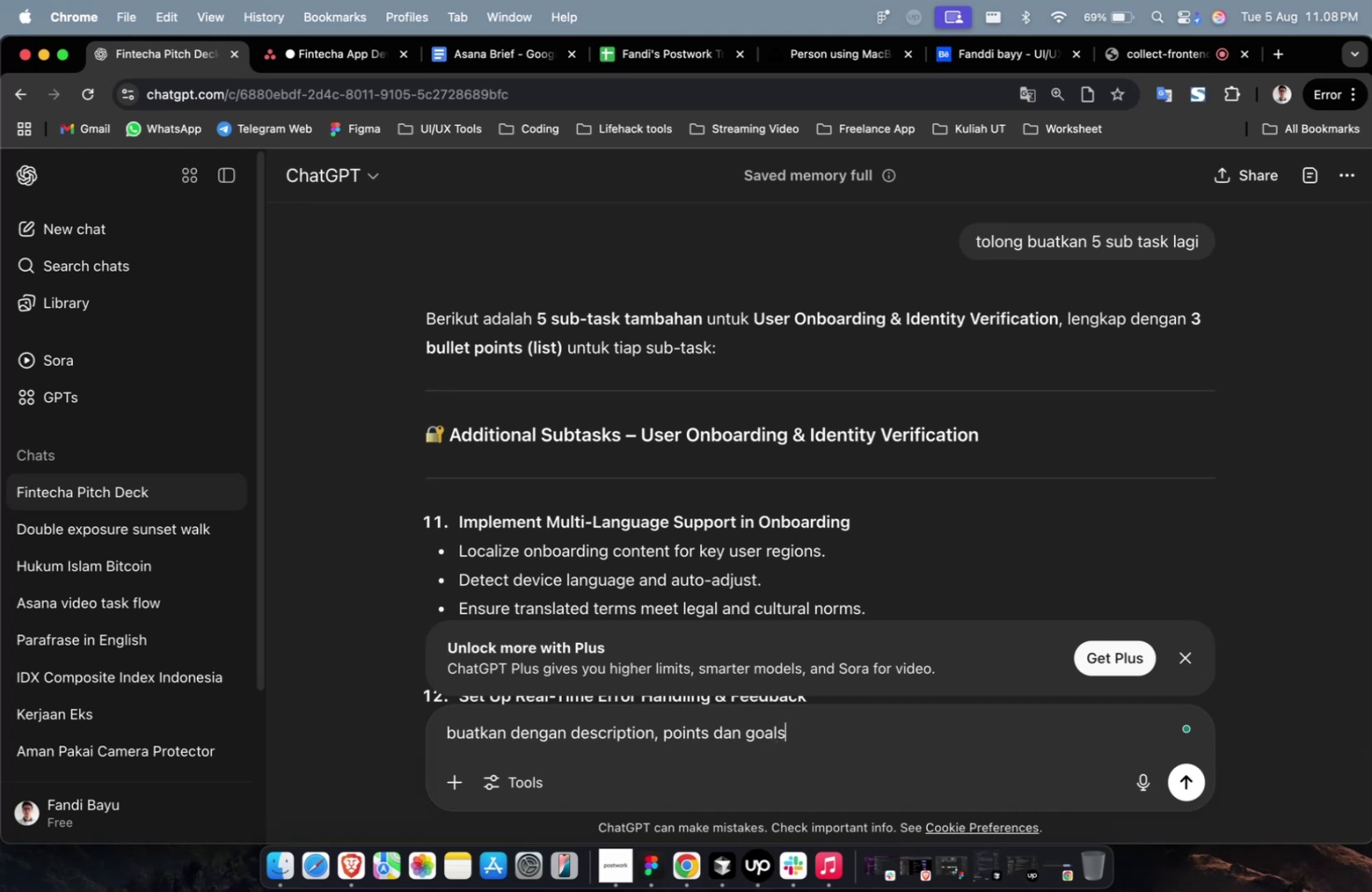 
key(Enter)
 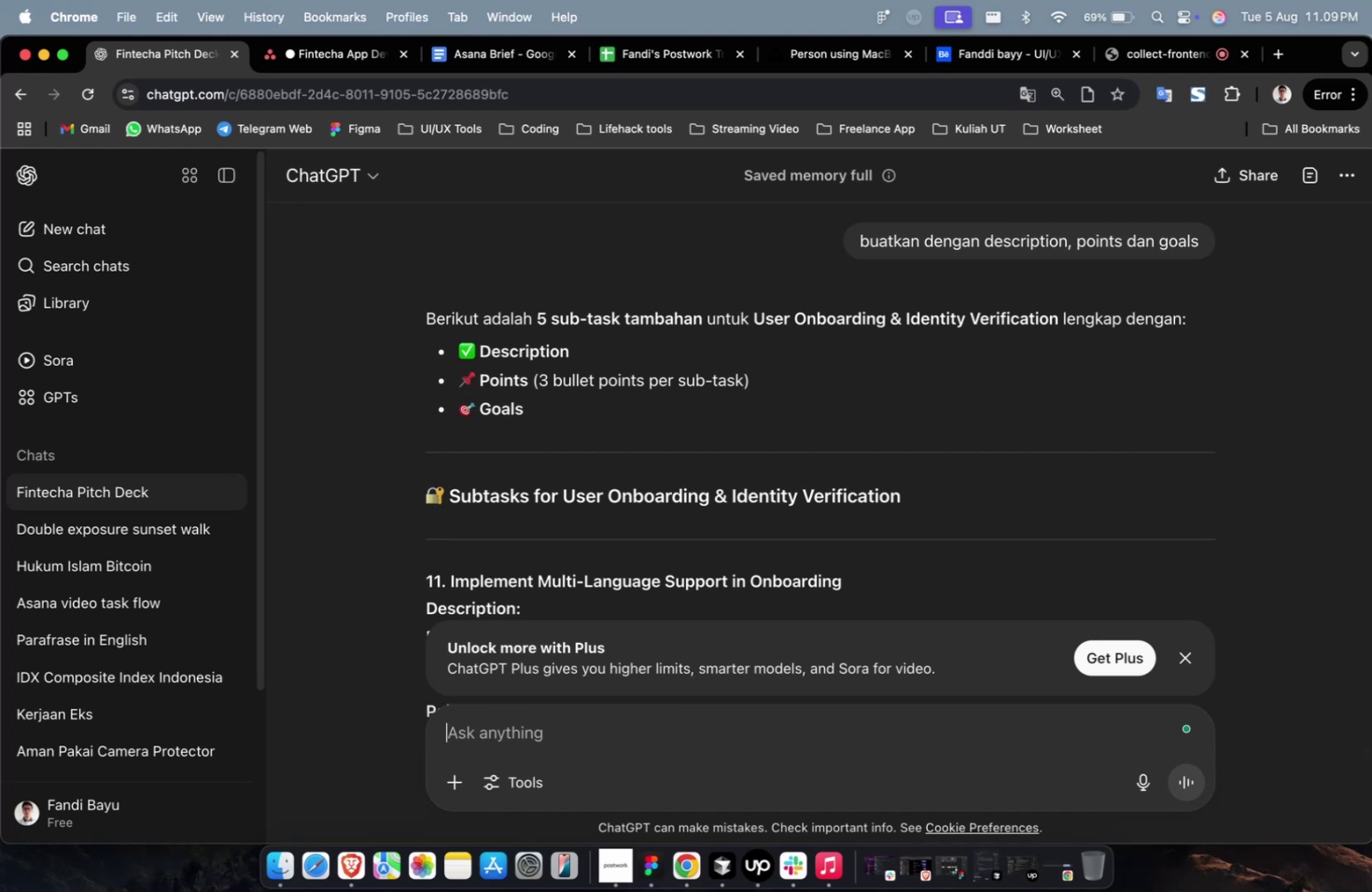 
wait(62.02)
 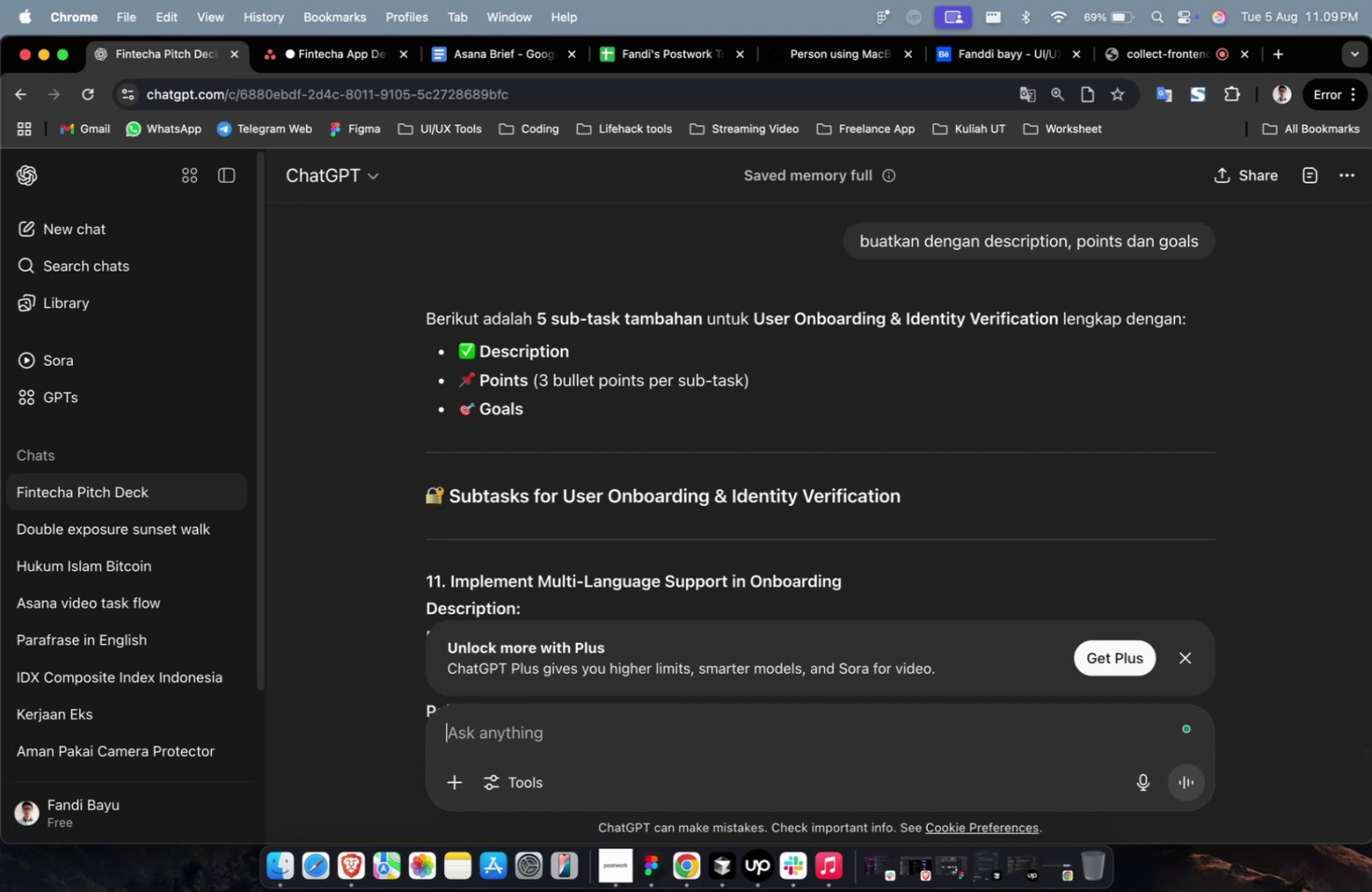 
scroll: coordinate [524, 473], scroll_direction: down, amount: 16.0
 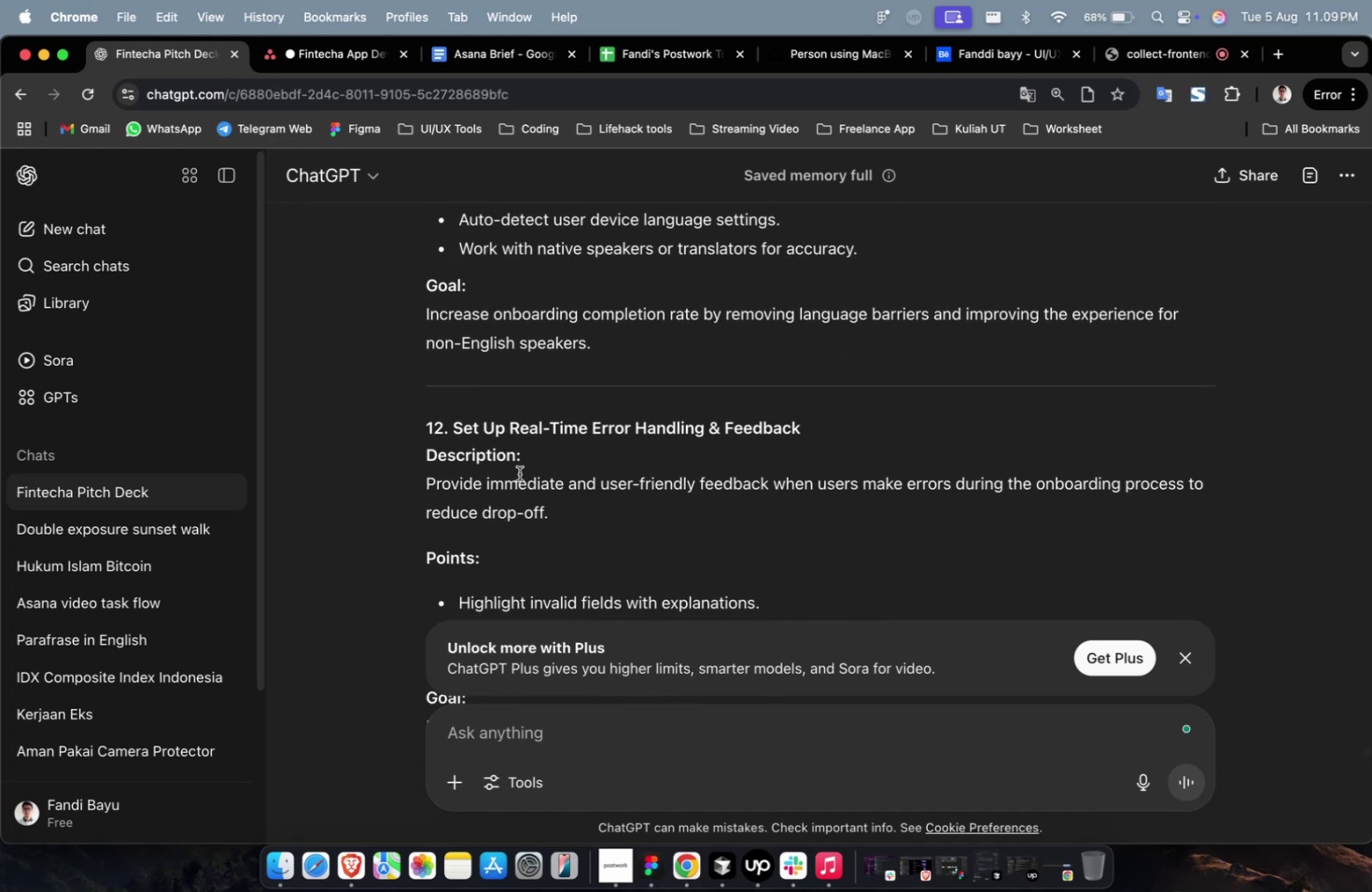 
scroll: coordinate [525, 471], scroll_direction: up, amount: 10.0
 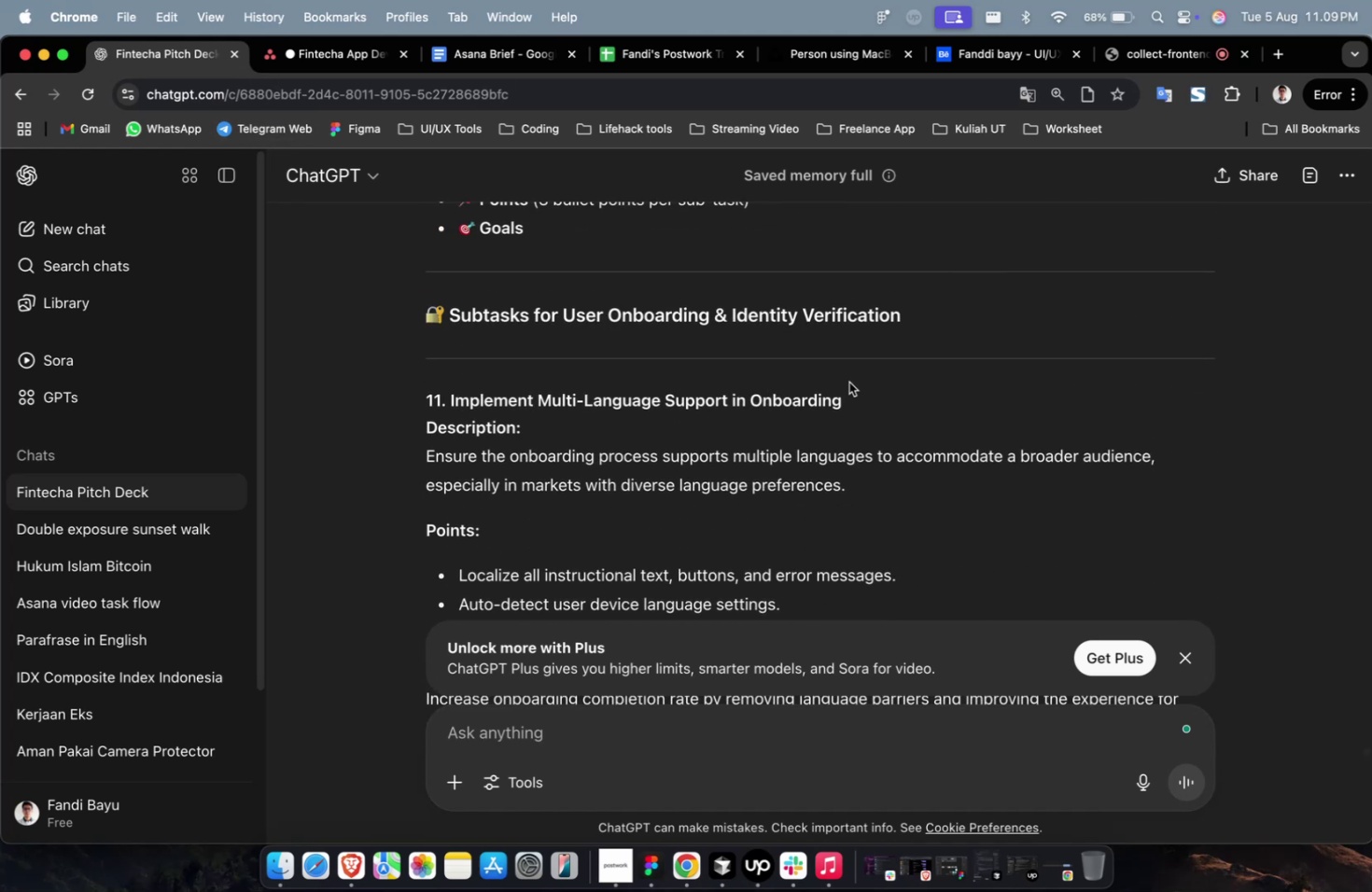 
left_click_drag(start_coordinate=[855, 392], to_coordinate=[449, 409])
 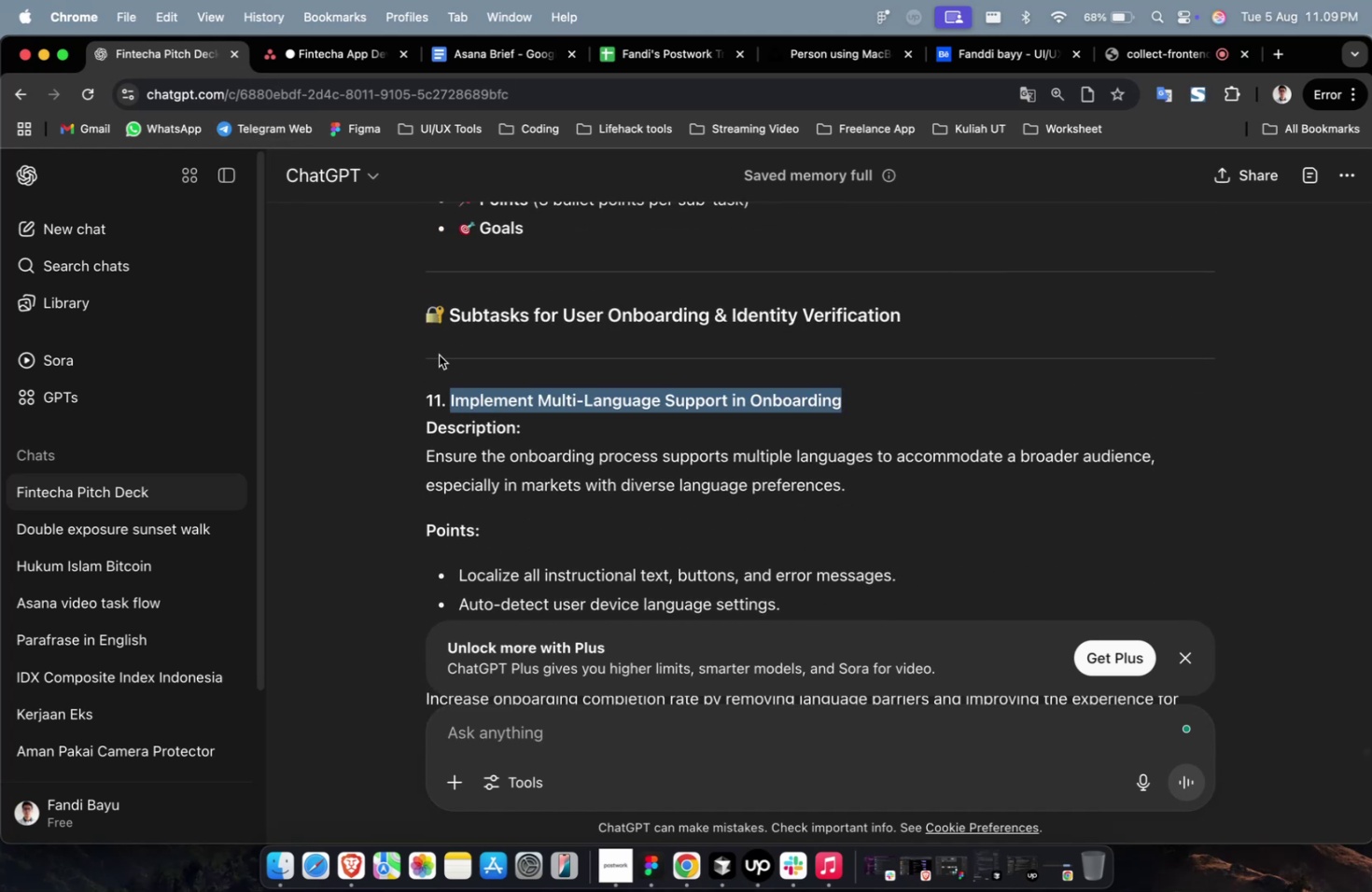 
key(Meta+C)
 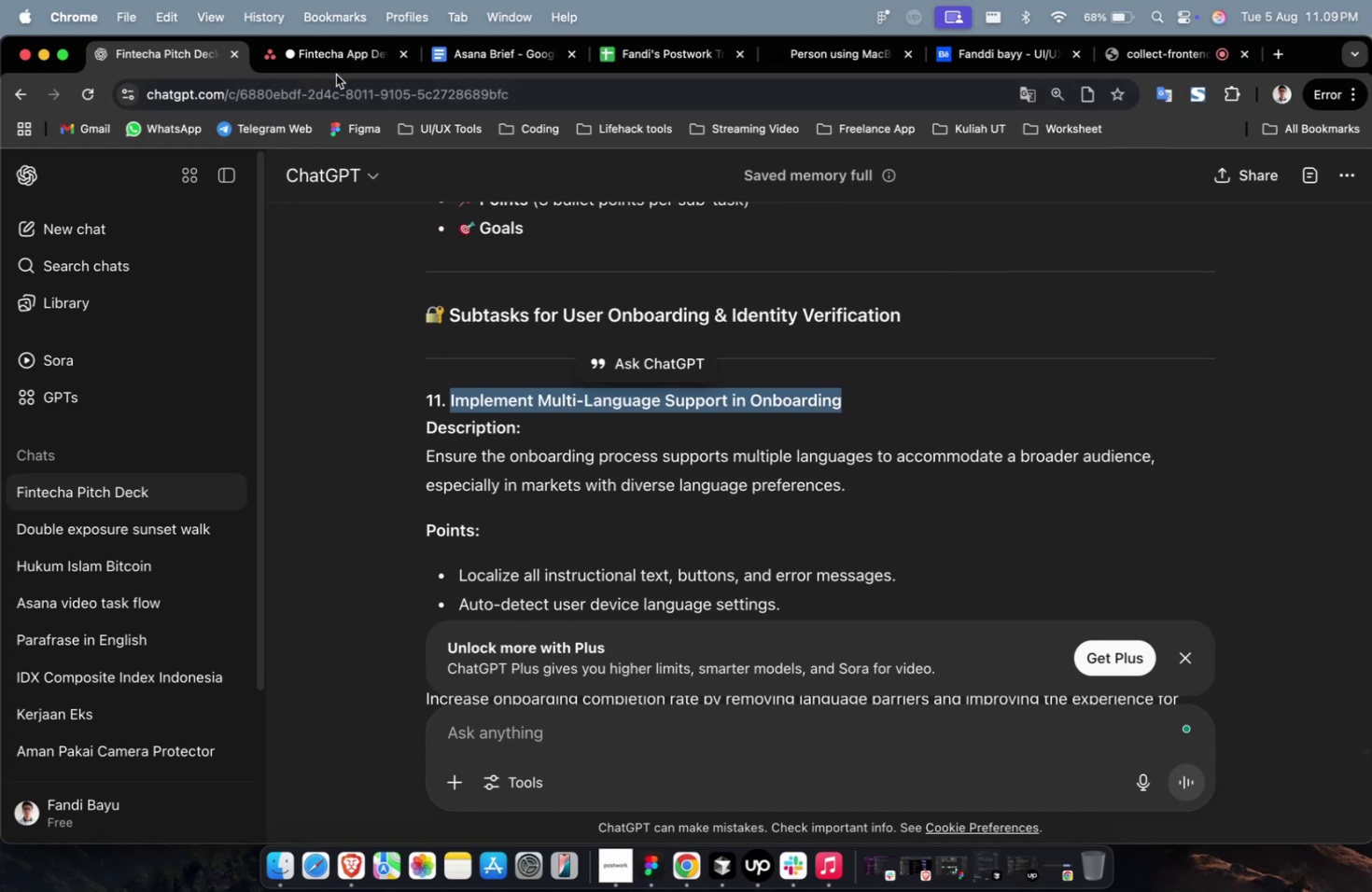 
double_click([336, 72])
 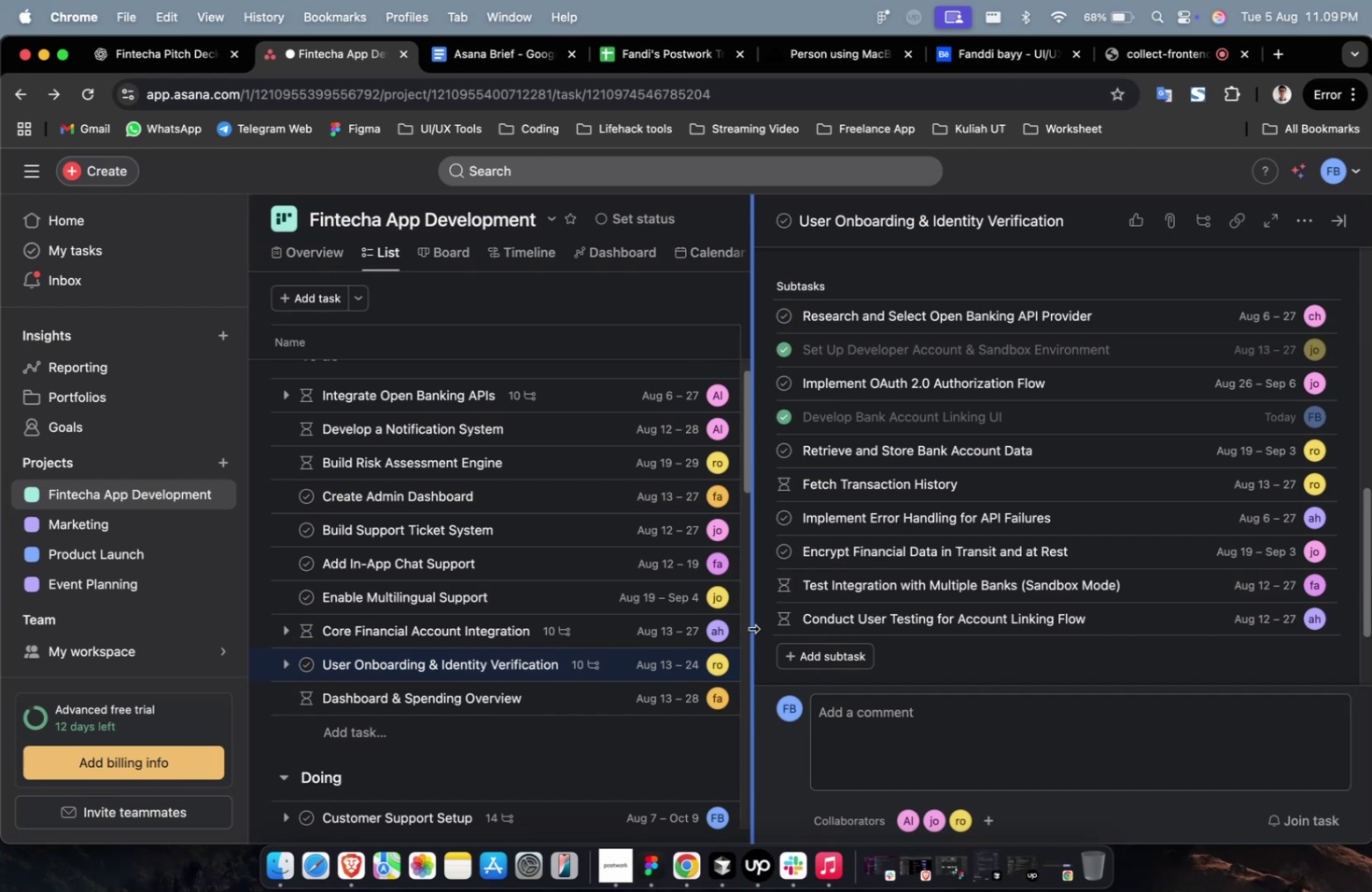 
wait(6.5)
 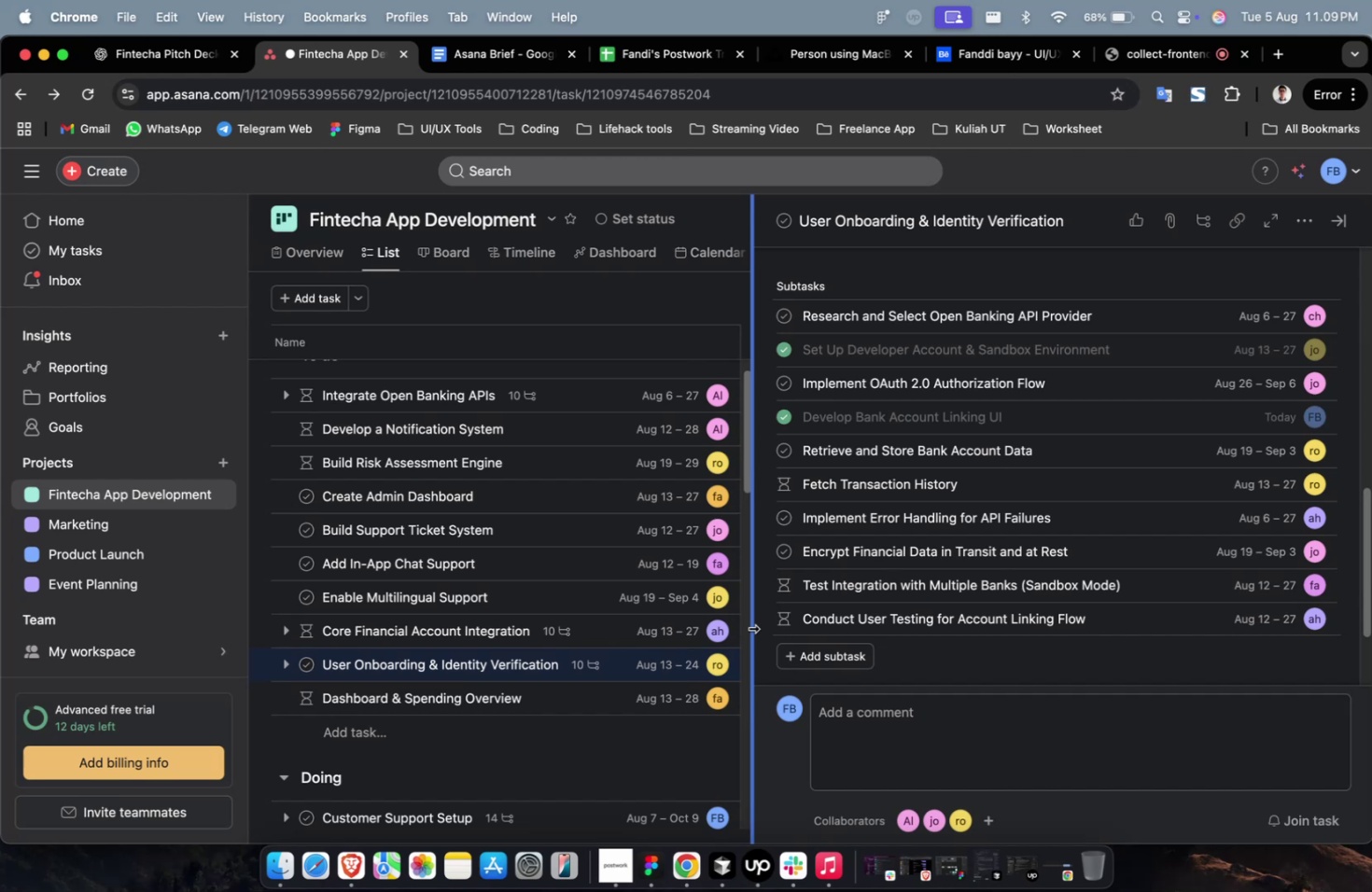 
left_click([844, 654])
 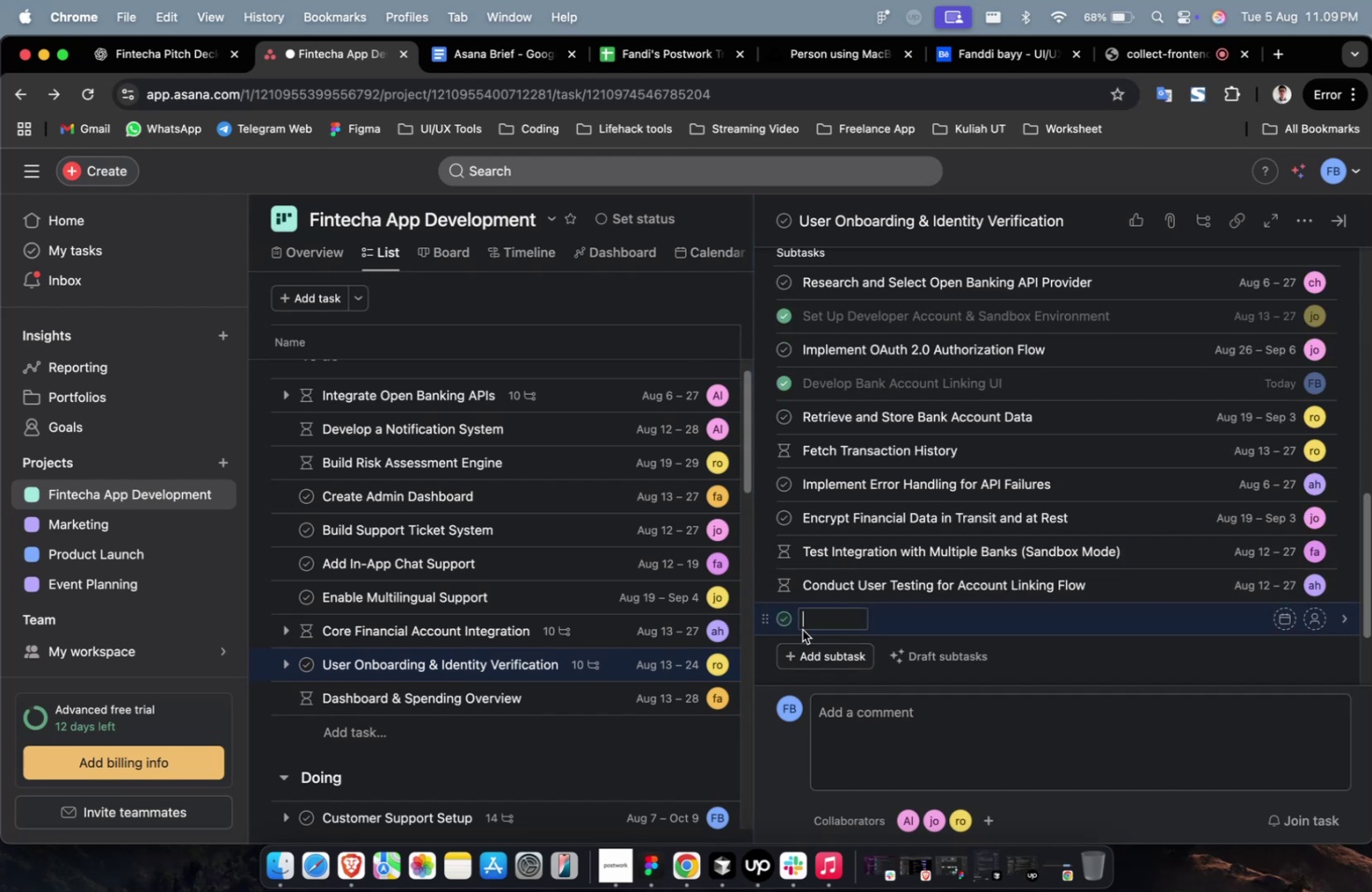 
key(Meta+V)
 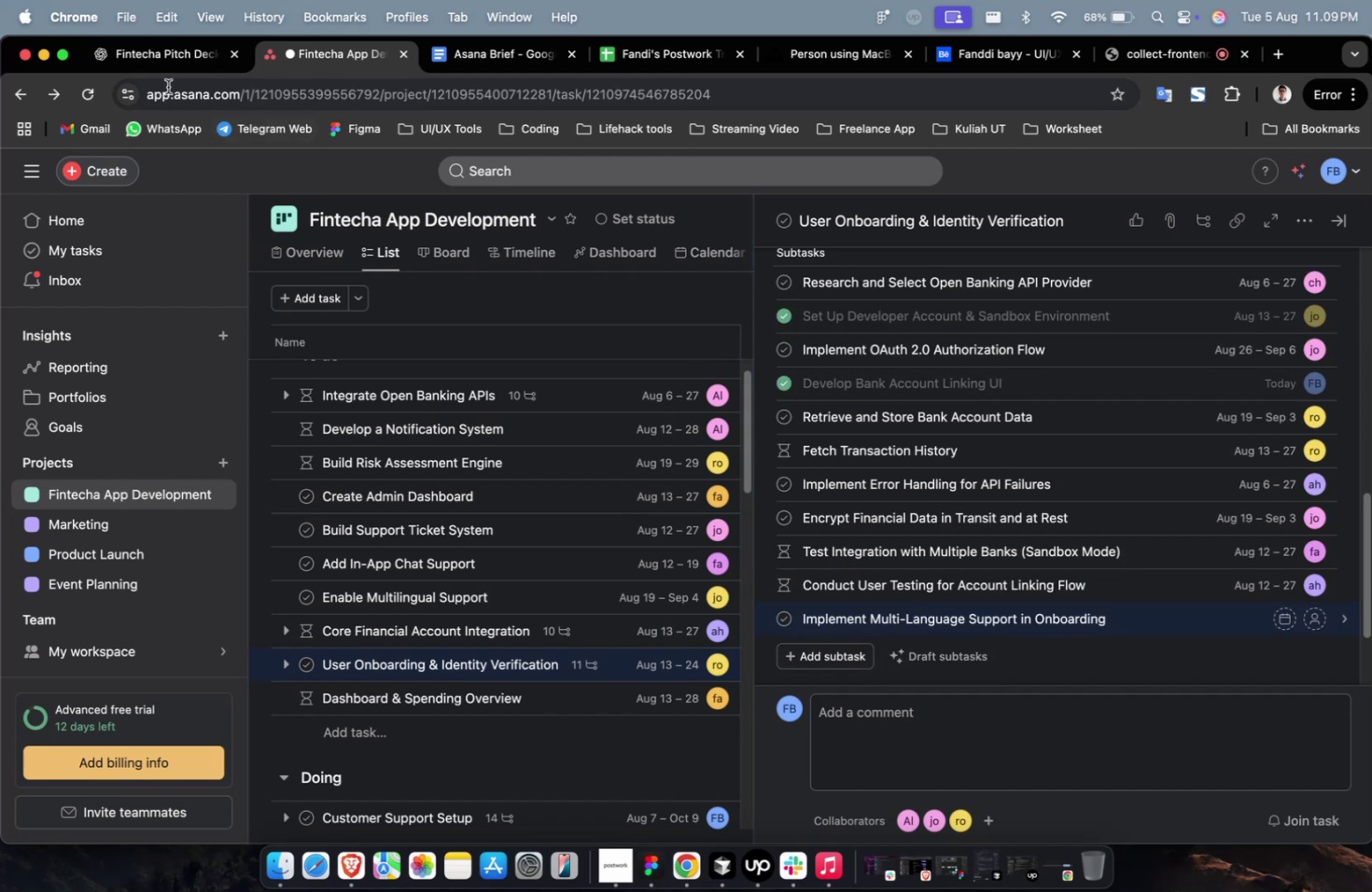 
left_click([163, 75])
 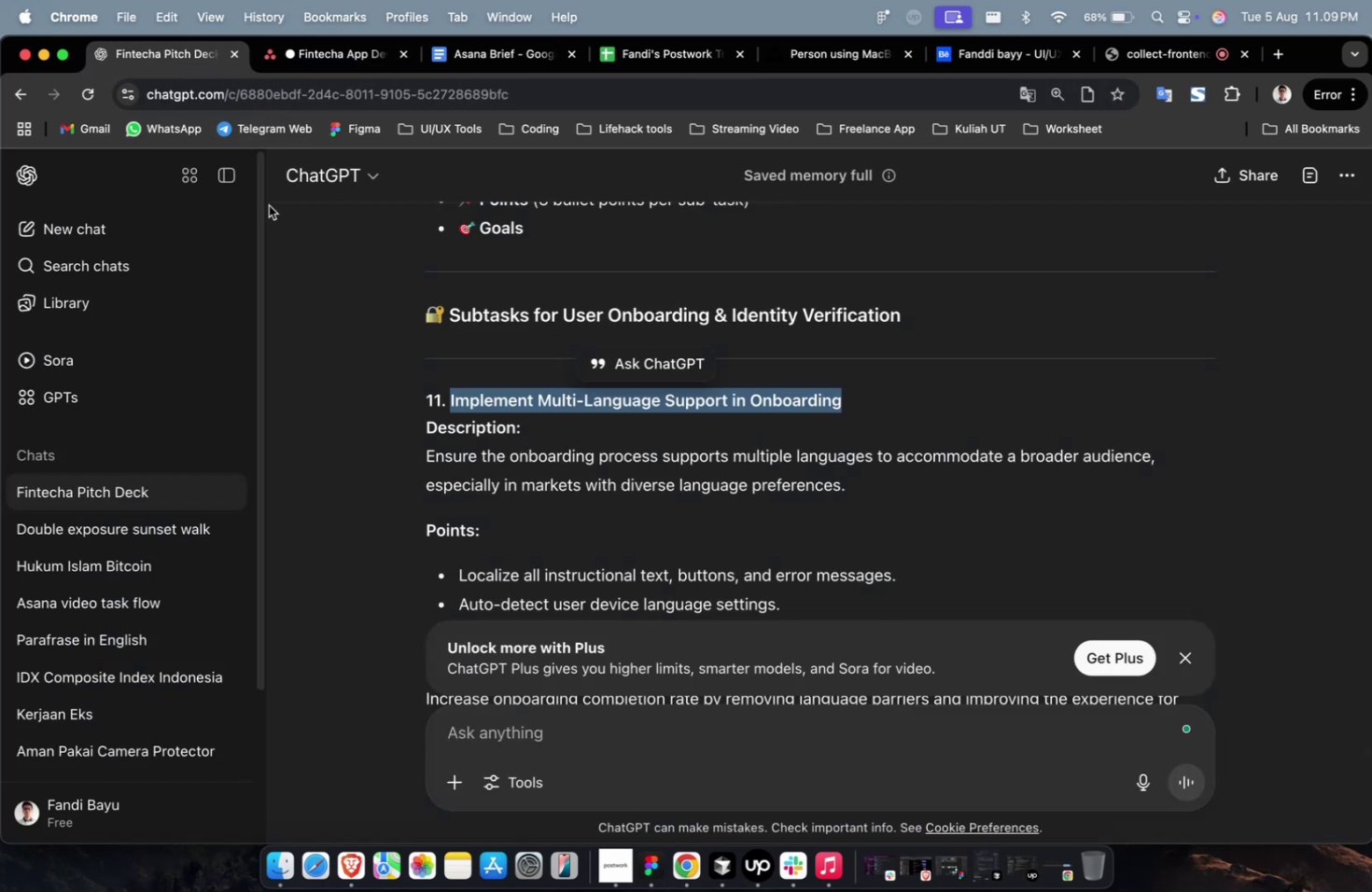 
scroll: coordinate [616, 471], scroll_direction: down, amount: 12.0
 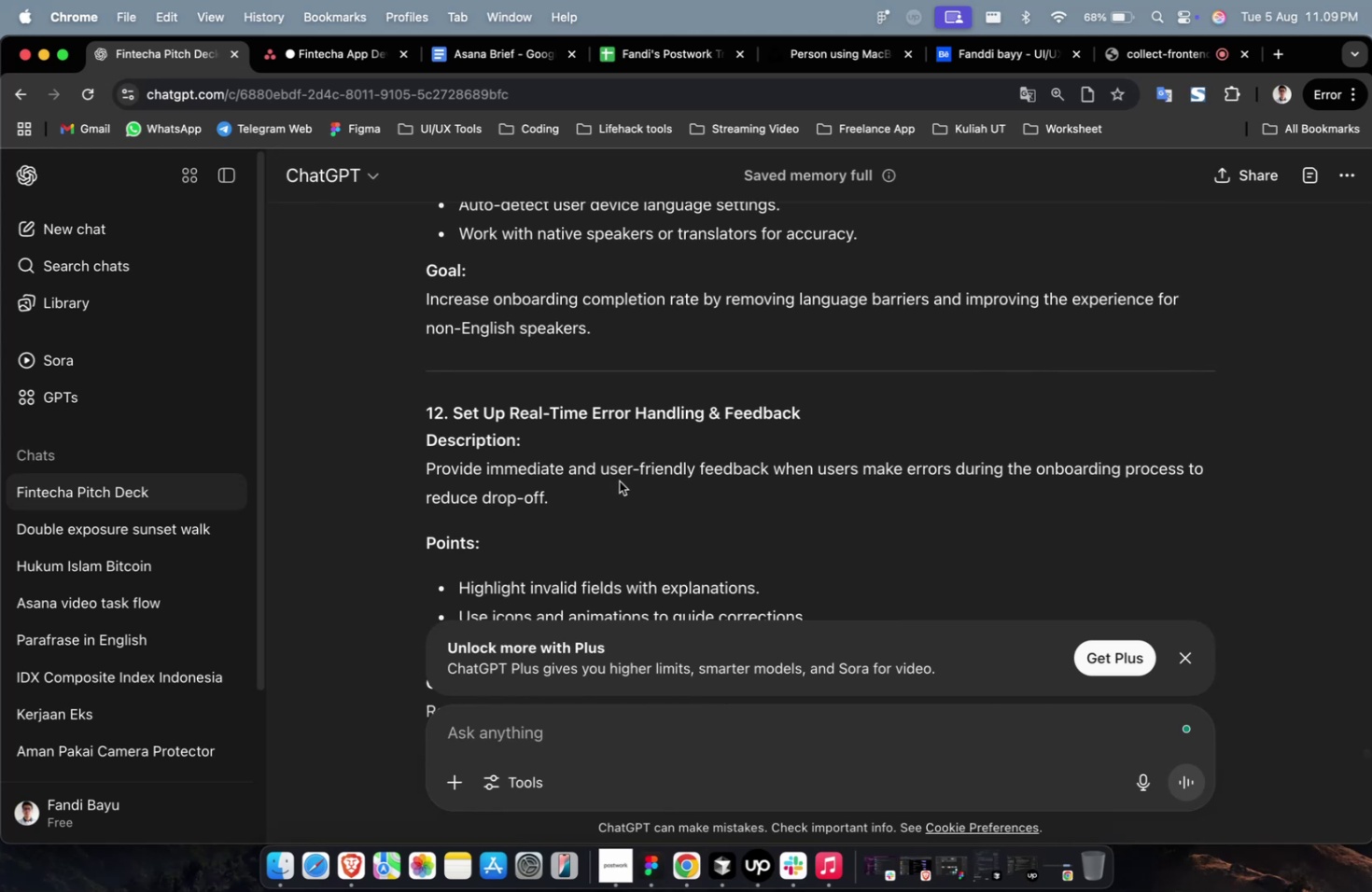 
scroll: coordinate [619, 481], scroll_direction: up, amount: 1.0
 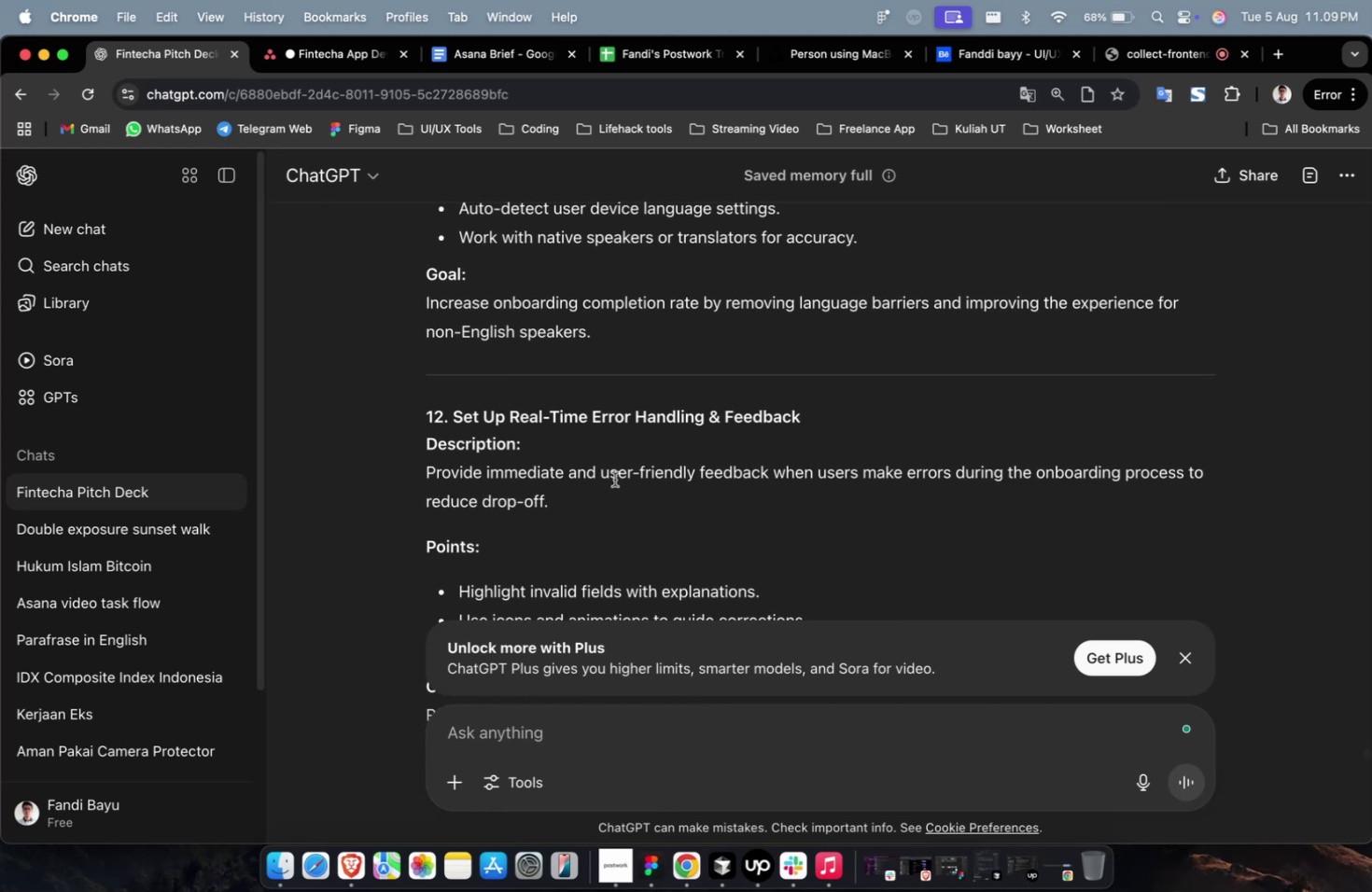 
scroll: coordinate [614, 479], scroll_direction: down, amount: 2.0
 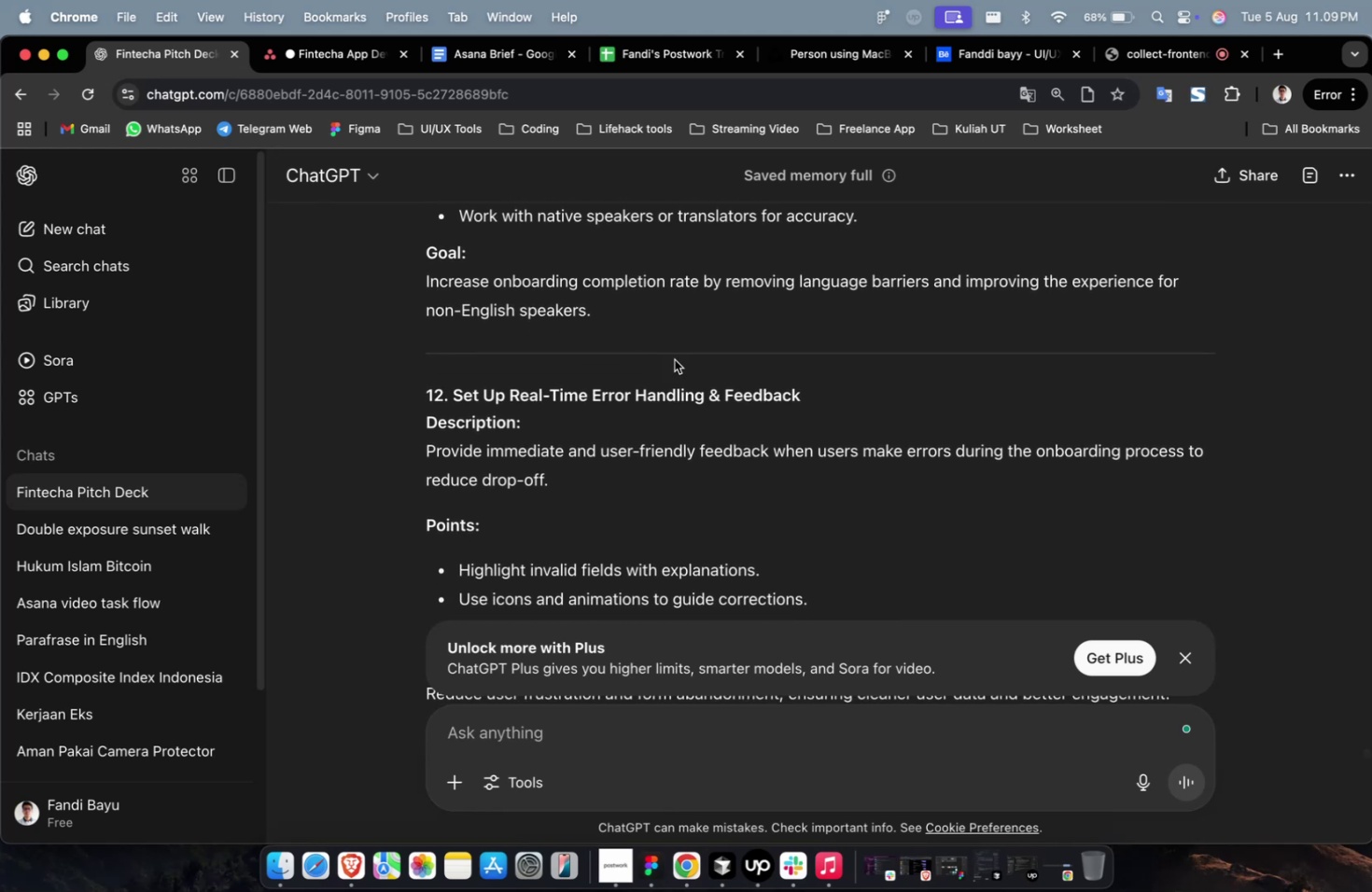 
scroll: coordinate [759, 428], scroll_direction: up, amount: 12.0
 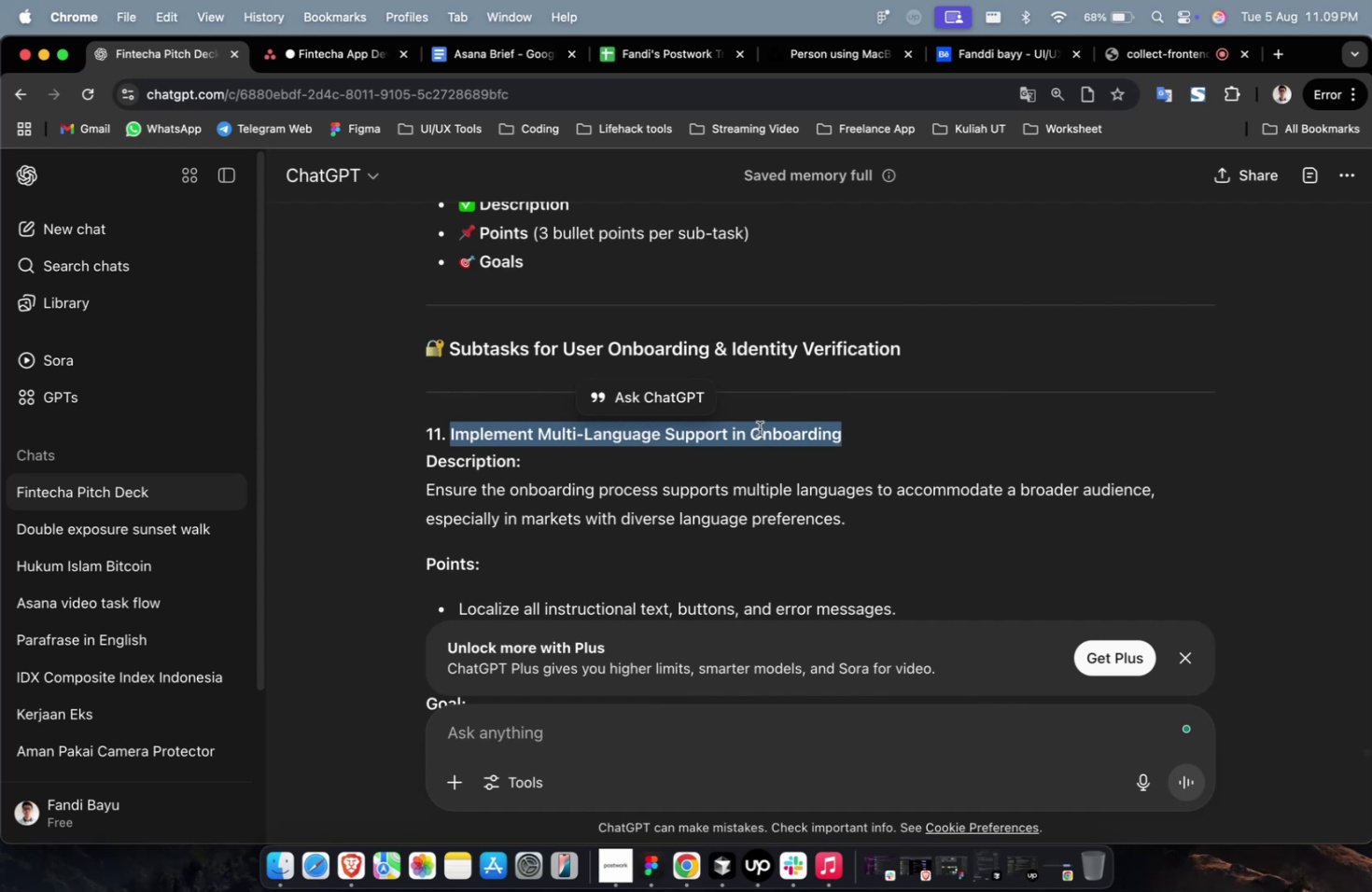 
key(Meta+C)
 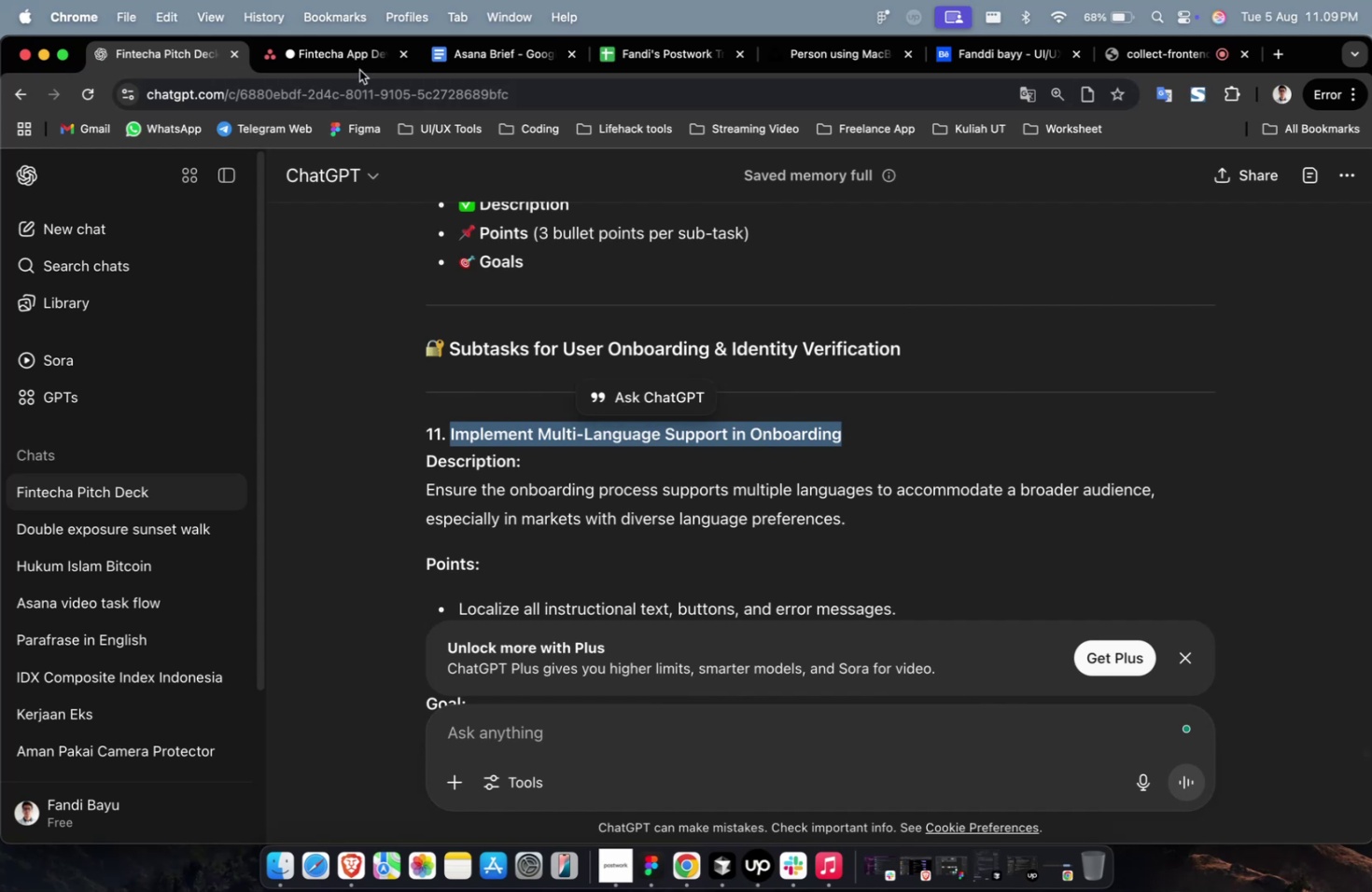 
left_click([355, 66])
 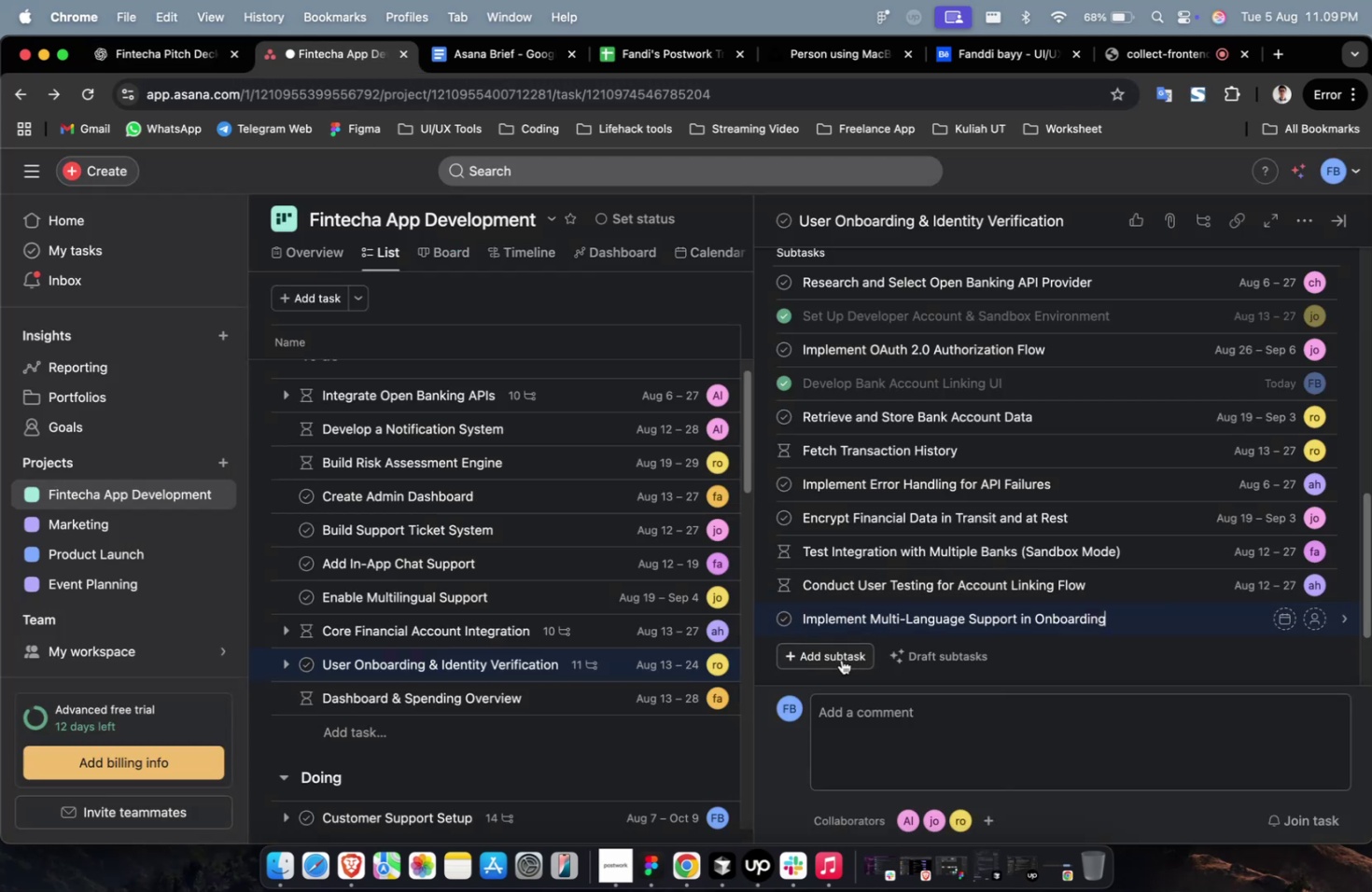 
left_click([839, 660])
 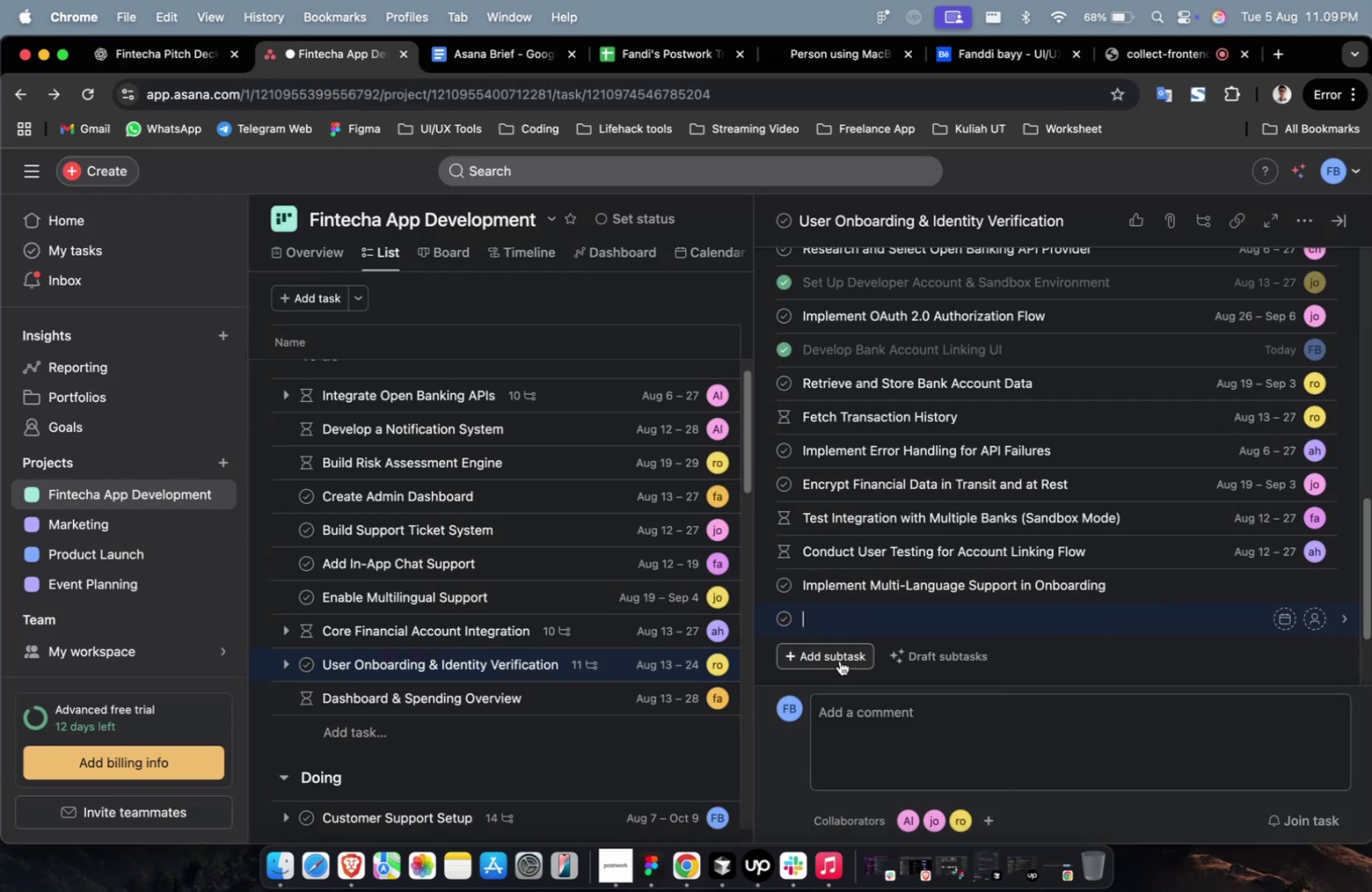 
key(Meta+V)
 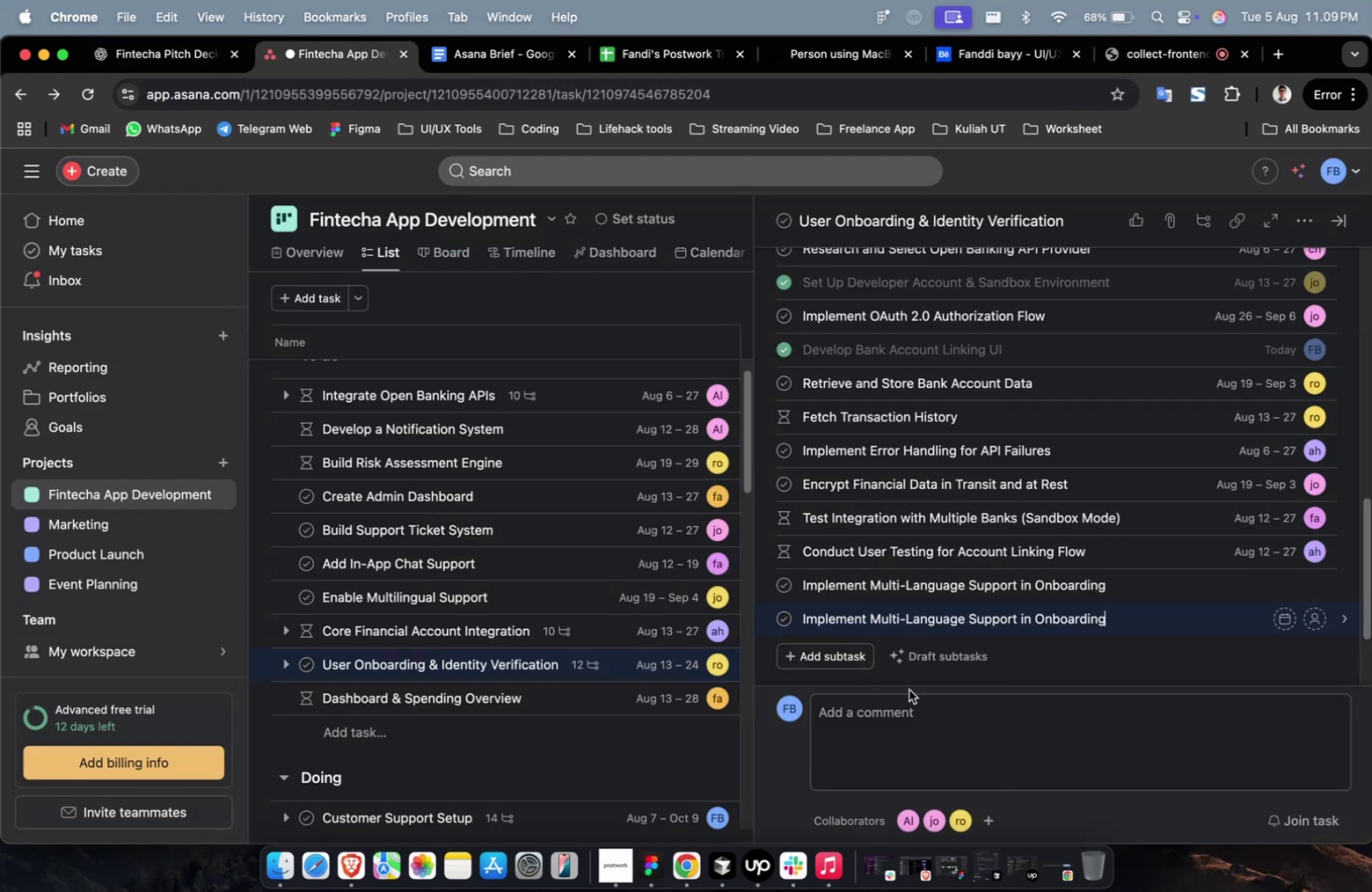 
key(Meta+CommandLeft)
 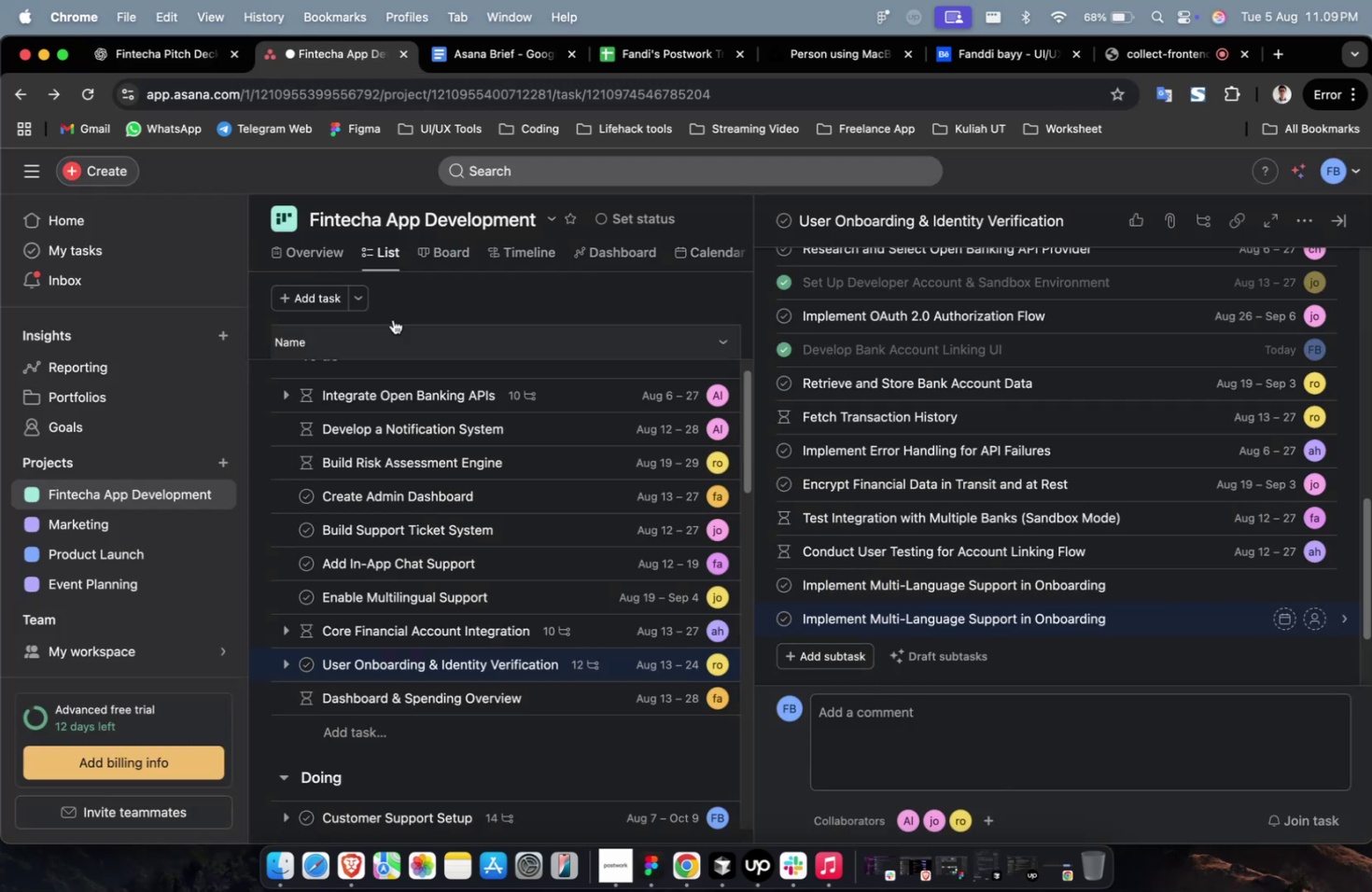 
key(Meta+Z)
 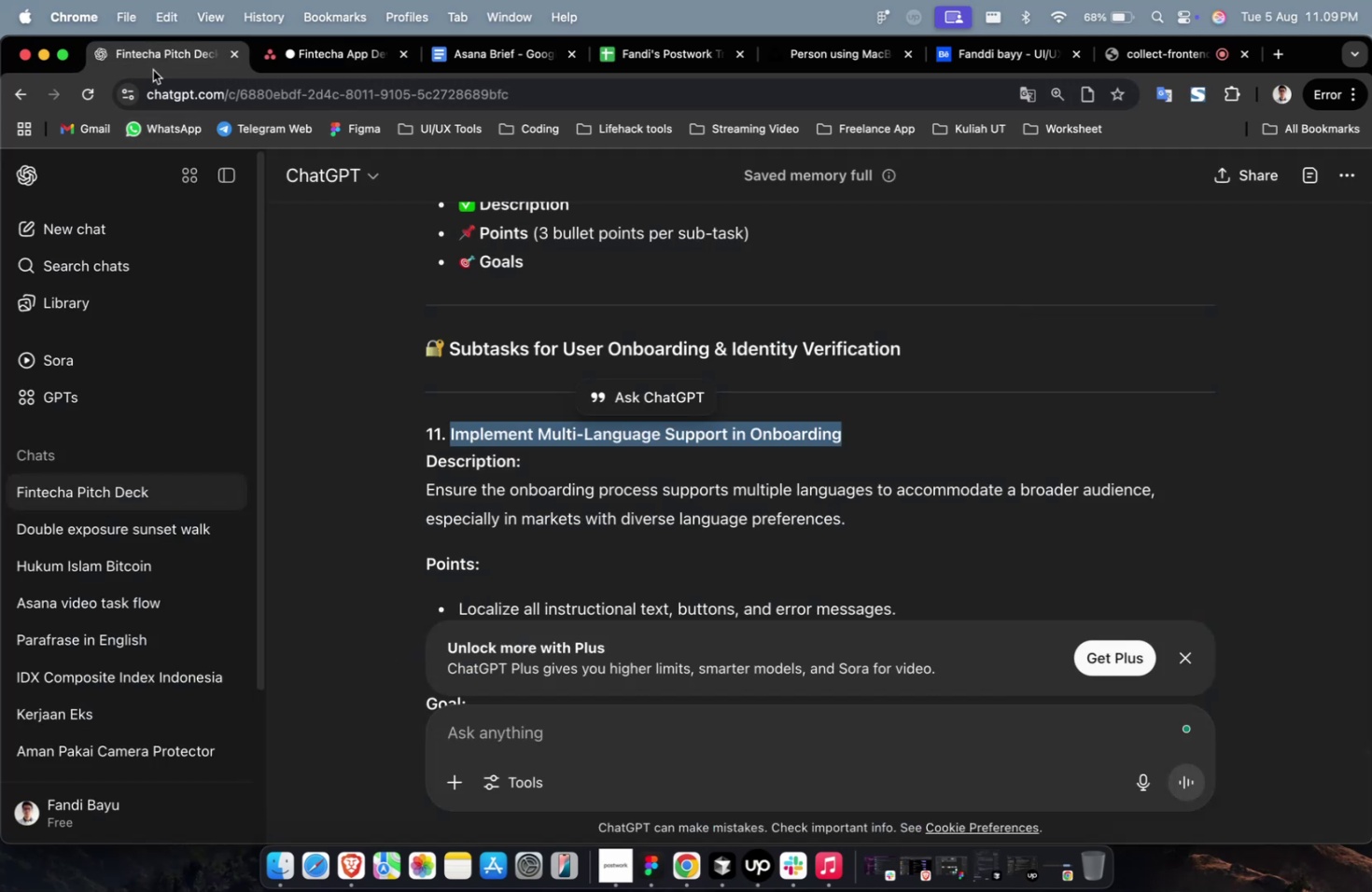 
scroll: coordinate [862, 541], scroll_direction: down, amount: 10.0
 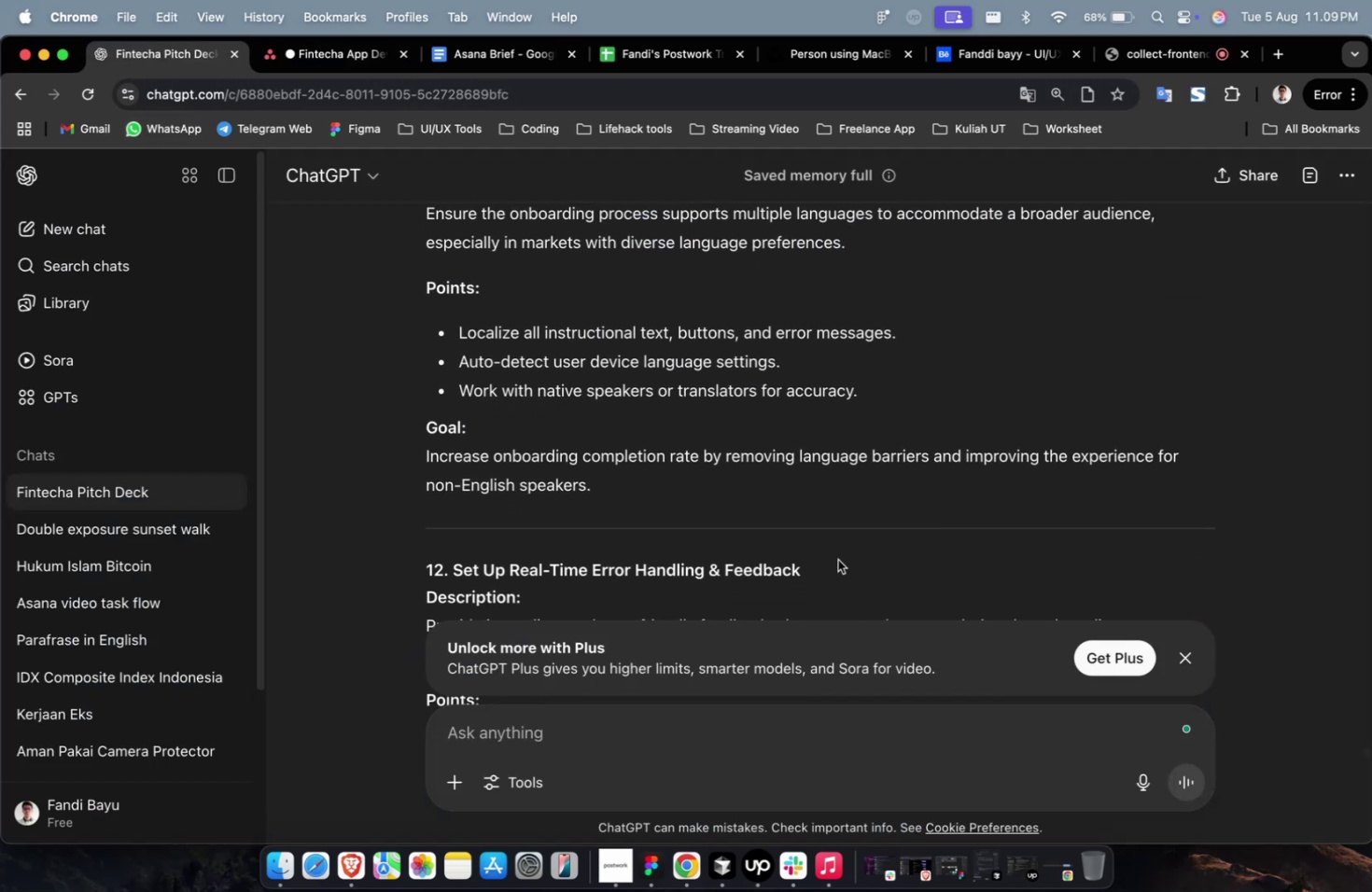 
left_click_drag(start_coordinate=[832, 563], to_coordinate=[455, 575])
 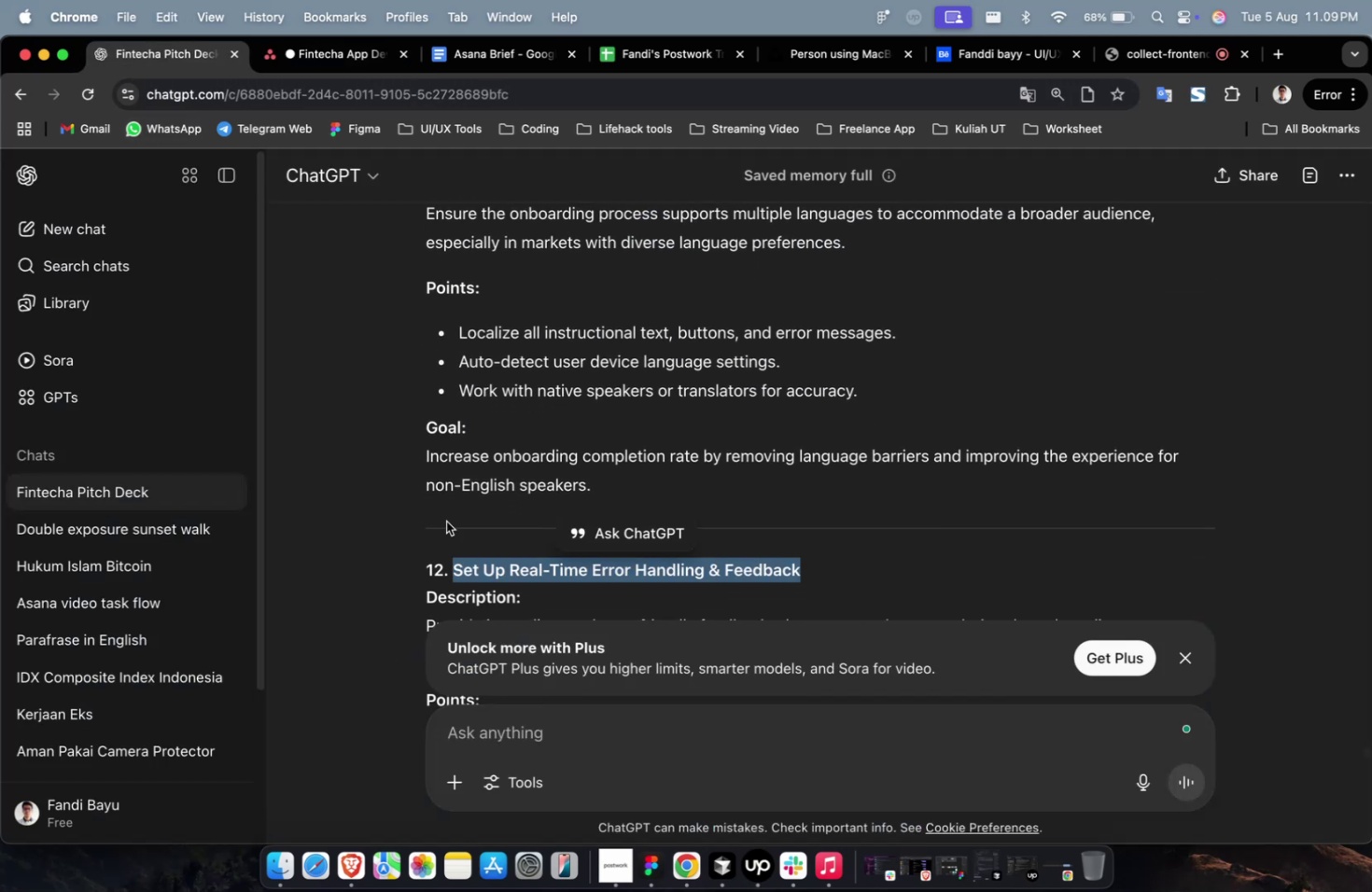 
key(Meta+CommandLeft)
 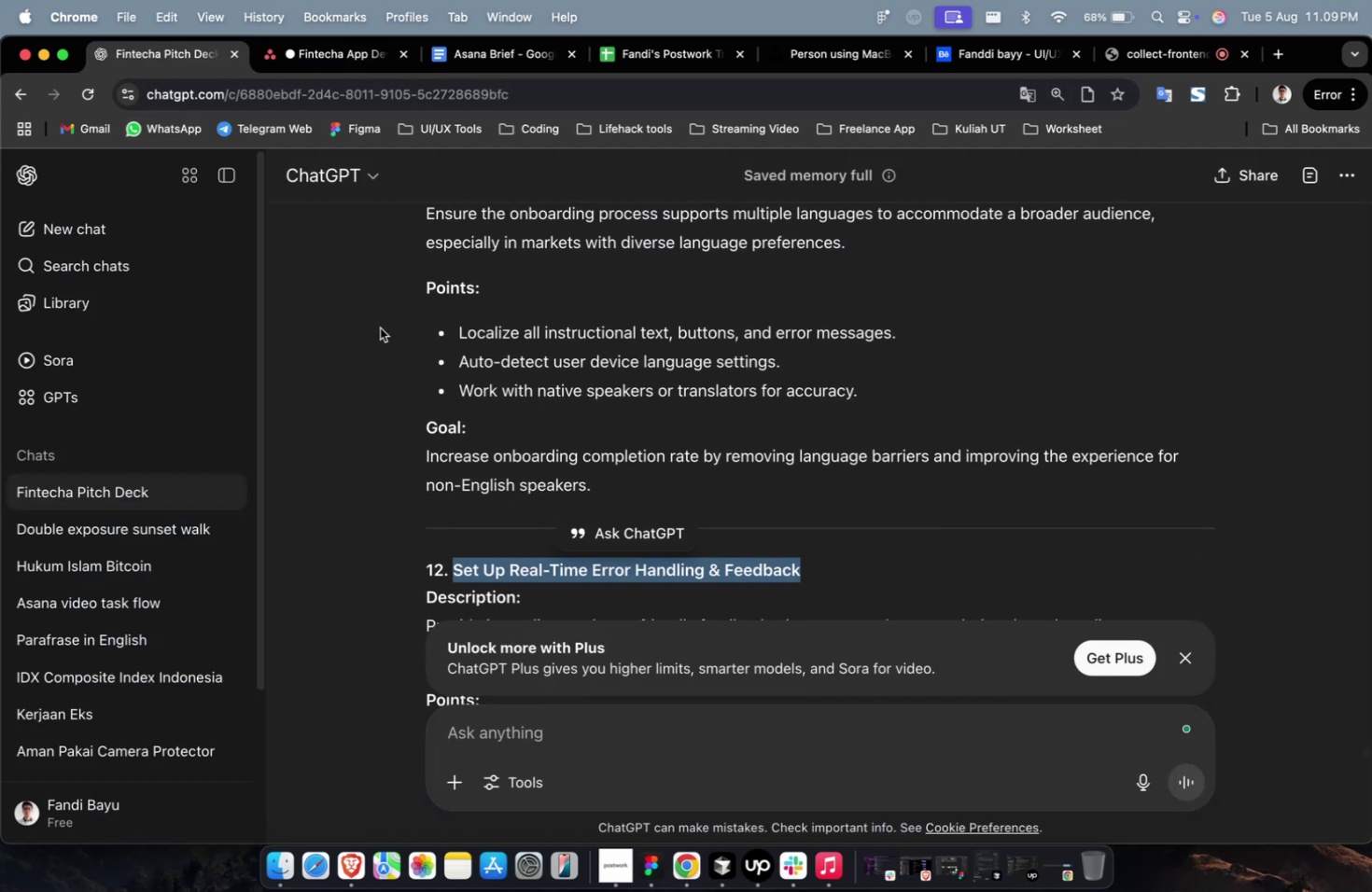 
key(Meta+C)
 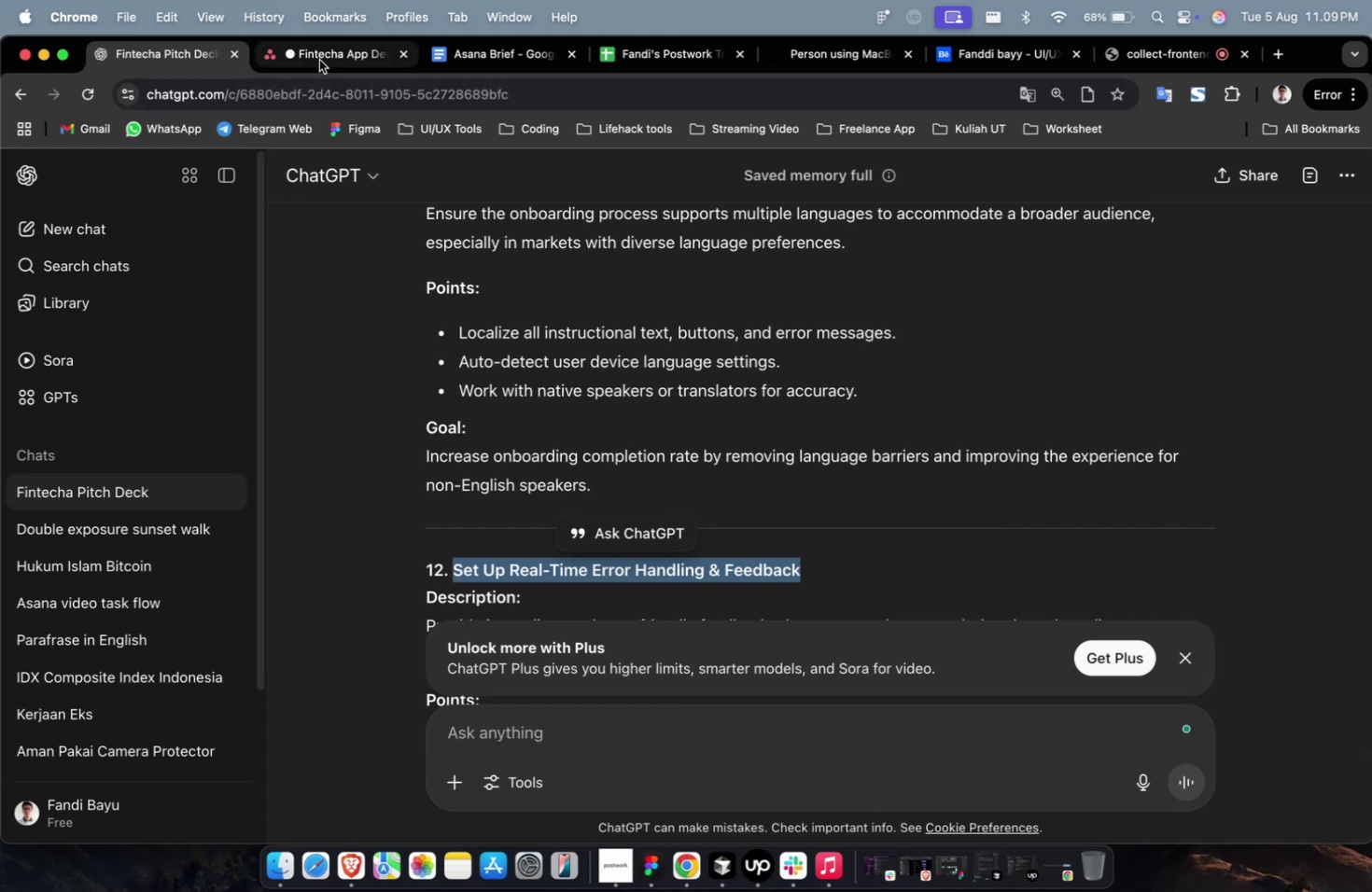 
left_click([320, 59])
 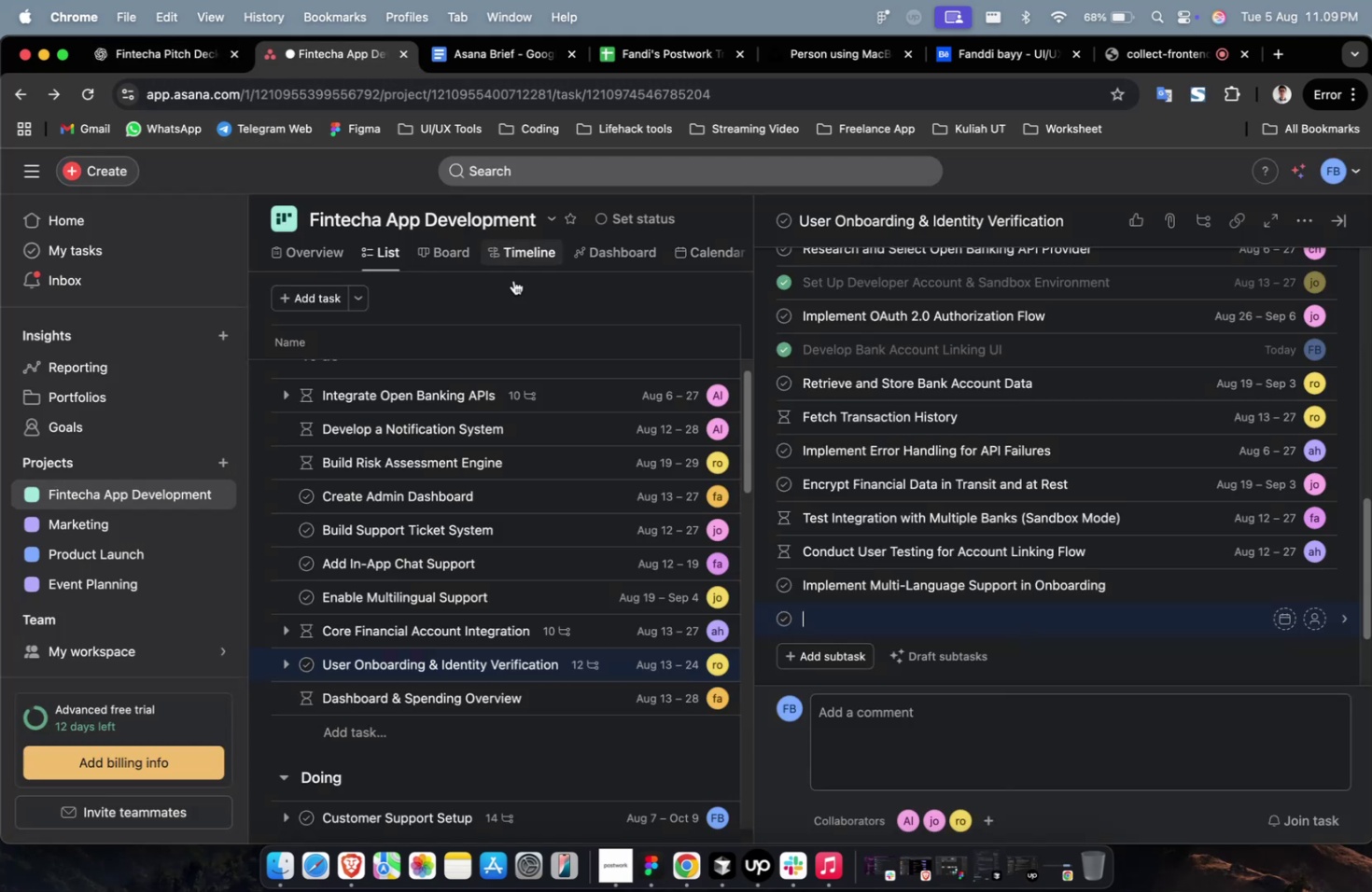 
key(Meta+V)
 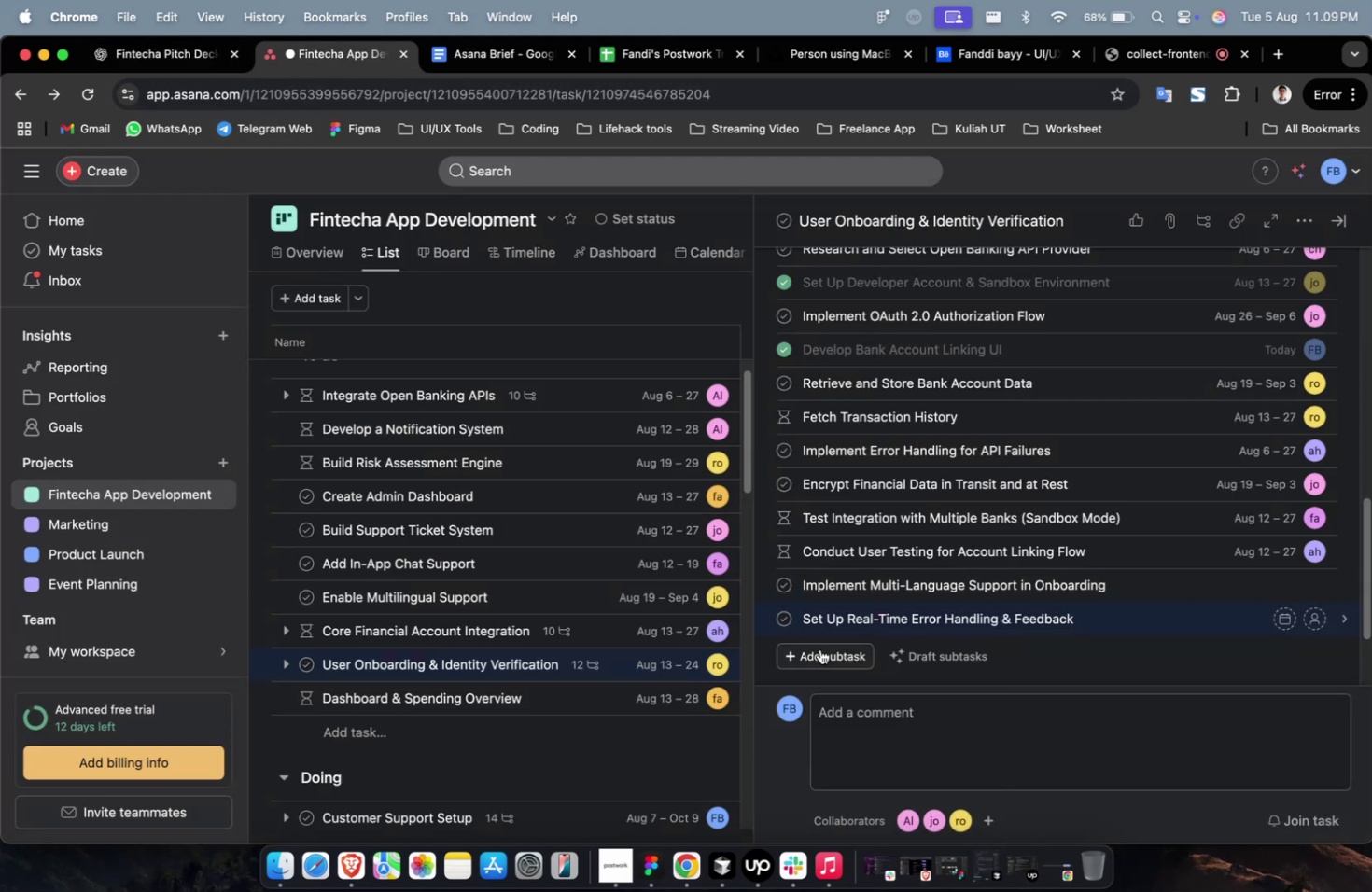 
left_click([819, 648])
 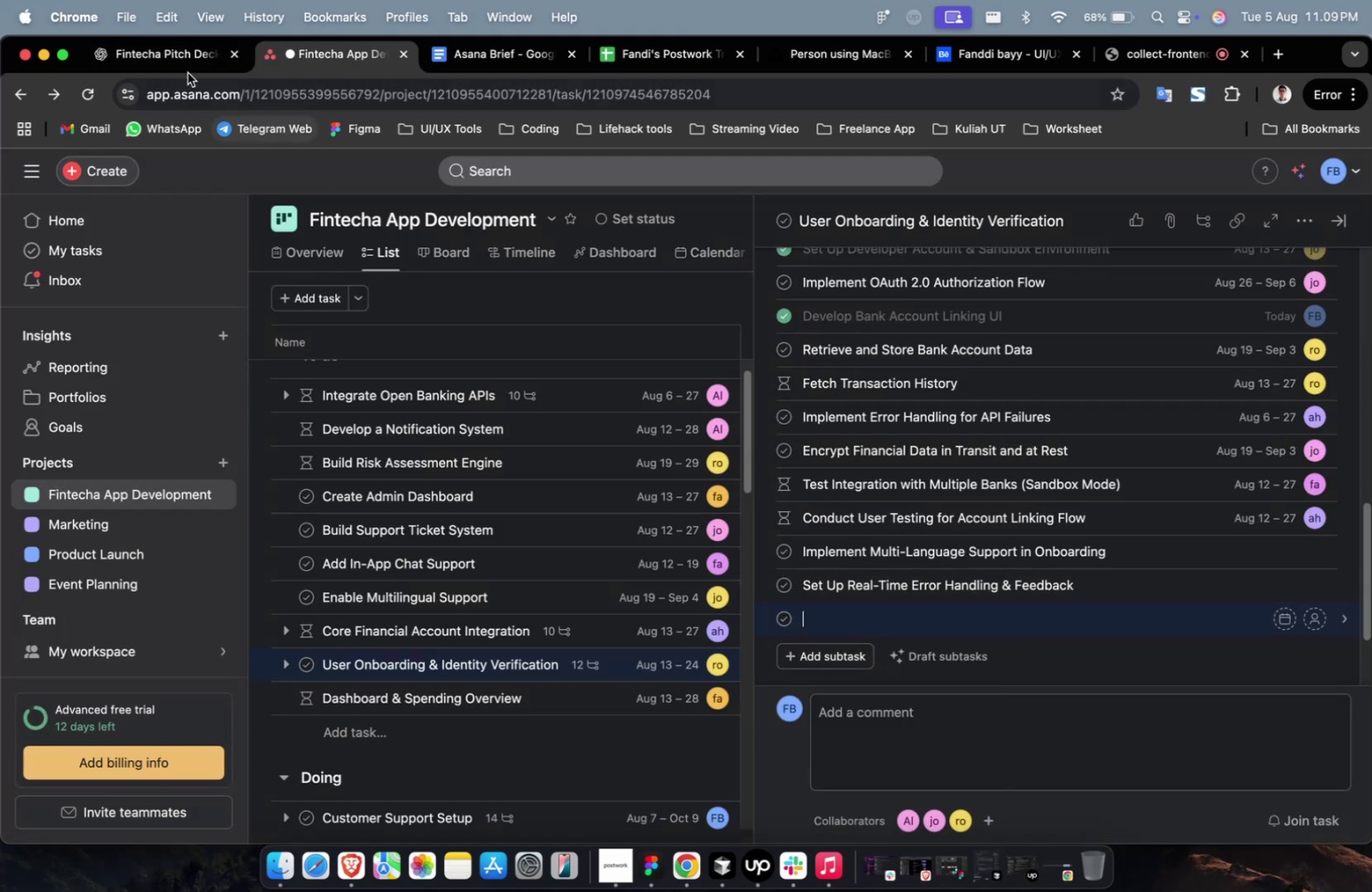 
left_click([173, 60])
 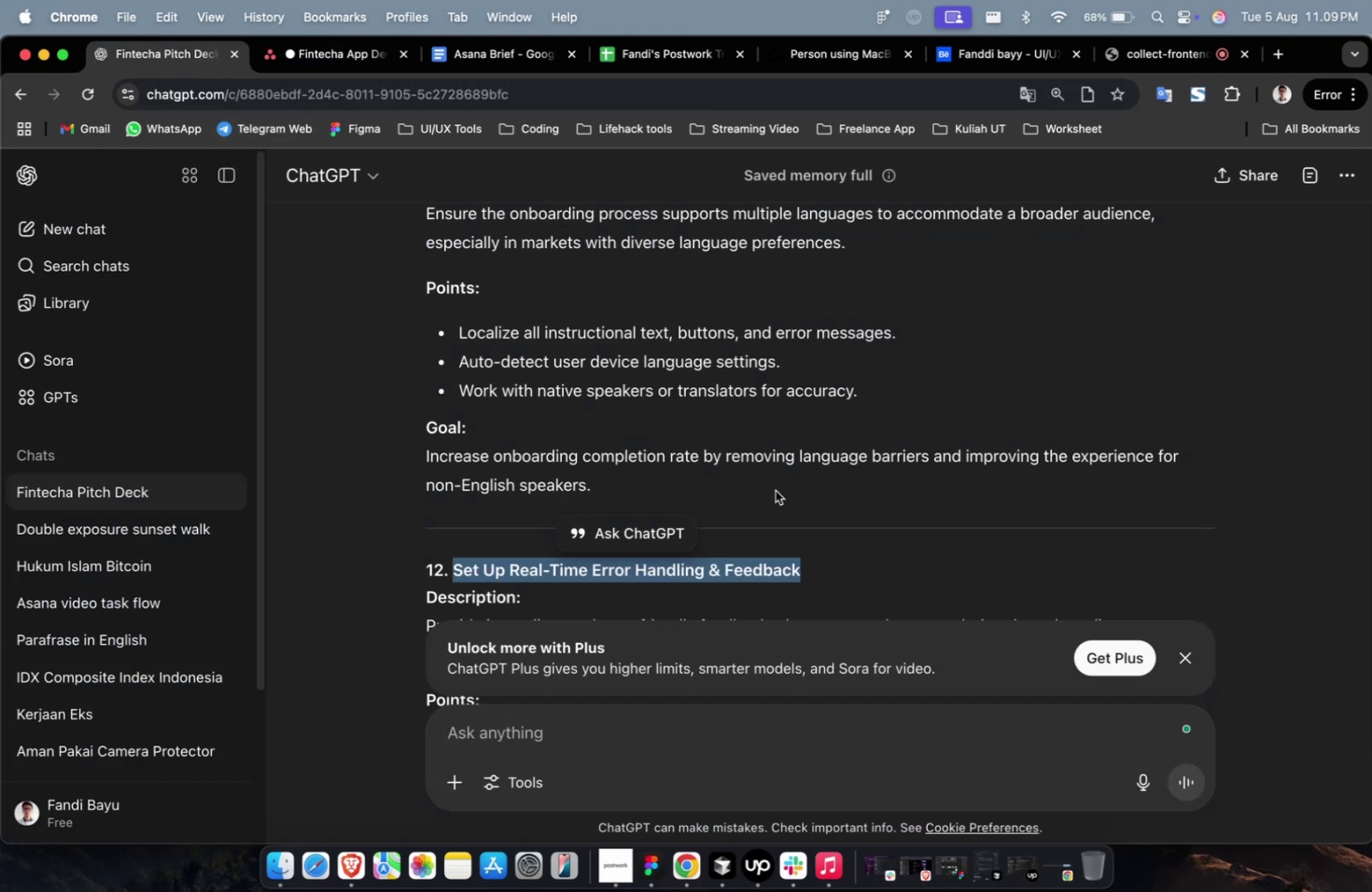 
scroll: coordinate [777, 493], scroll_direction: down, amount: 15.0
 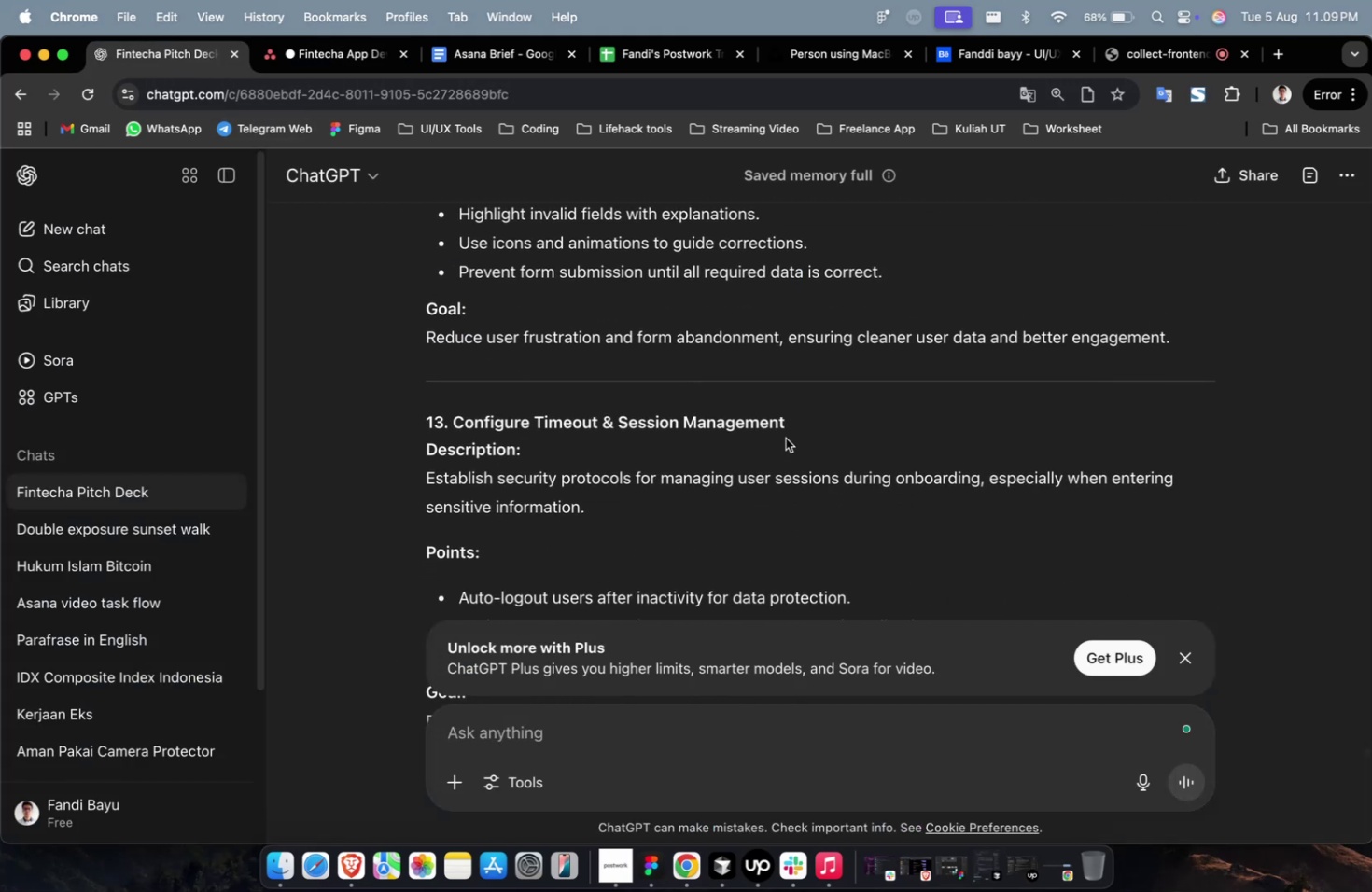 
left_click_drag(start_coordinate=[794, 429], to_coordinate=[451, 432])
 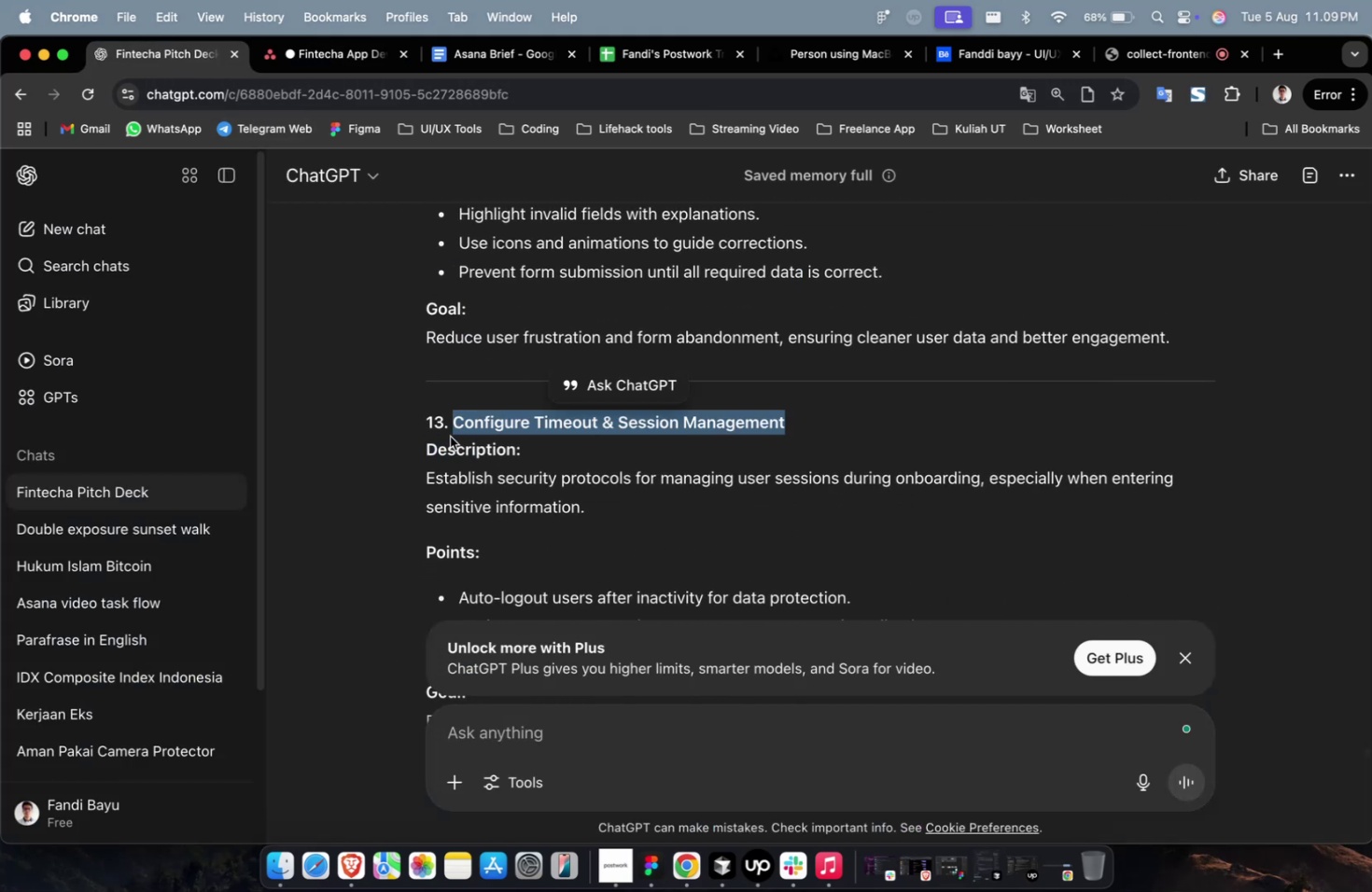 
key(Meta+CommandLeft)
 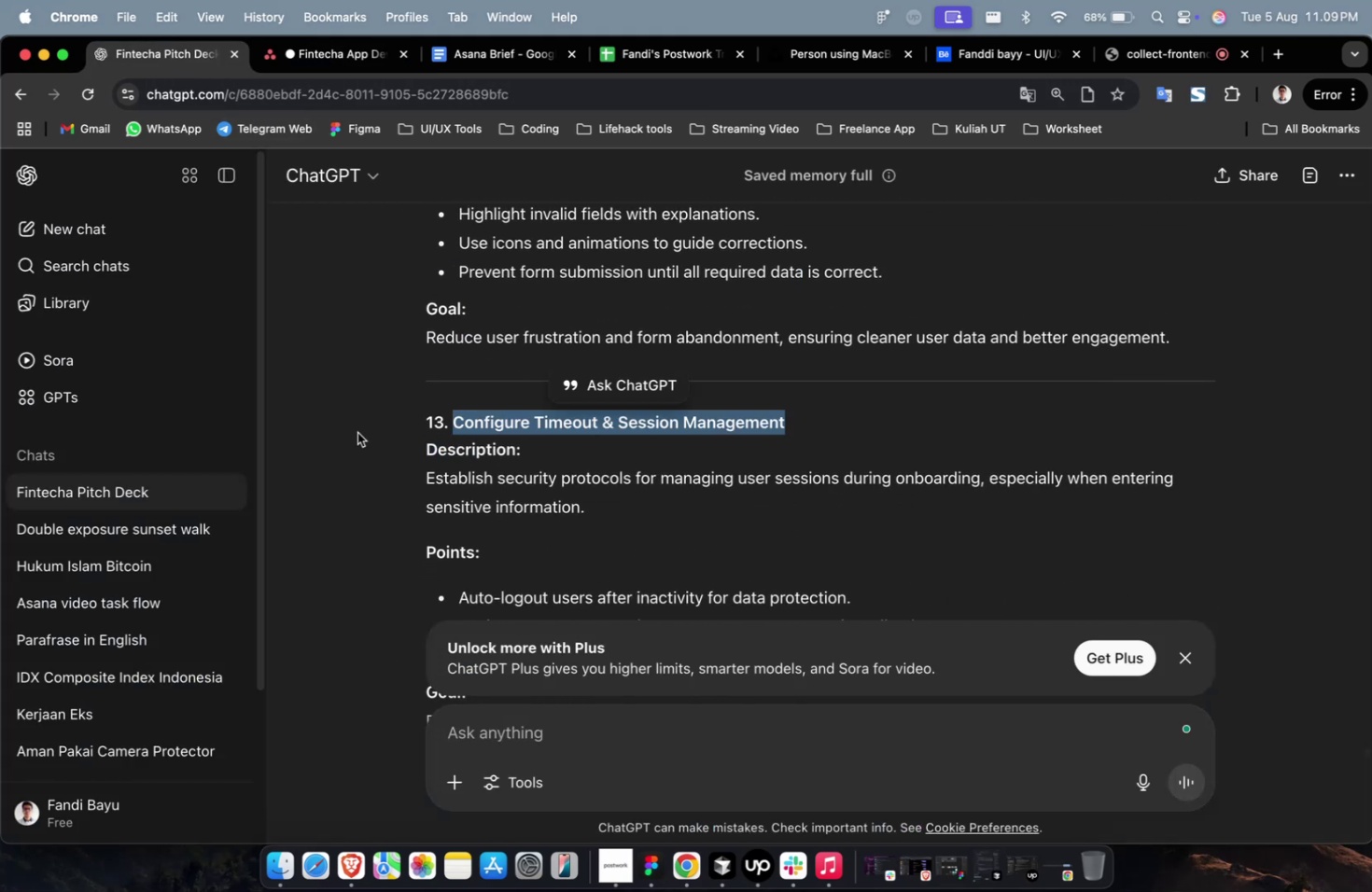 
key(Meta+C)
 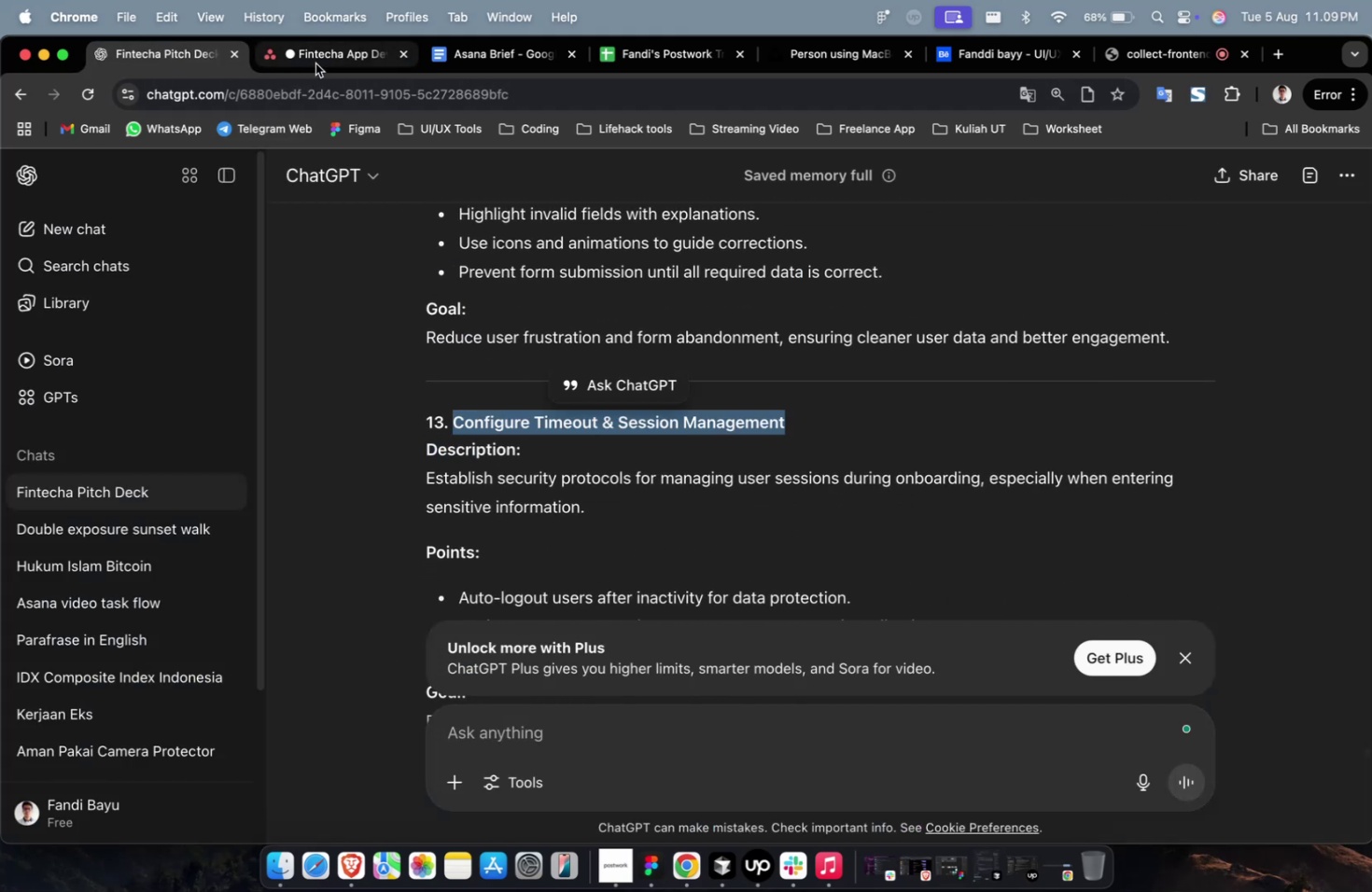 
left_click([315, 63])
 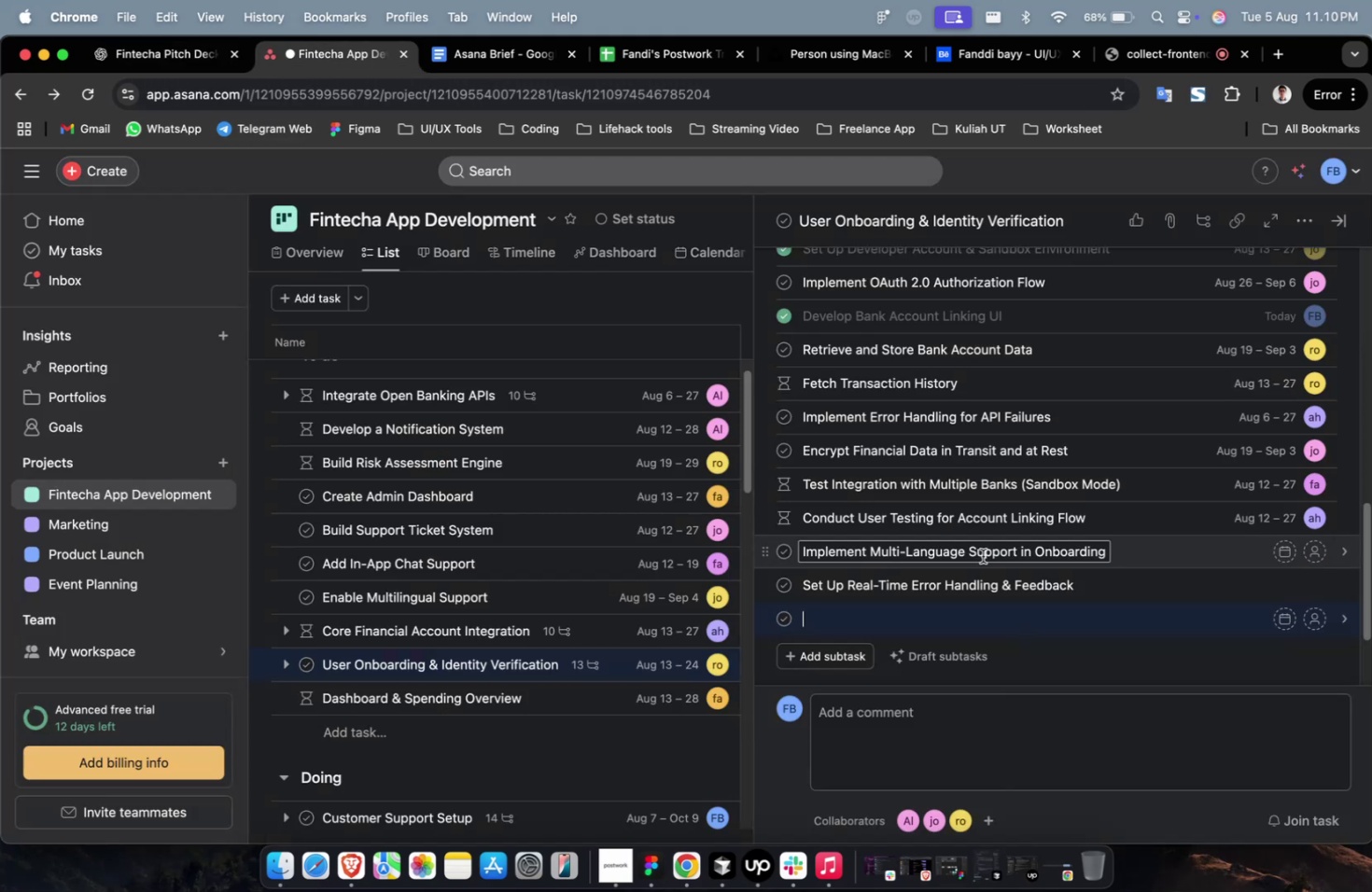 
key(Meta+V)
 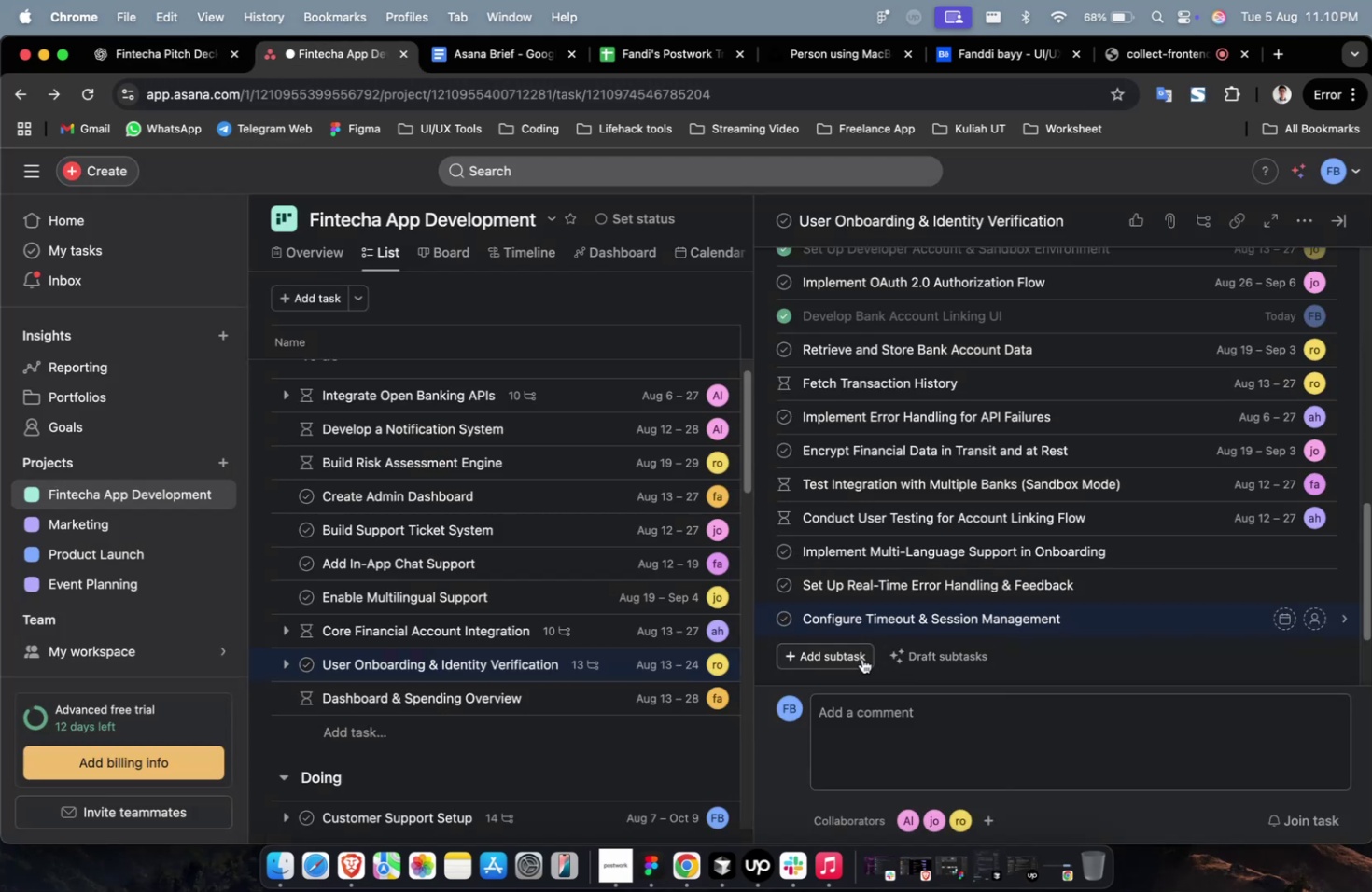 
left_click([861, 658])
 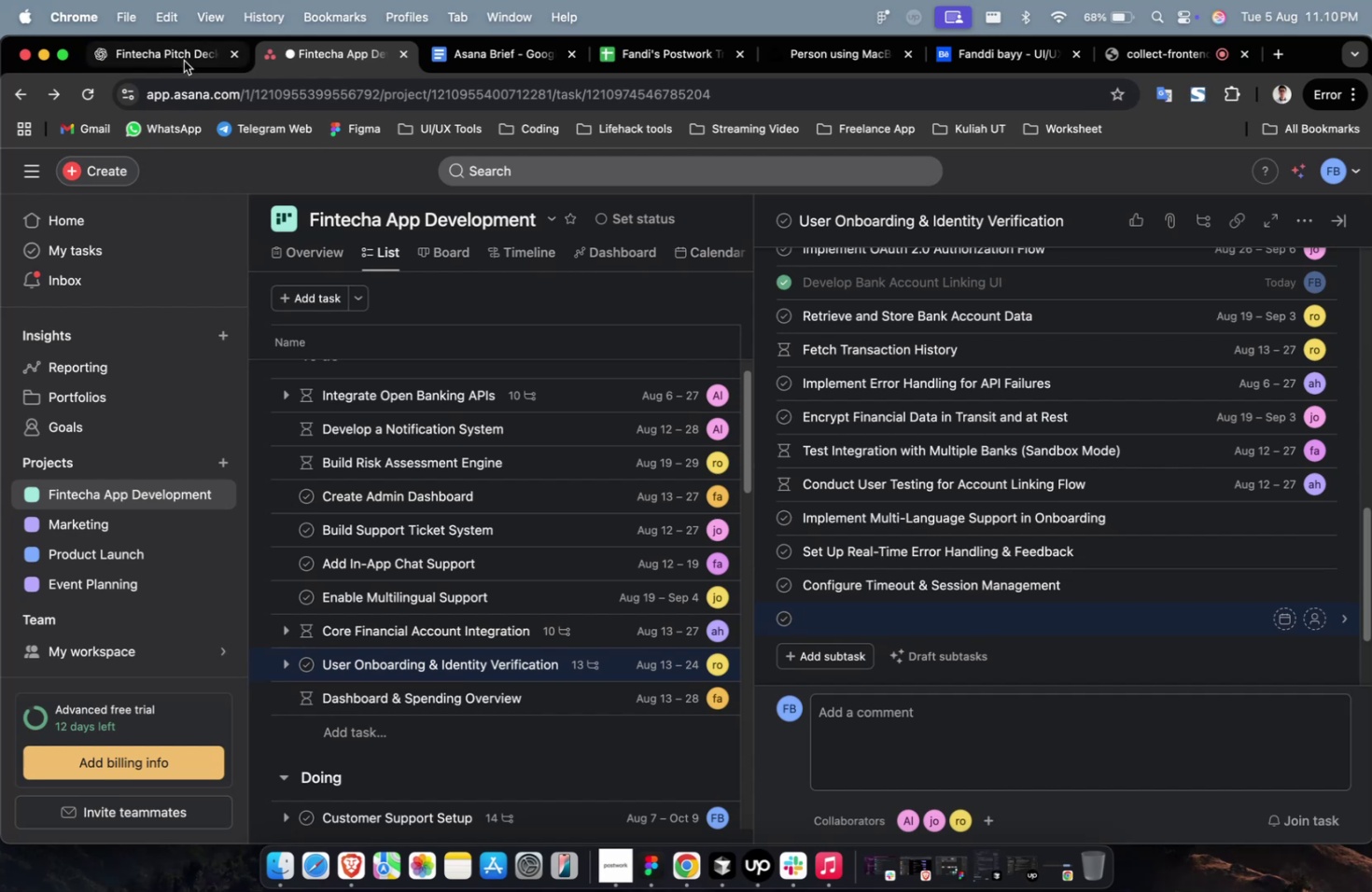 
left_click([181, 63])
 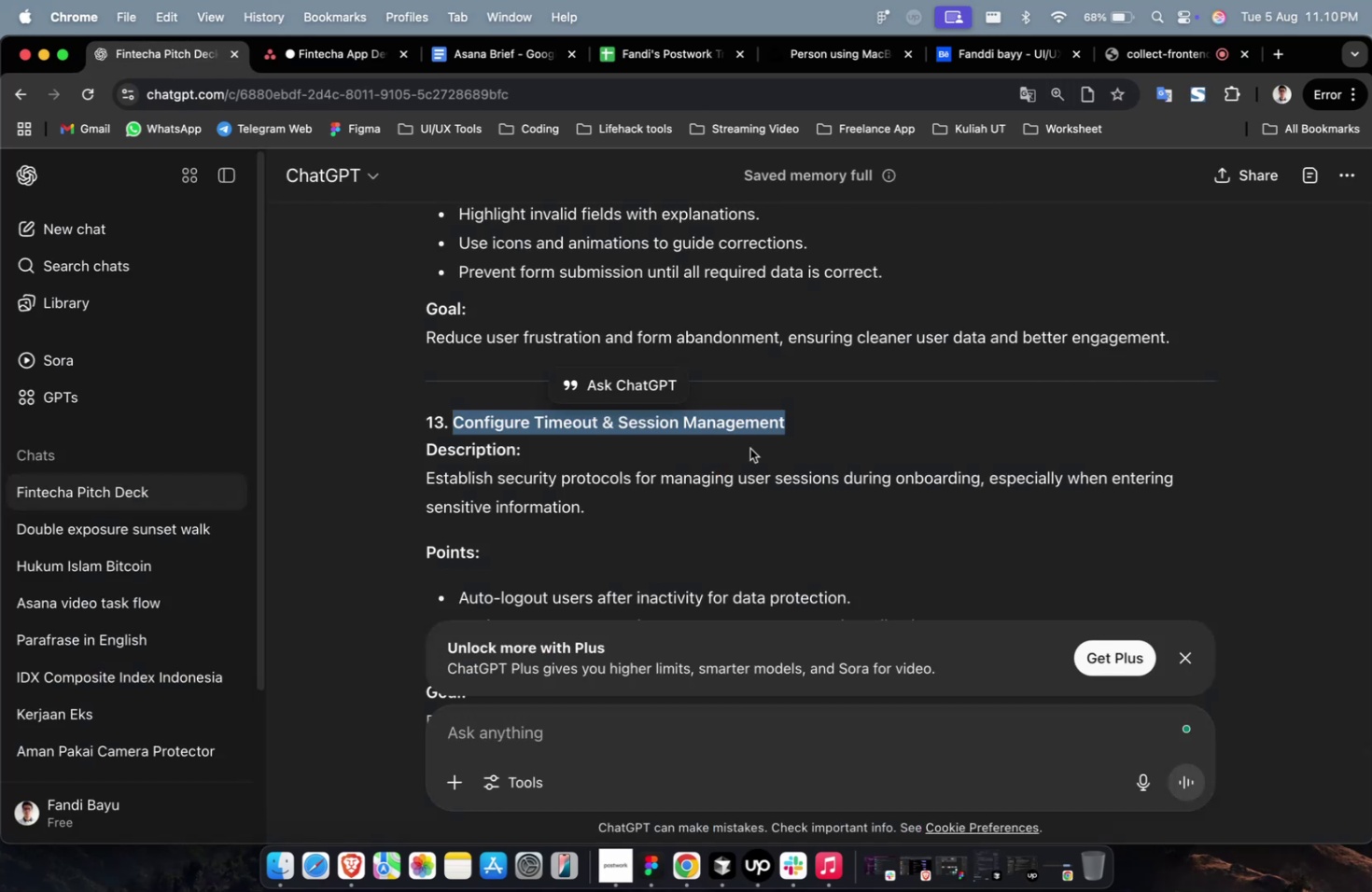 
scroll: coordinate [749, 448], scroll_direction: down, amount: 10.0
 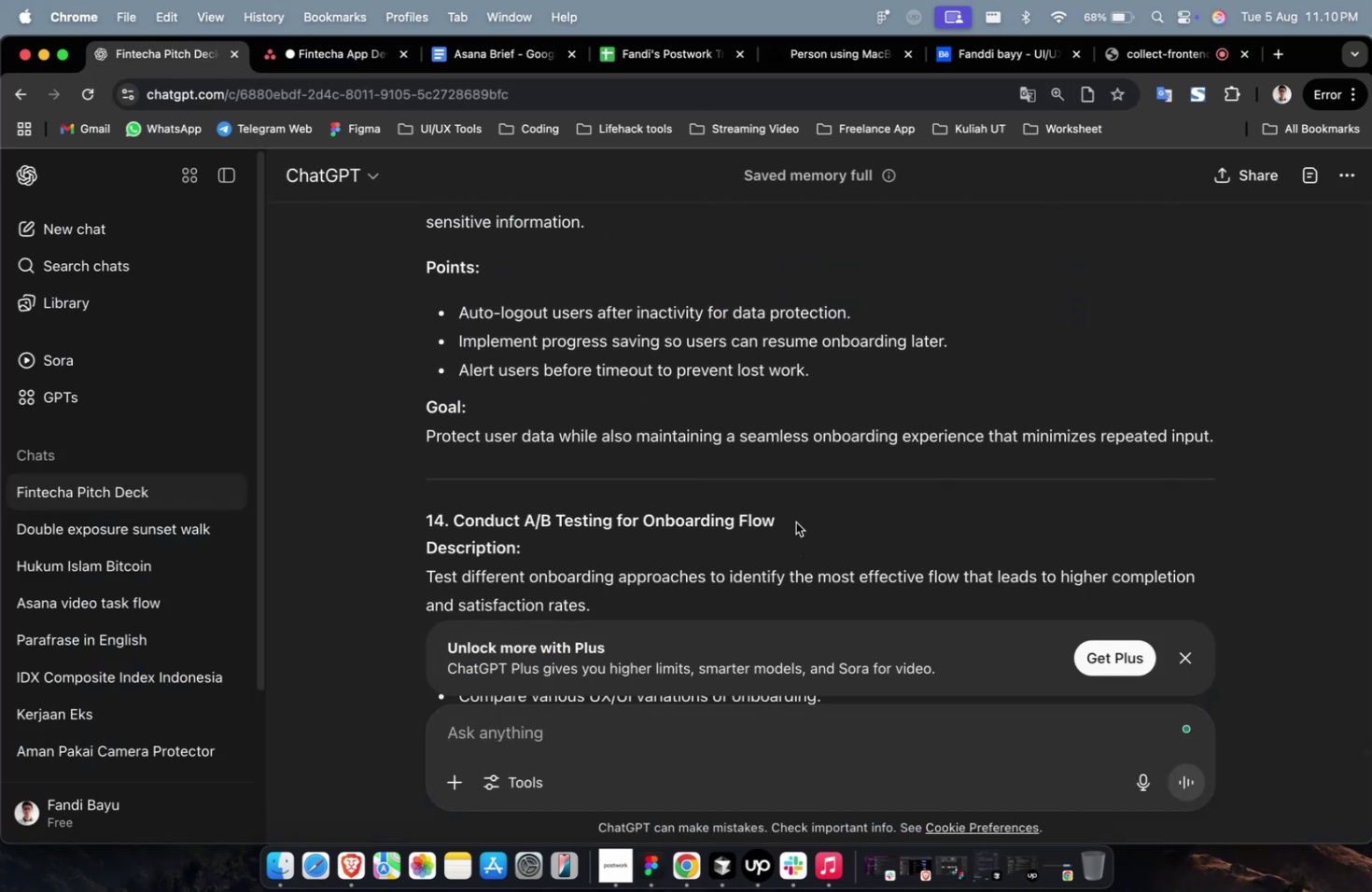 
left_click_drag(start_coordinate=[792, 518], to_coordinate=[451, 530])
 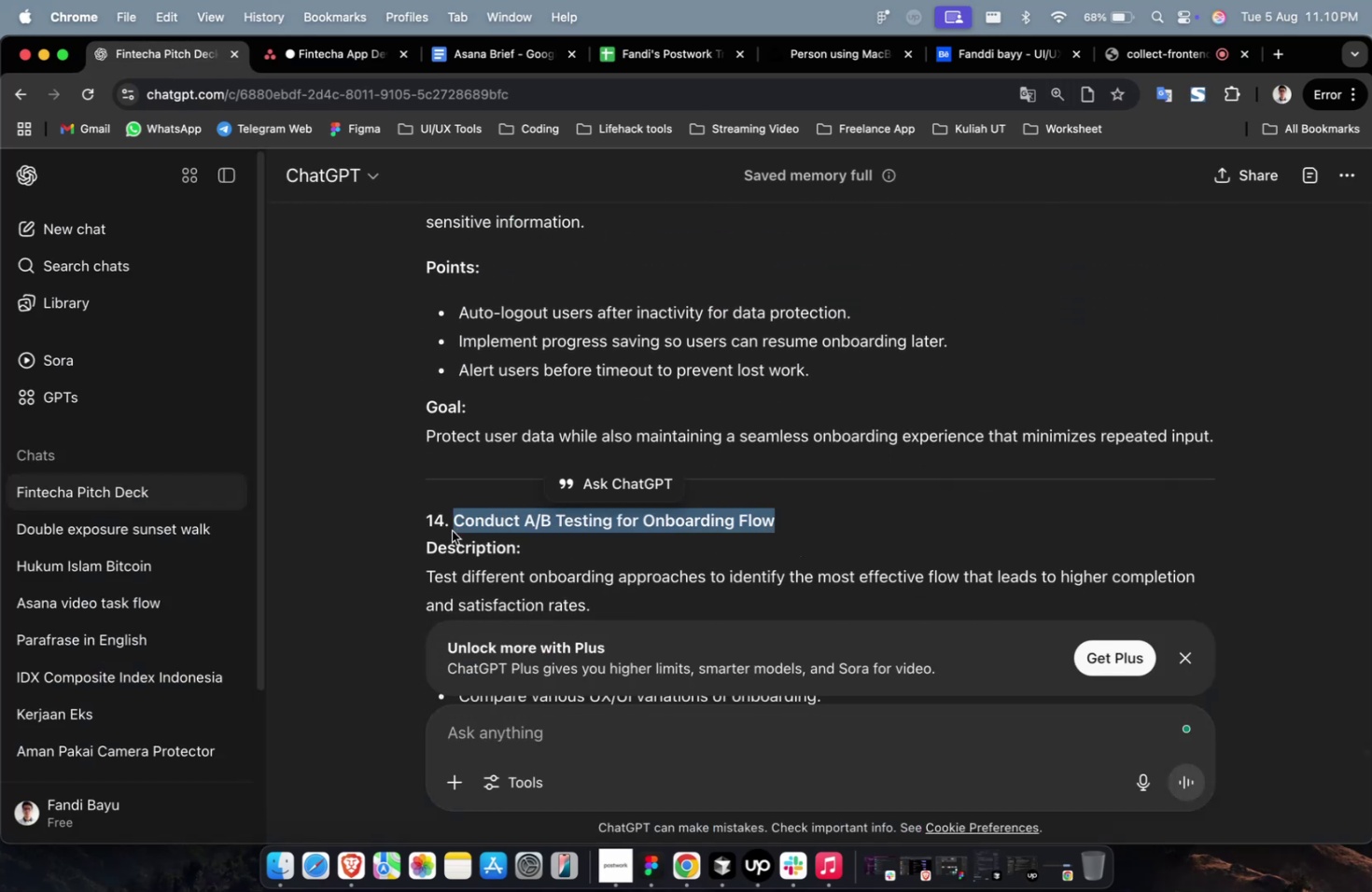 
key(Meta+C)
 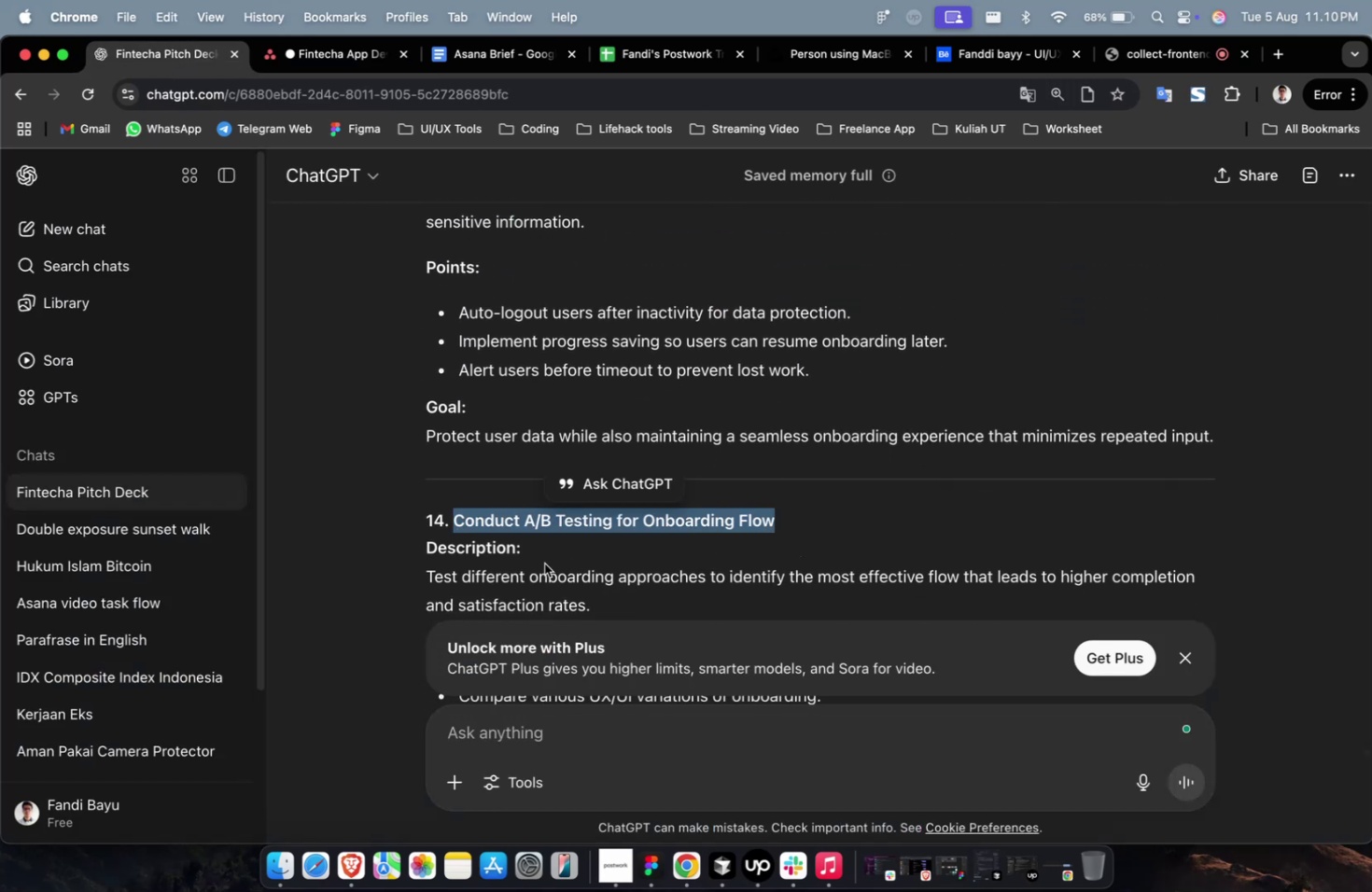 
key(Meta+C)
 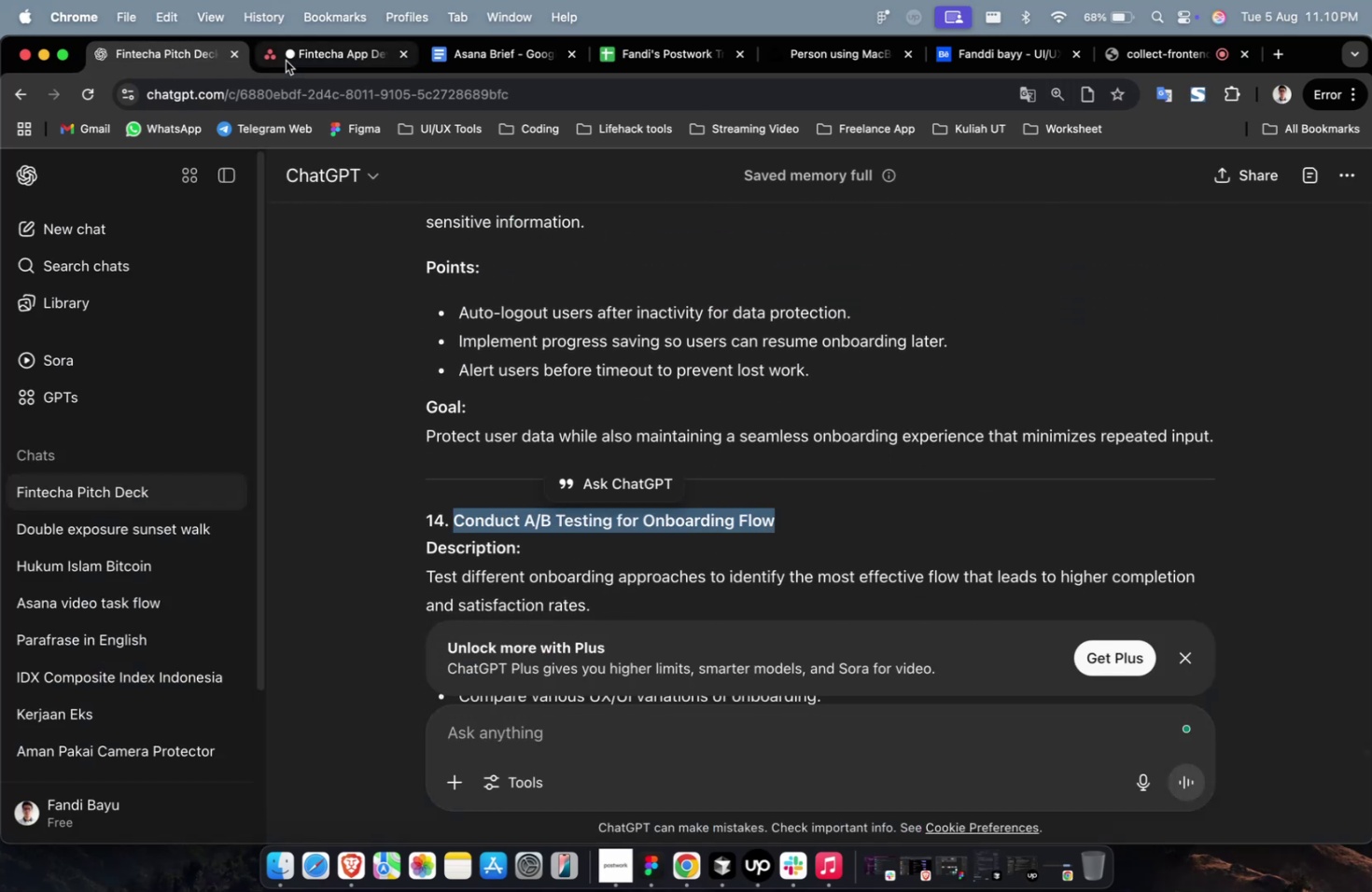 
left_click([350, 59])
 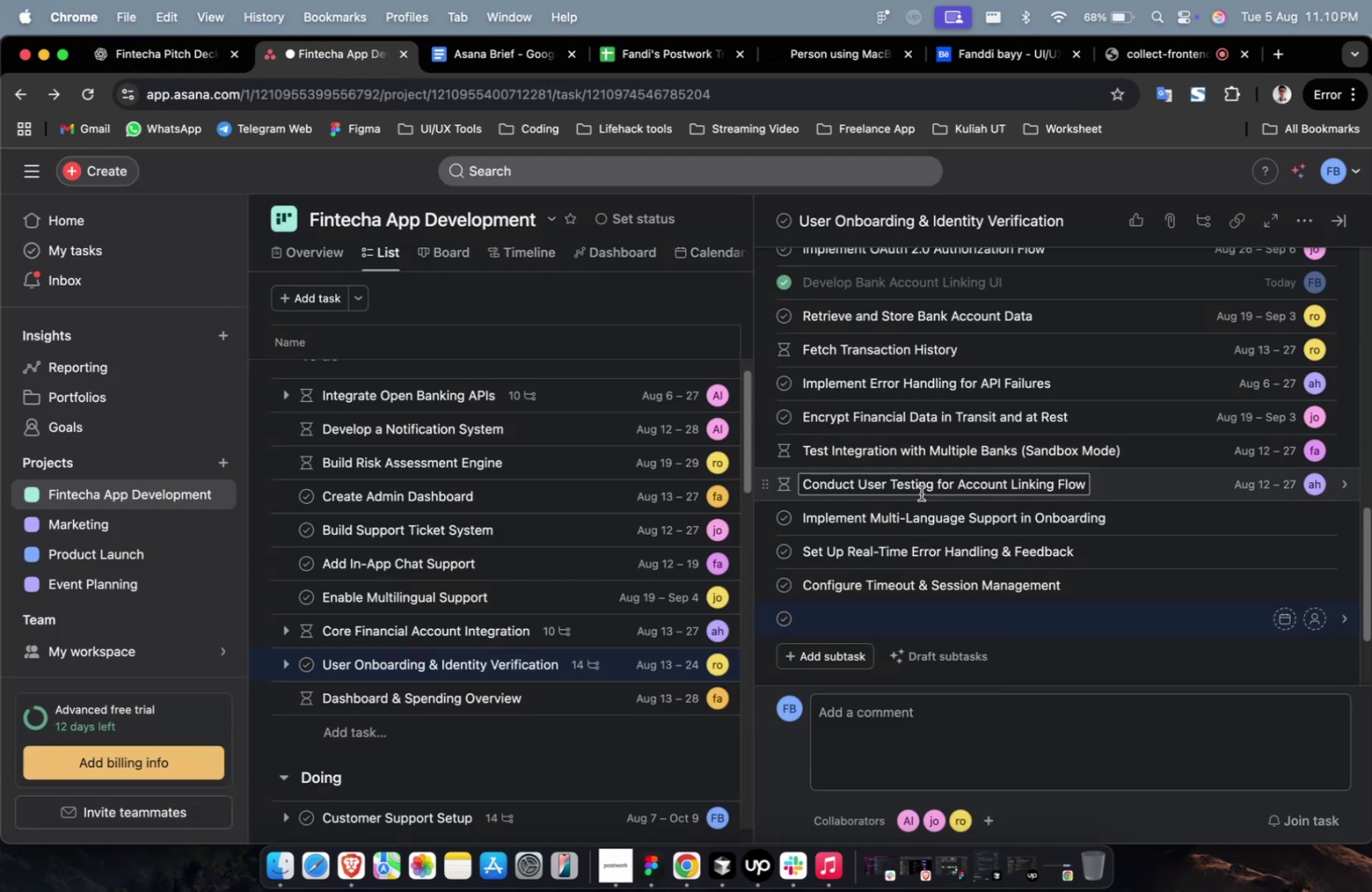 
key(Meta+V)
 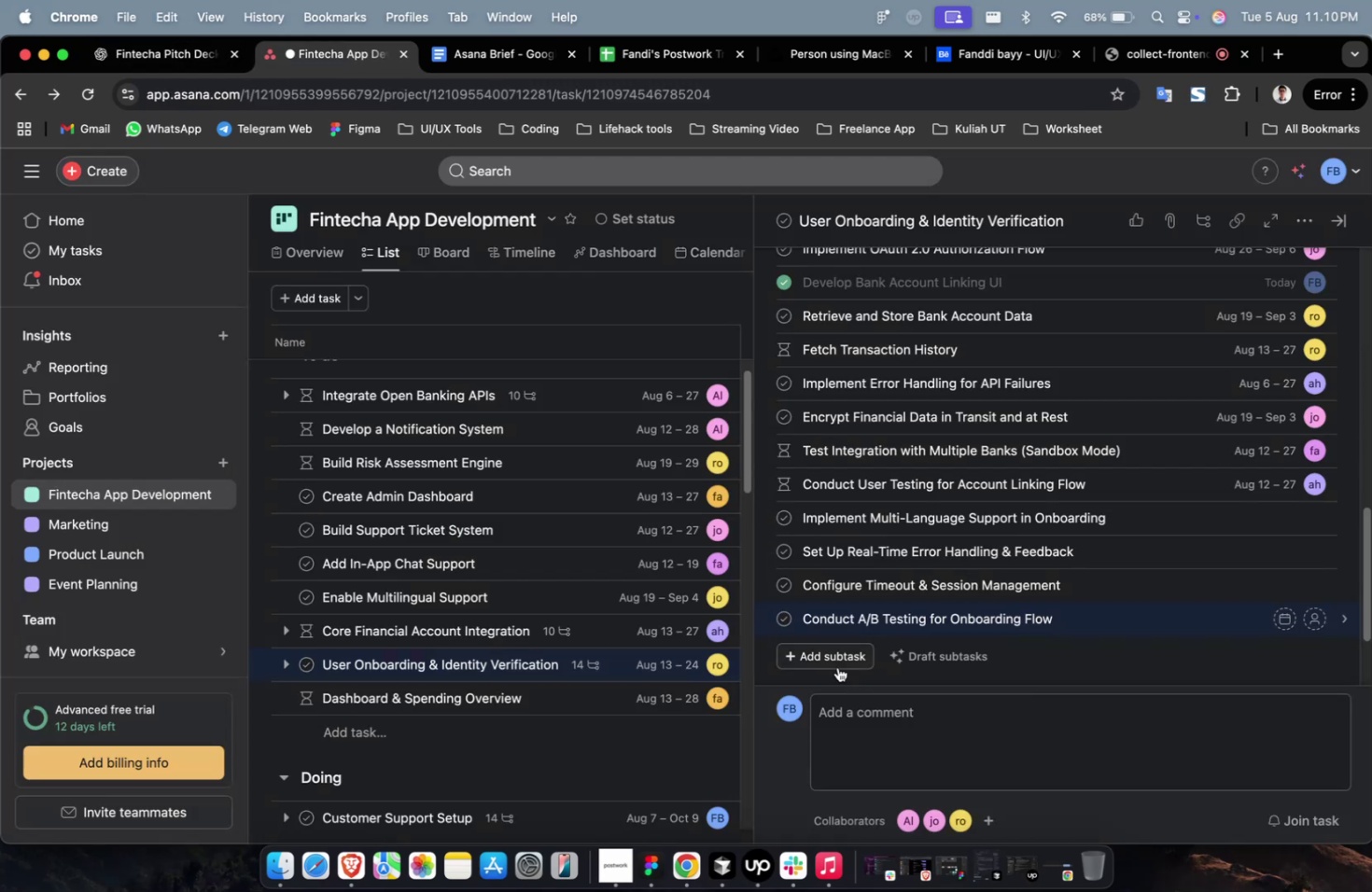 
left_click([837, 666])
 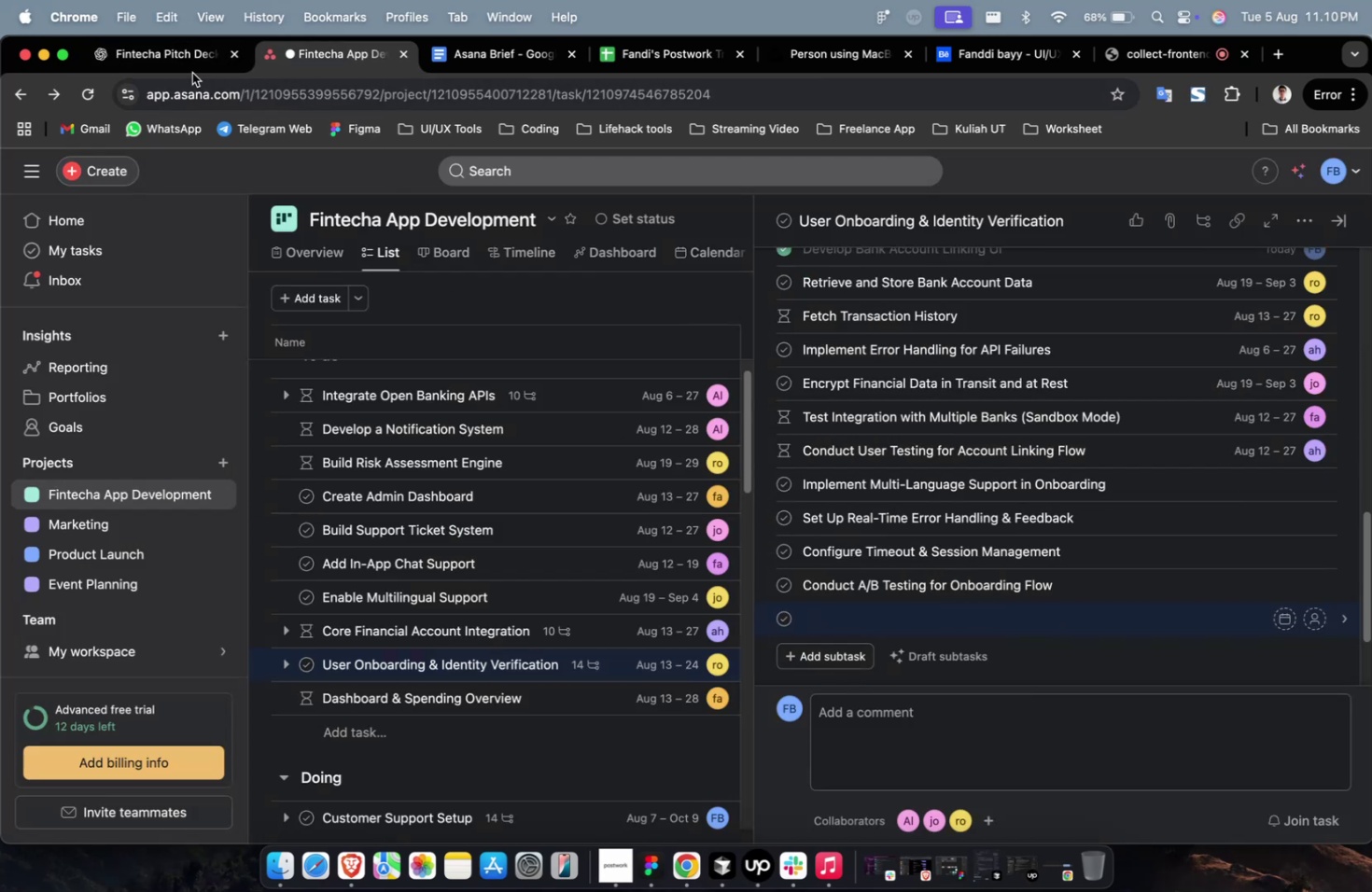 
left_click([176, 68])
 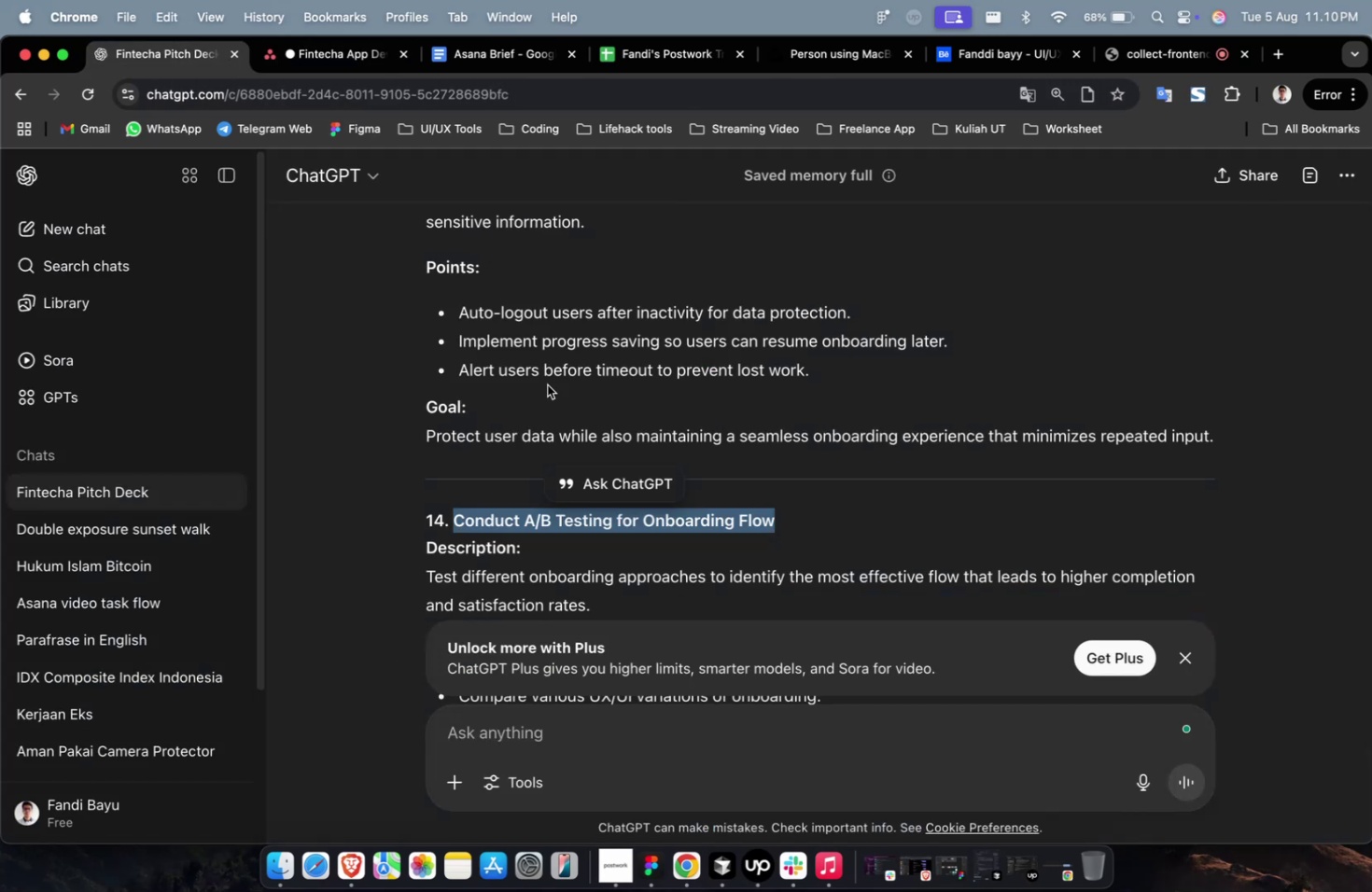 
scroll: coordinate [767, 530], scroll_direction: down, amount: 11.0
 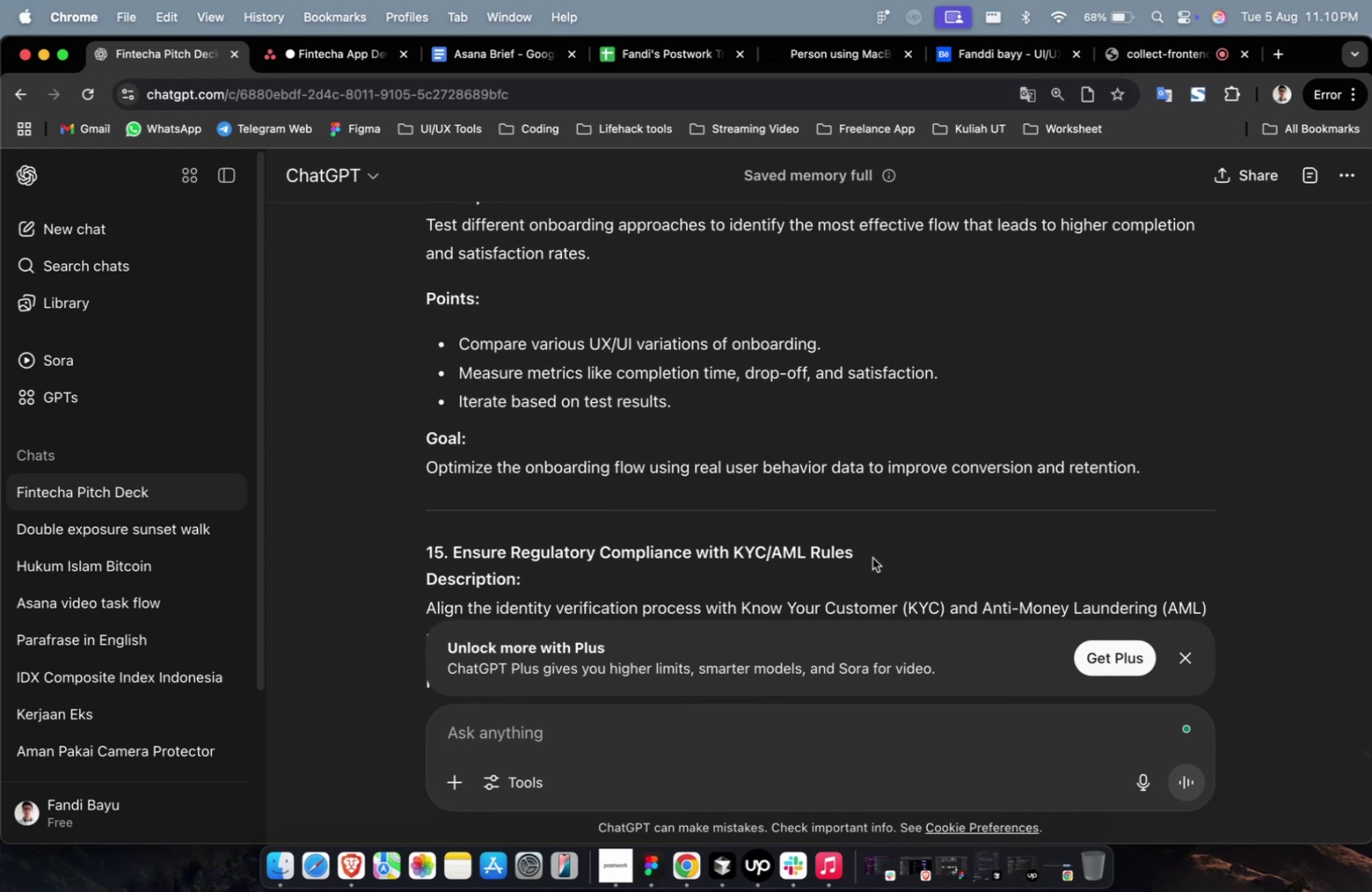 
left_click_drag(start_coordinate=[873, 557], to_coordinate=[452, 560])
 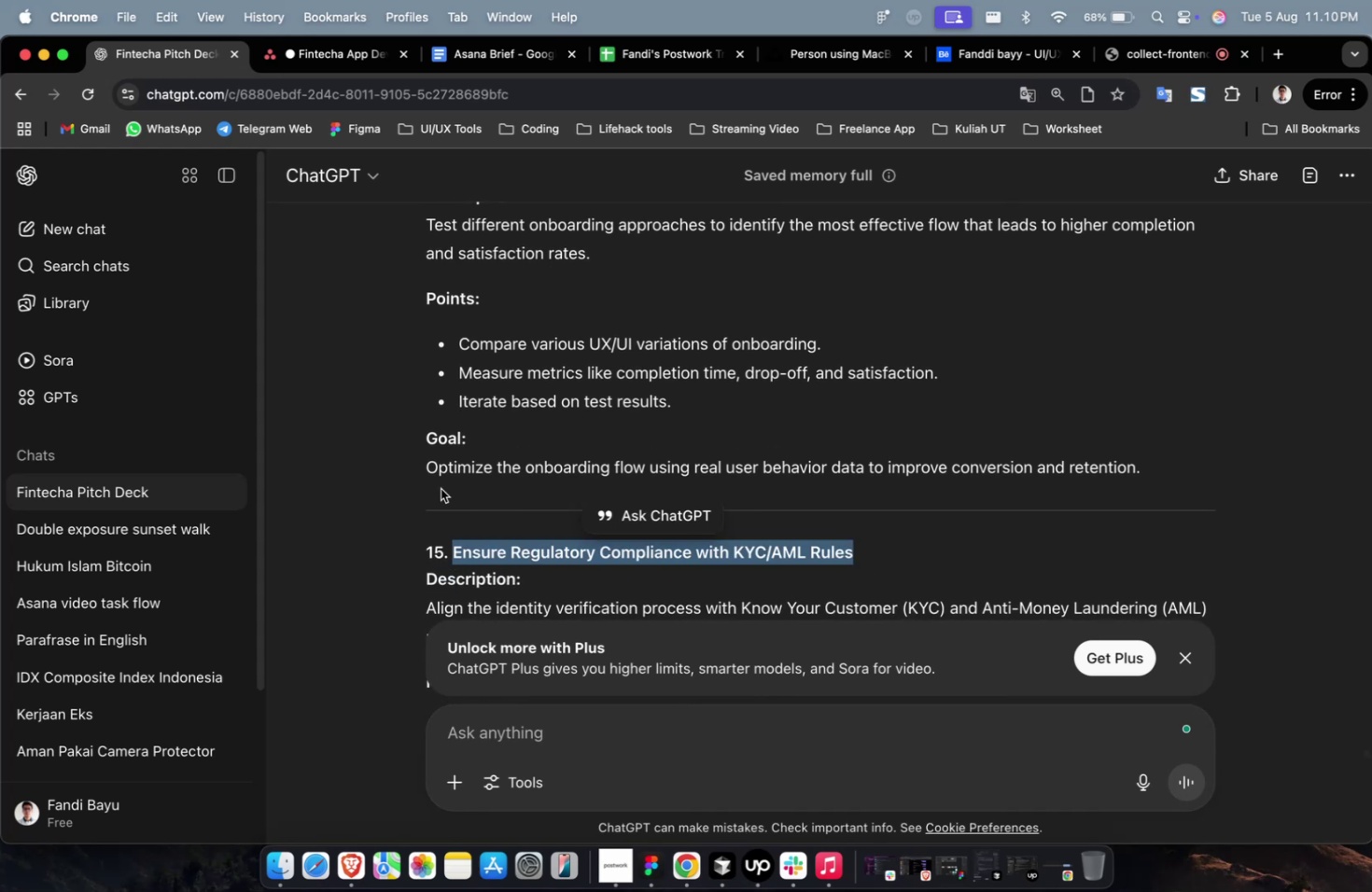 
key(Meta+C)
 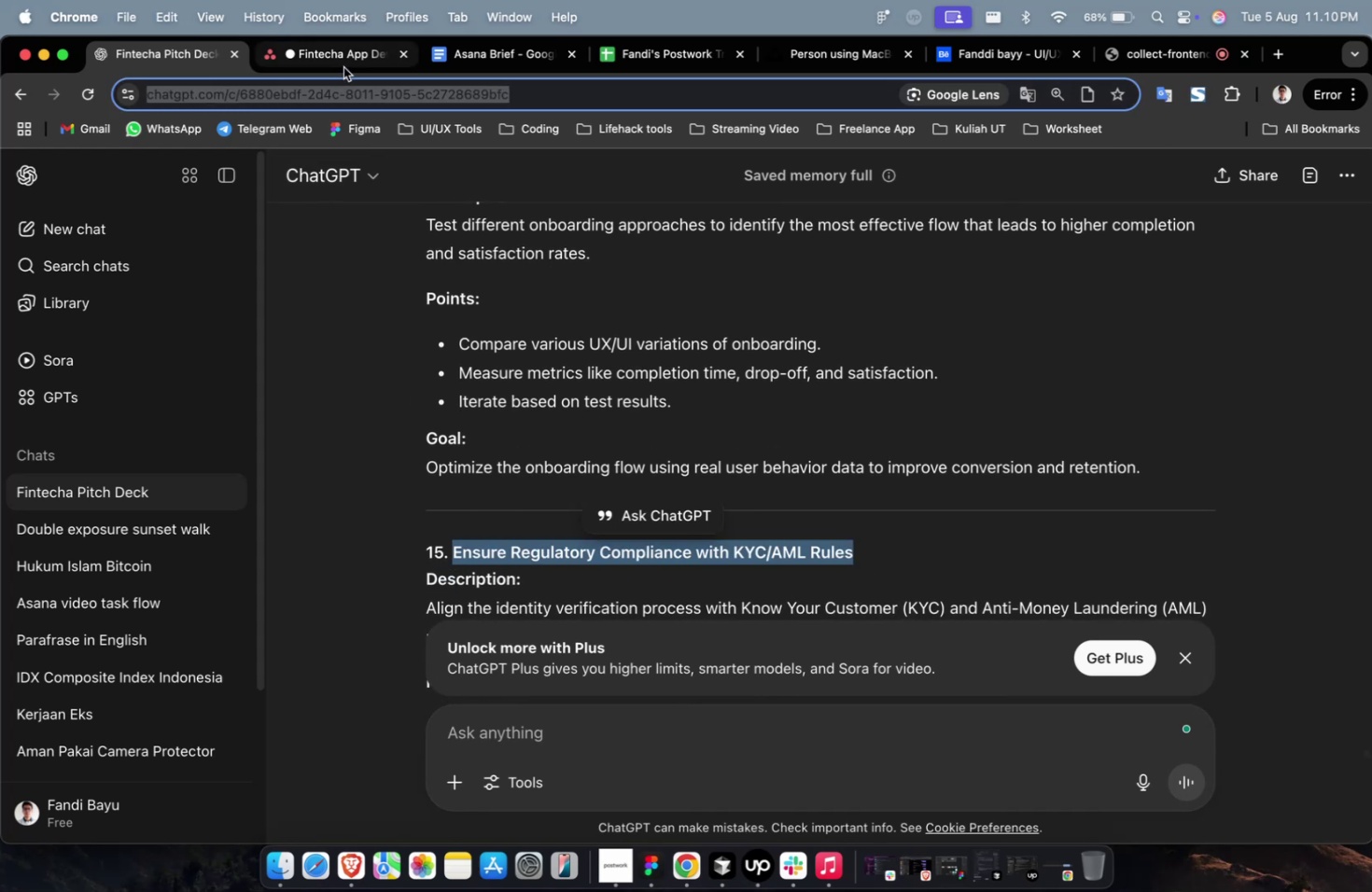 
key(Meta+V)
 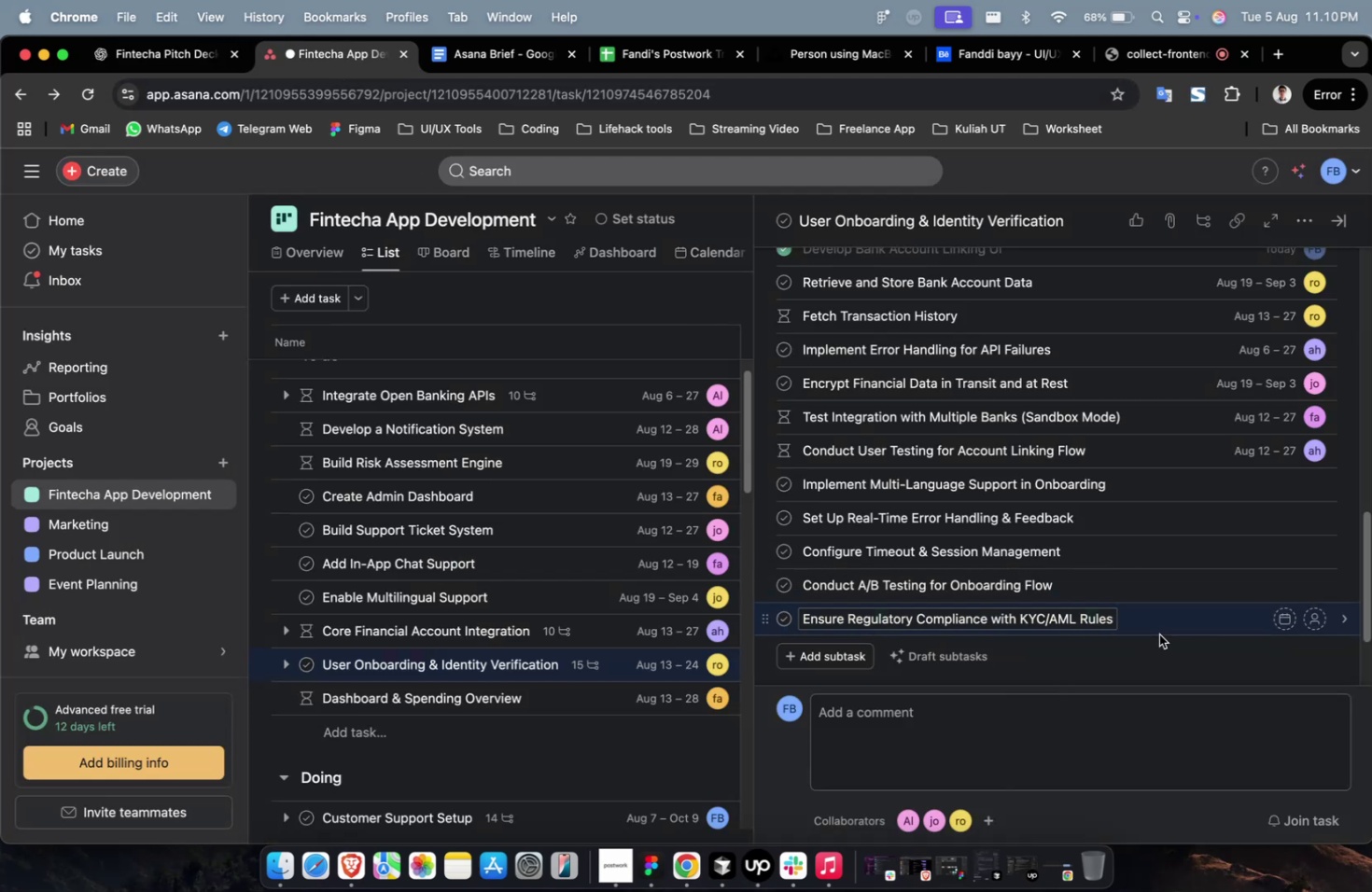 
double_click([1159, 622])
 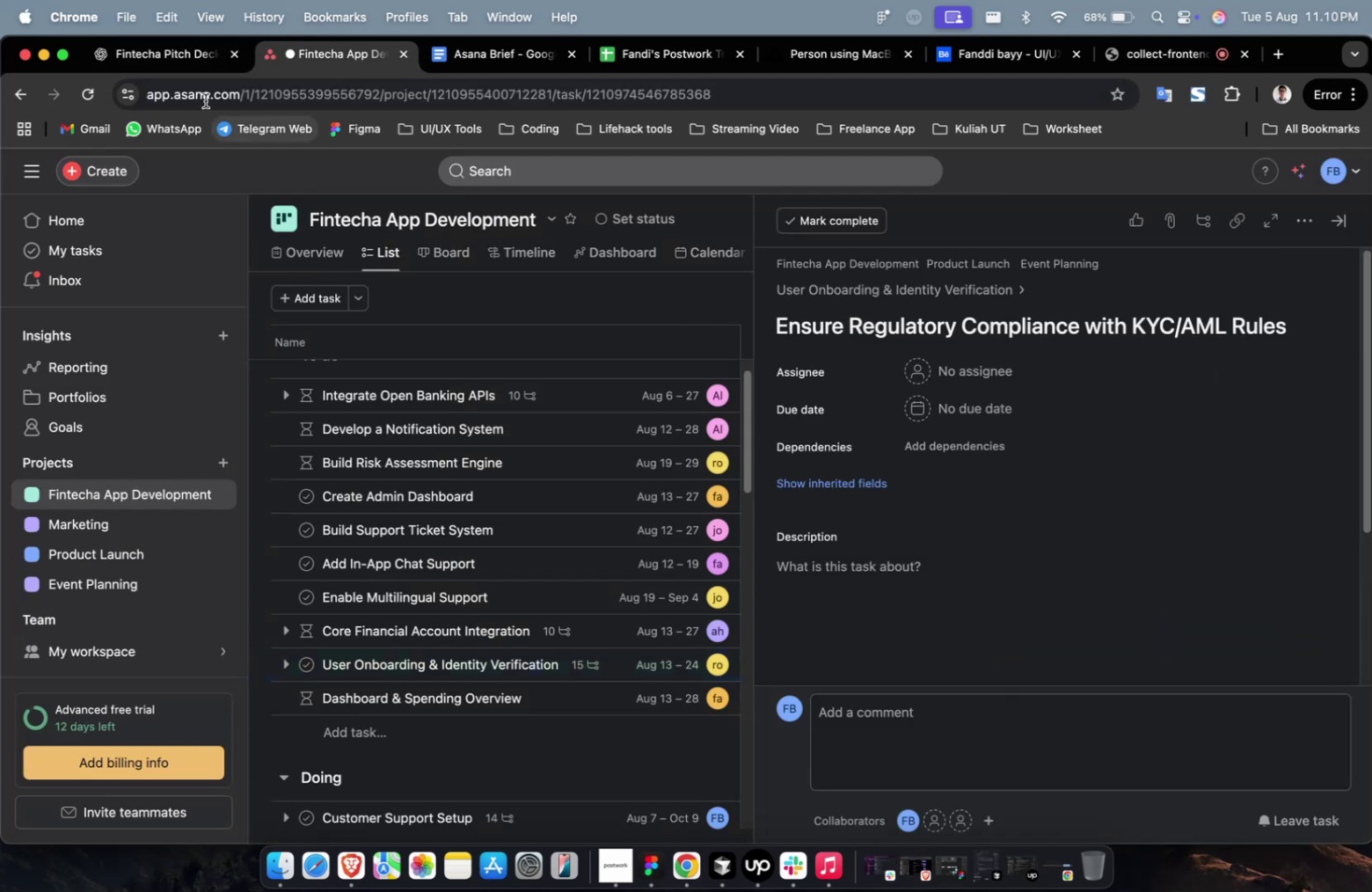 
left_click([171, 57])
 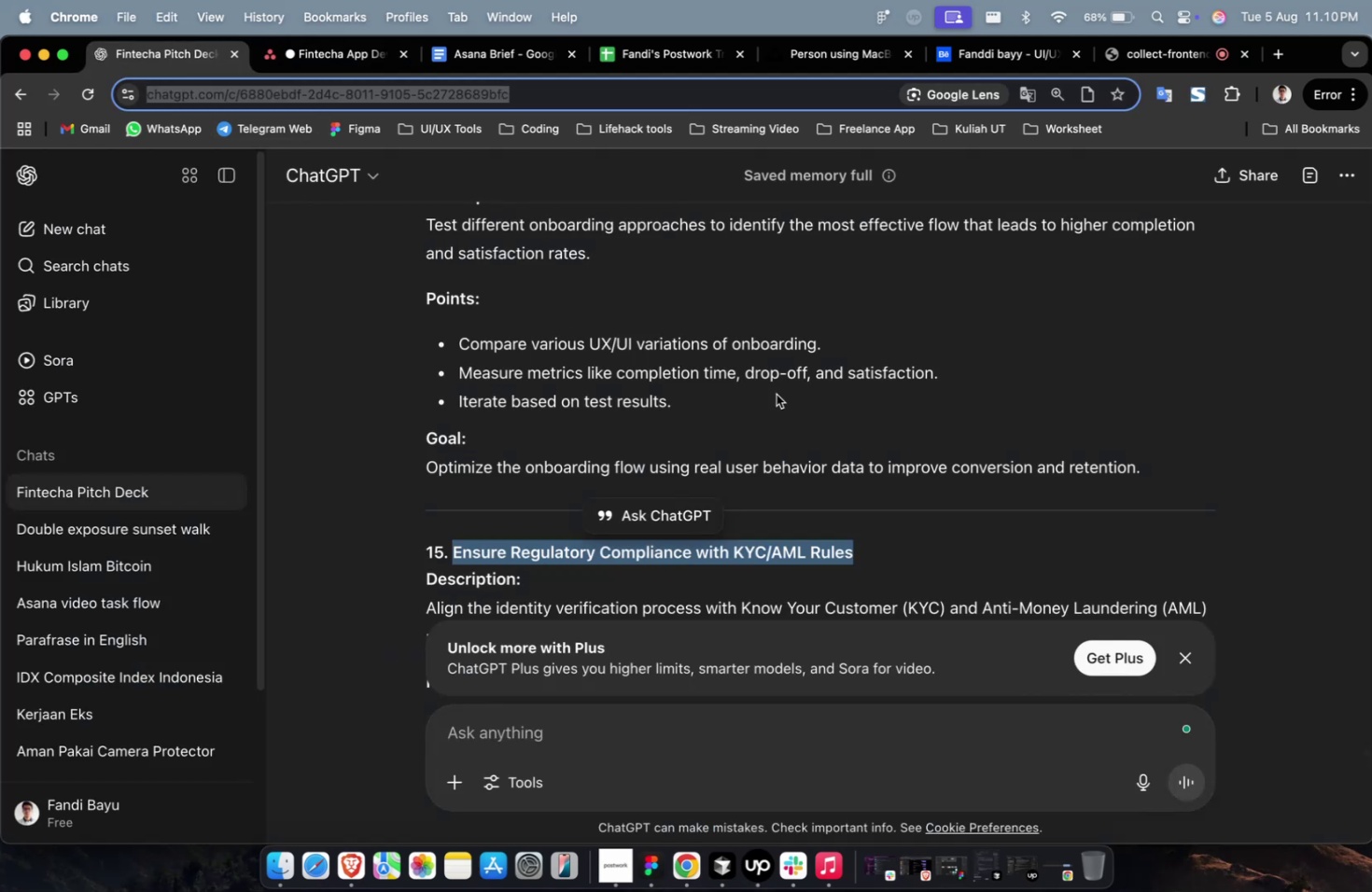 
scroll: coordinate [758, 396], scroll_direction: down, amount: 10.0
 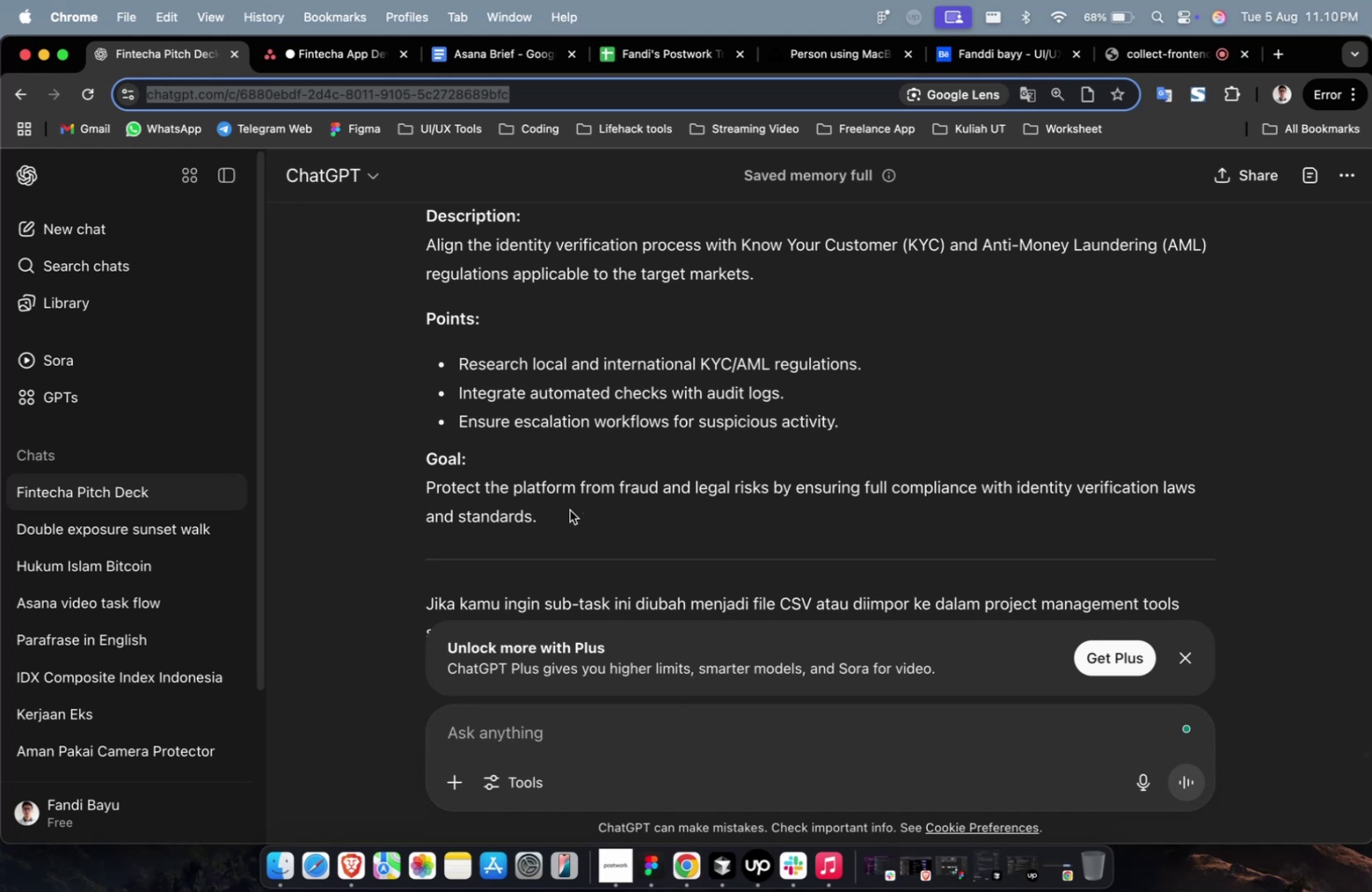 
left_click_drag(start_coordinate=[569, 510], to_coordinate=[427, 255])
 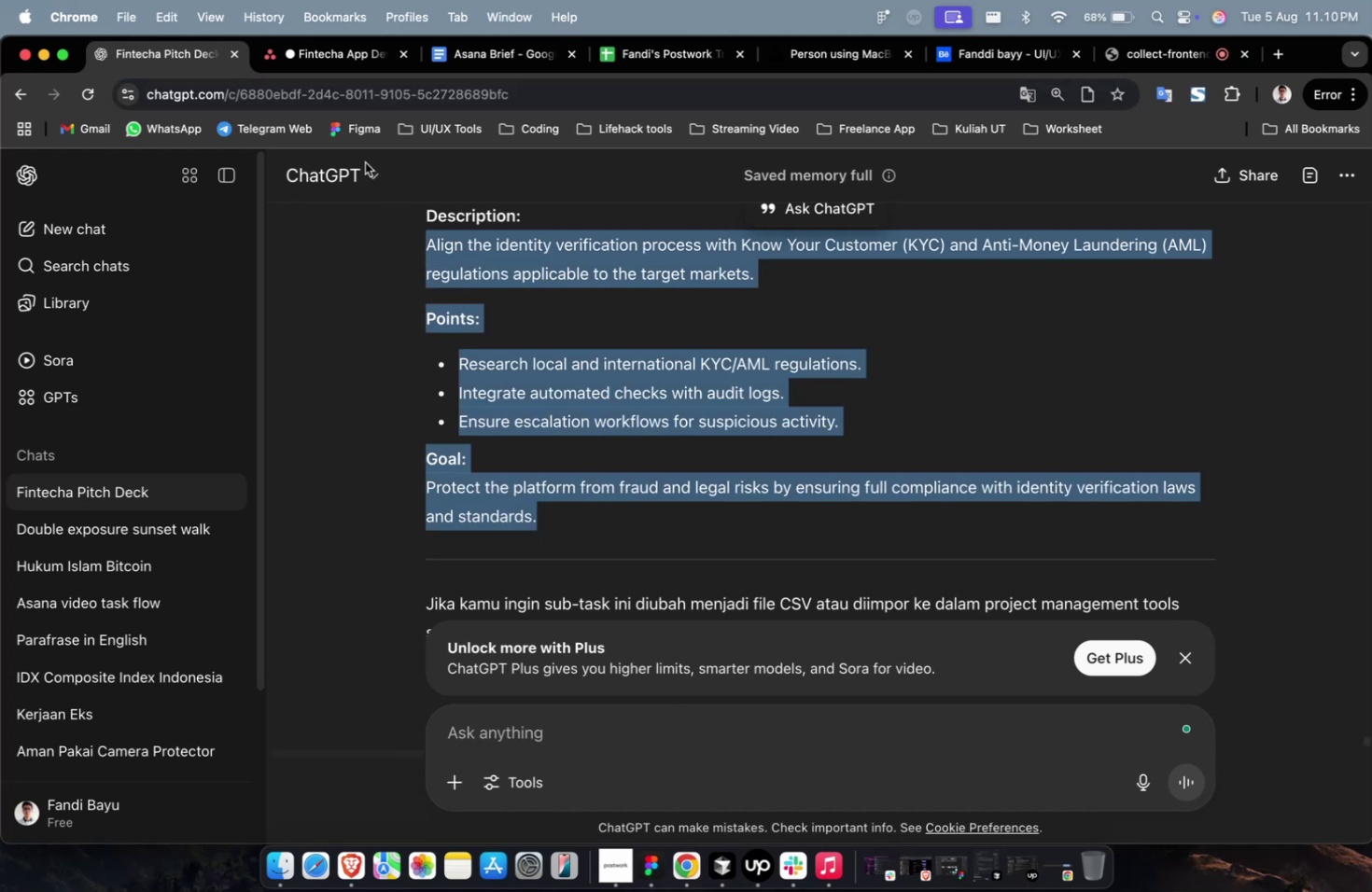 
key(Meta+CommandLeft)
 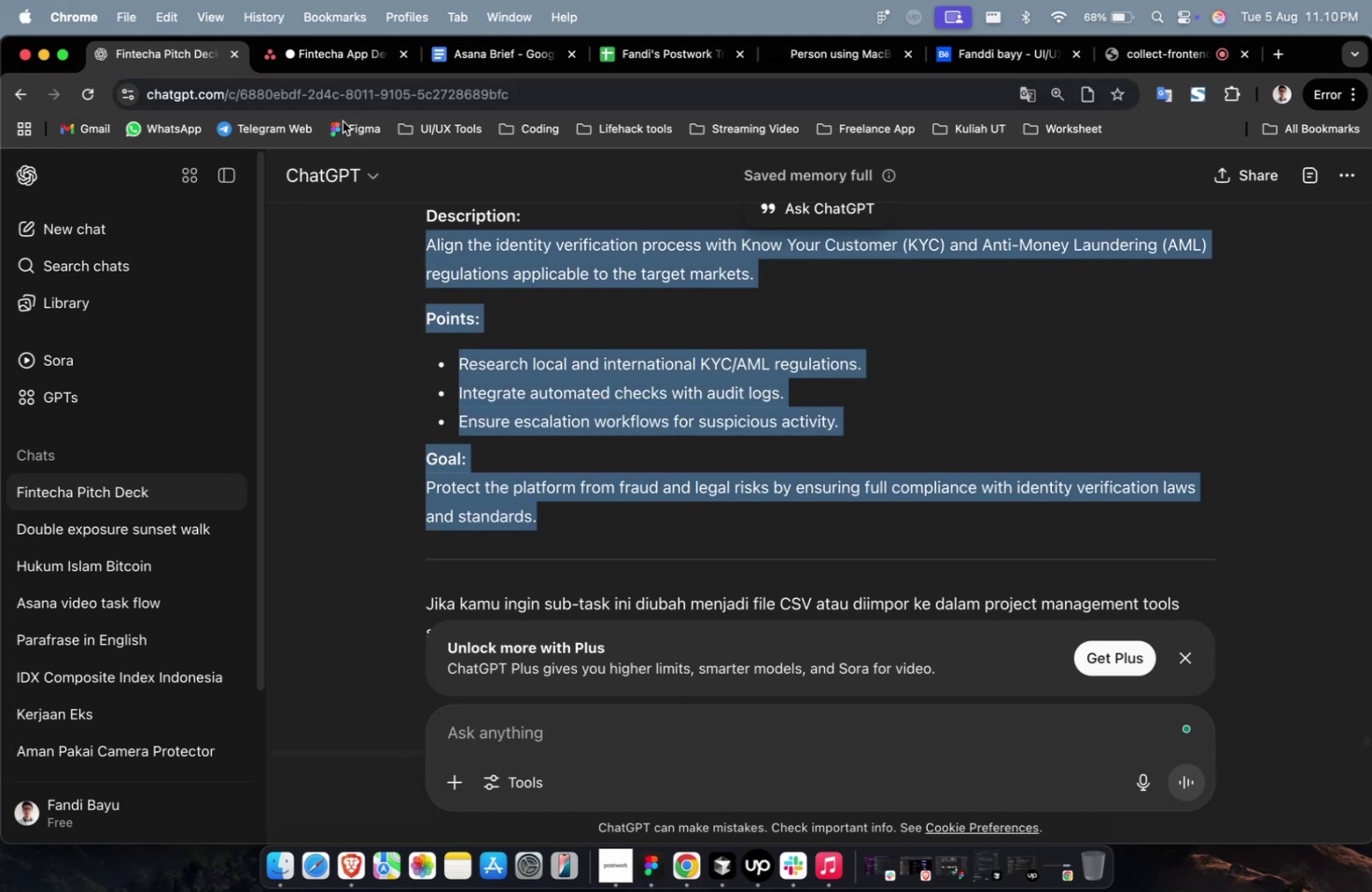 
key(Meta+C)
 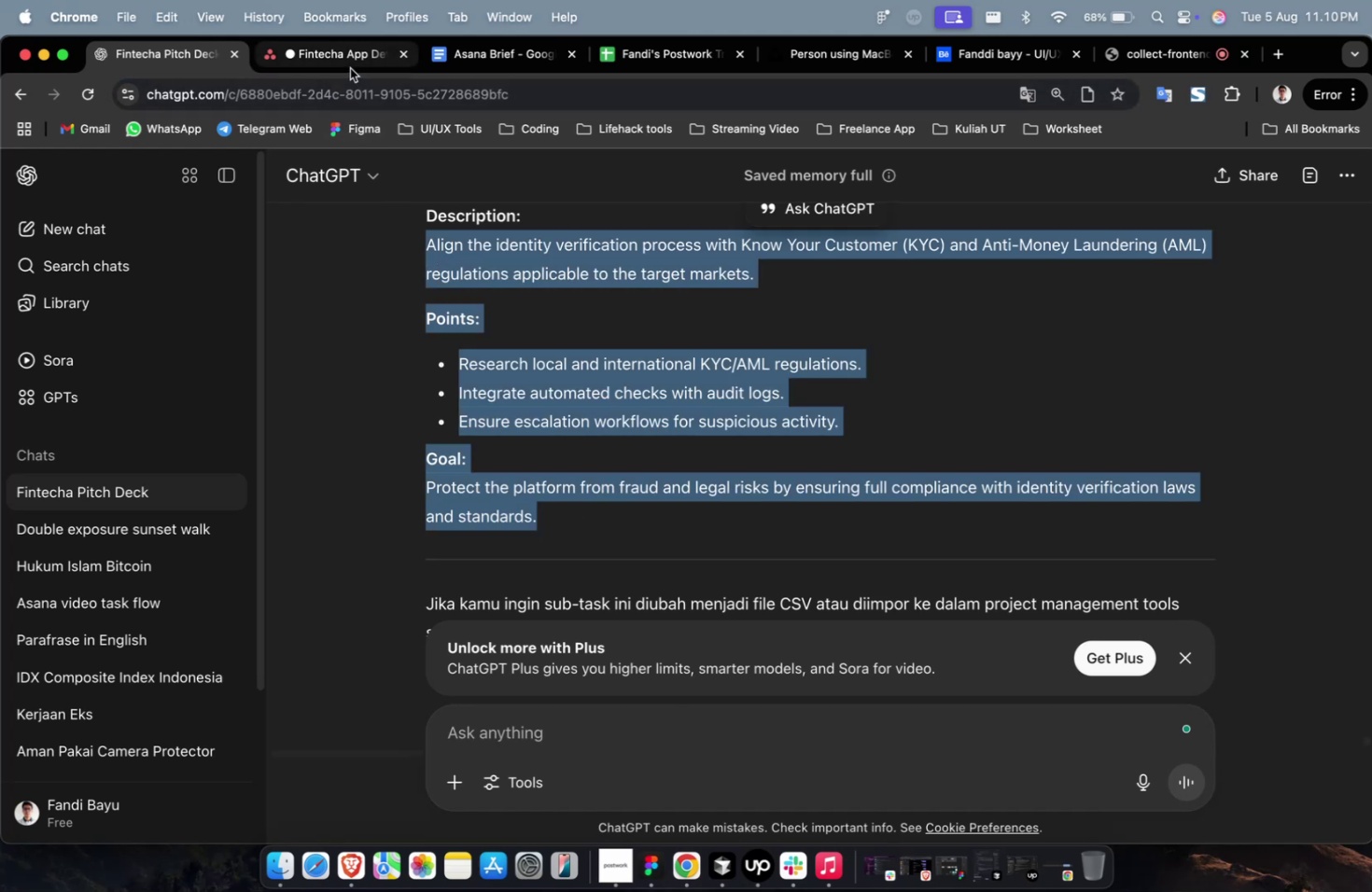 
left_click([350, 68])
 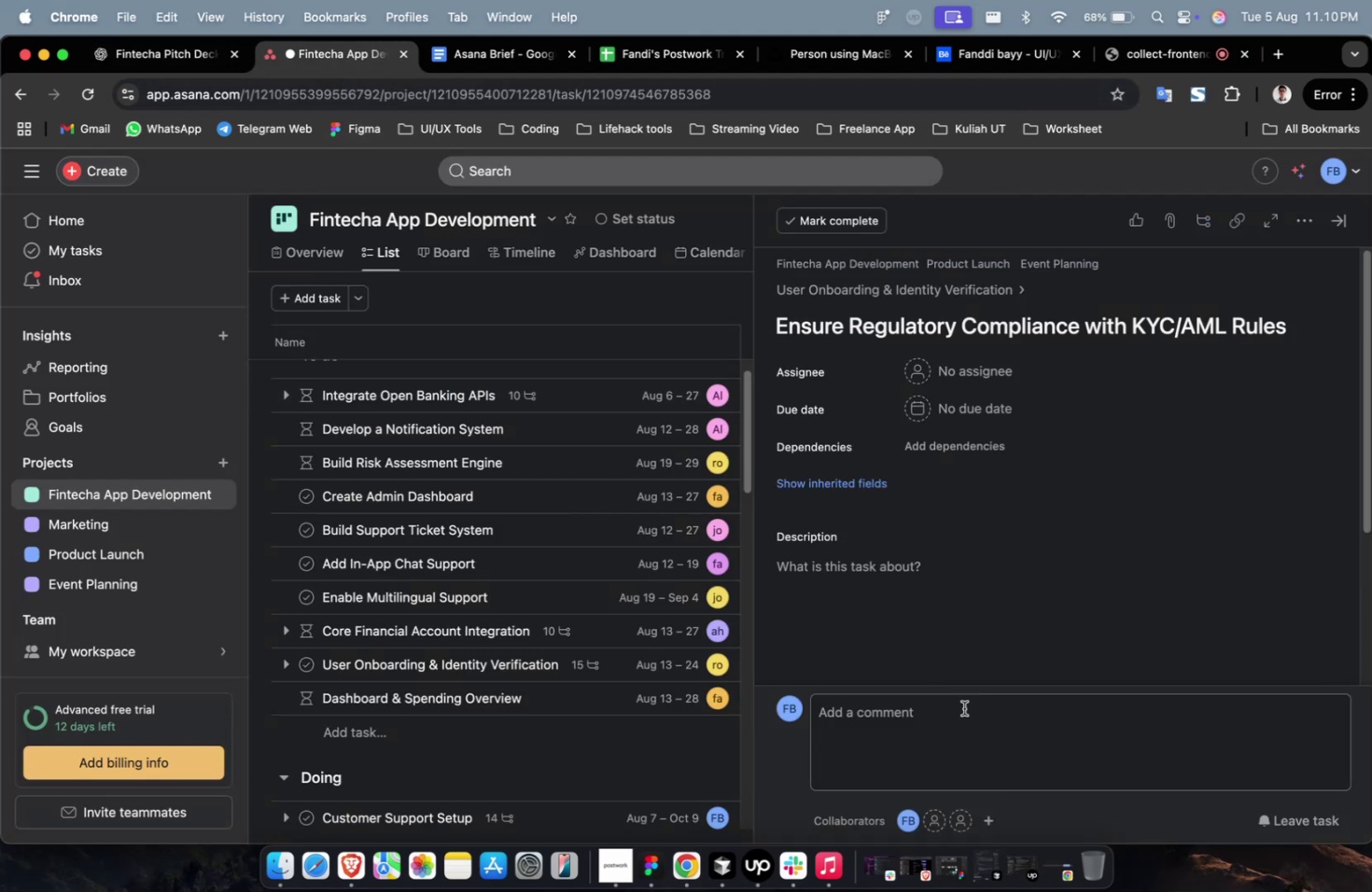 
left_click([952, 621])
 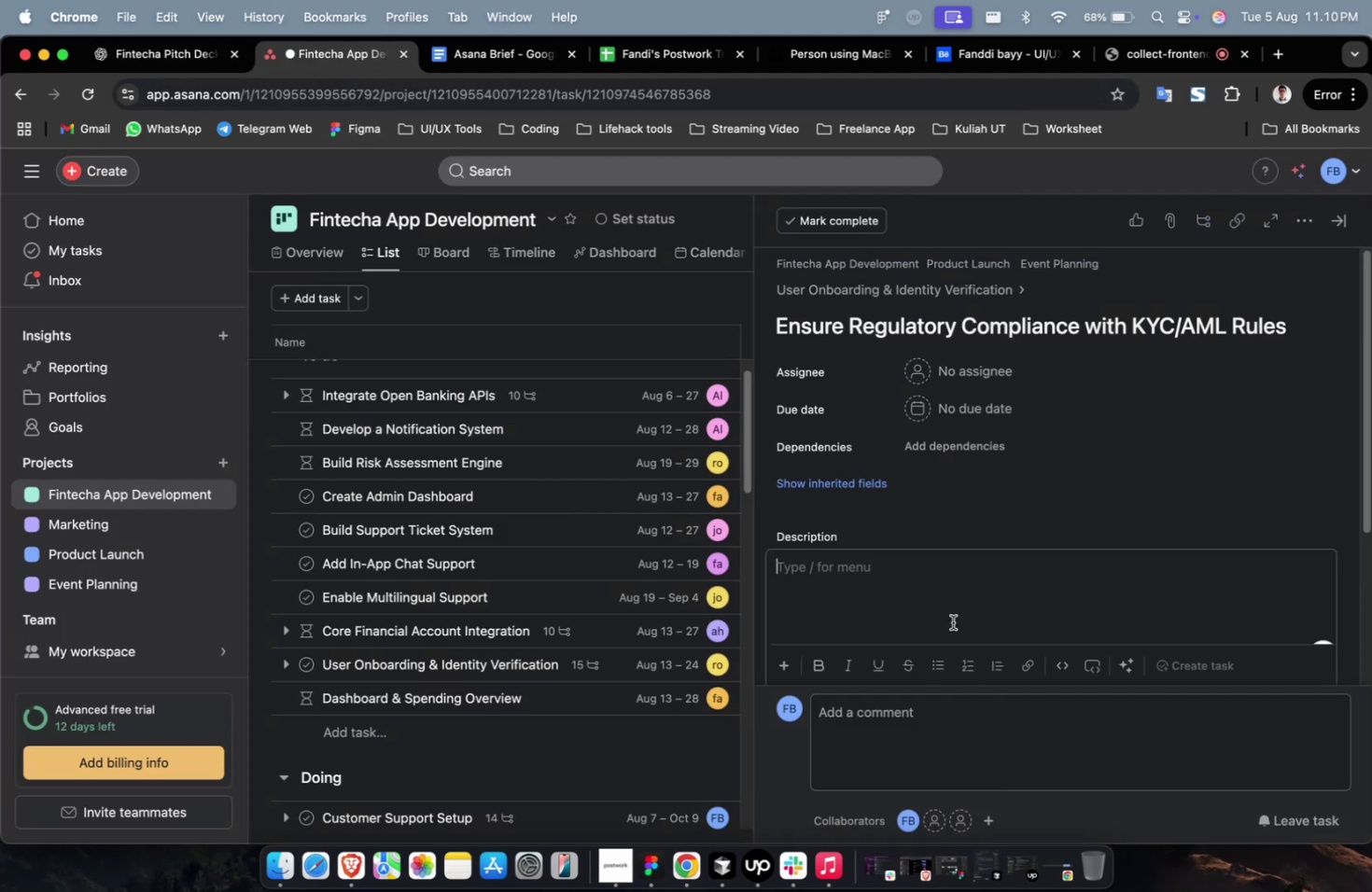 
key(Meta+V)
 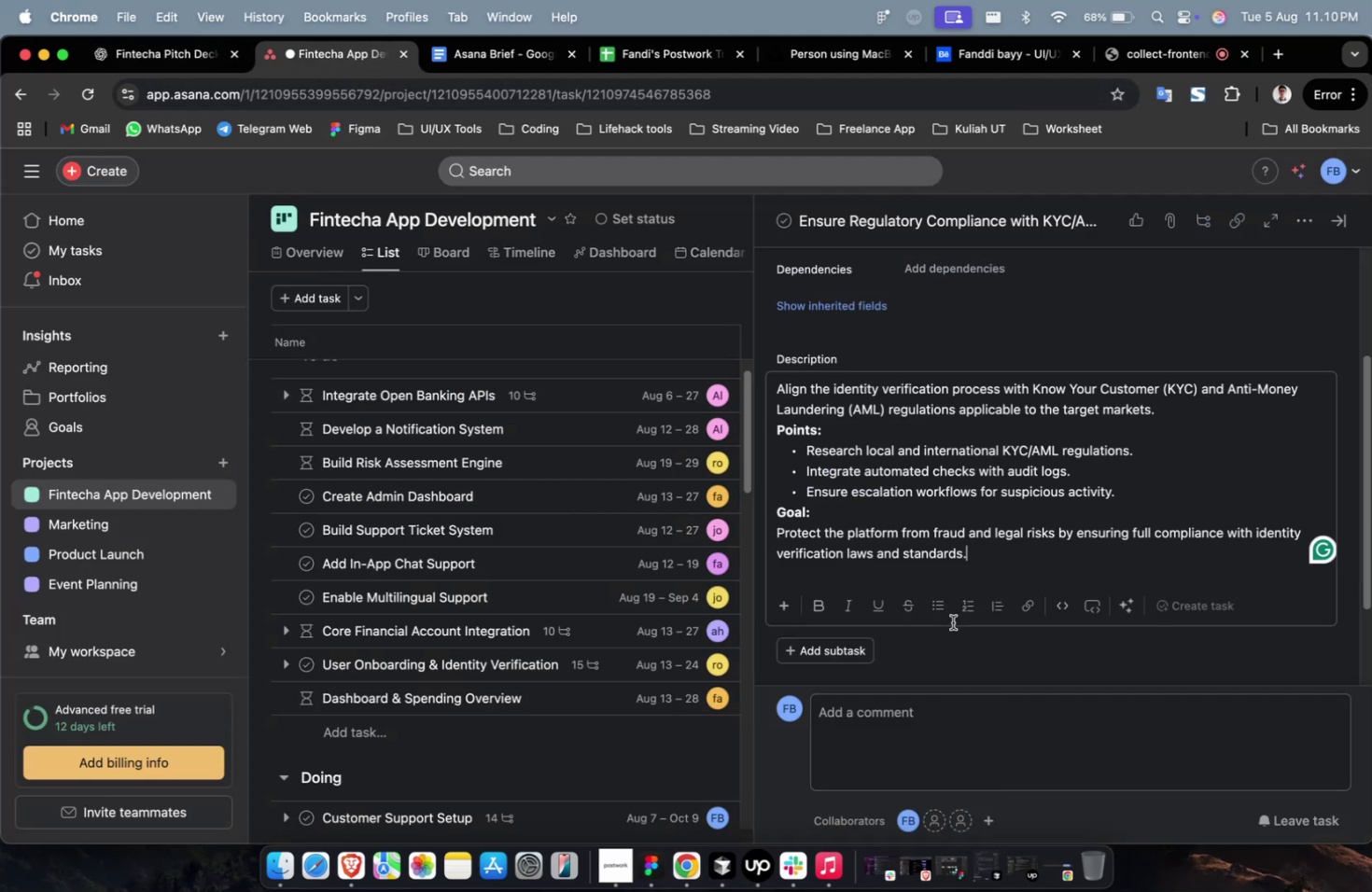 
scroll: coordinate [880, 434], scroll_direction: up, amount: 7.0
 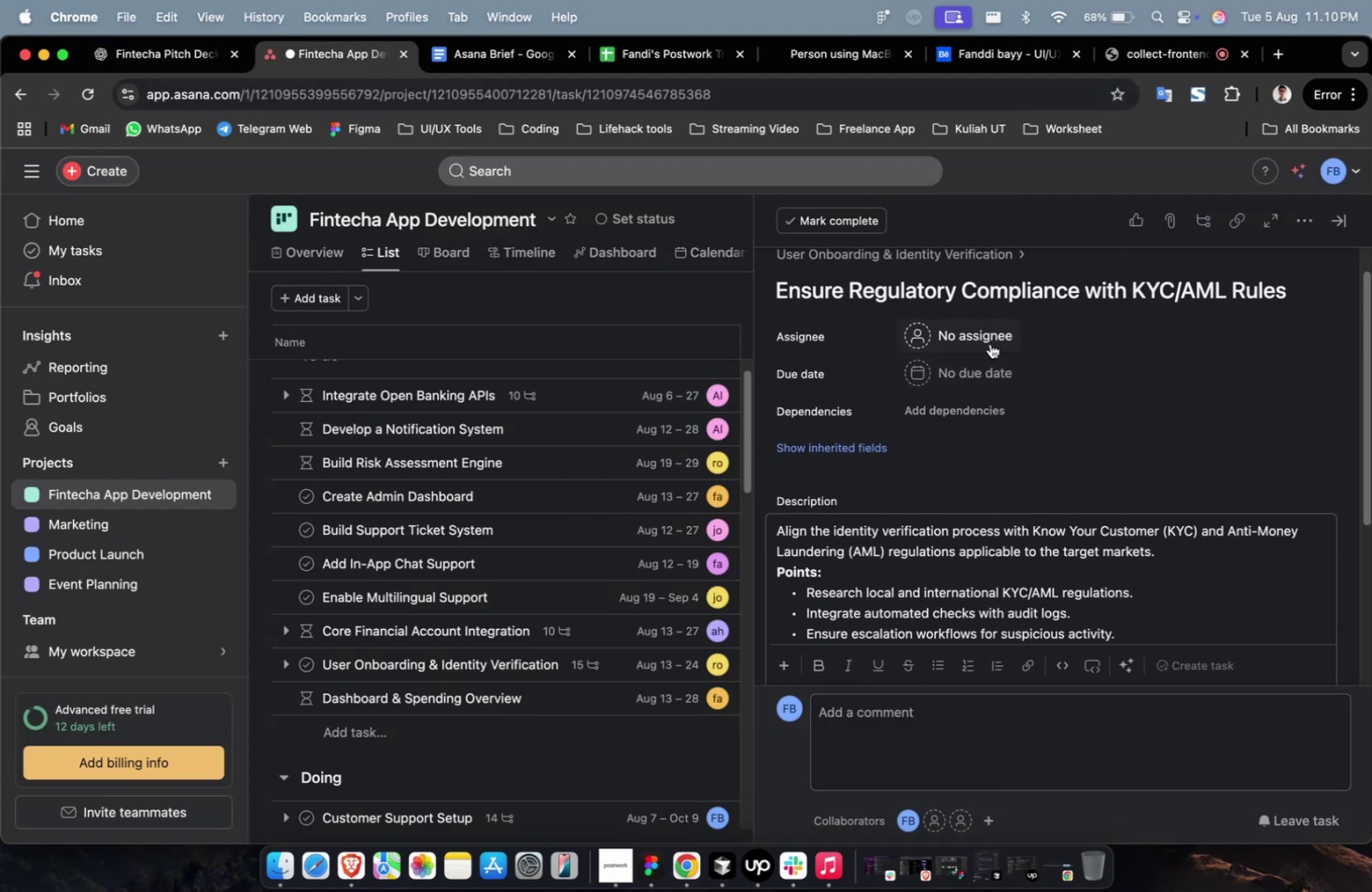 
left_click([987, 342])
 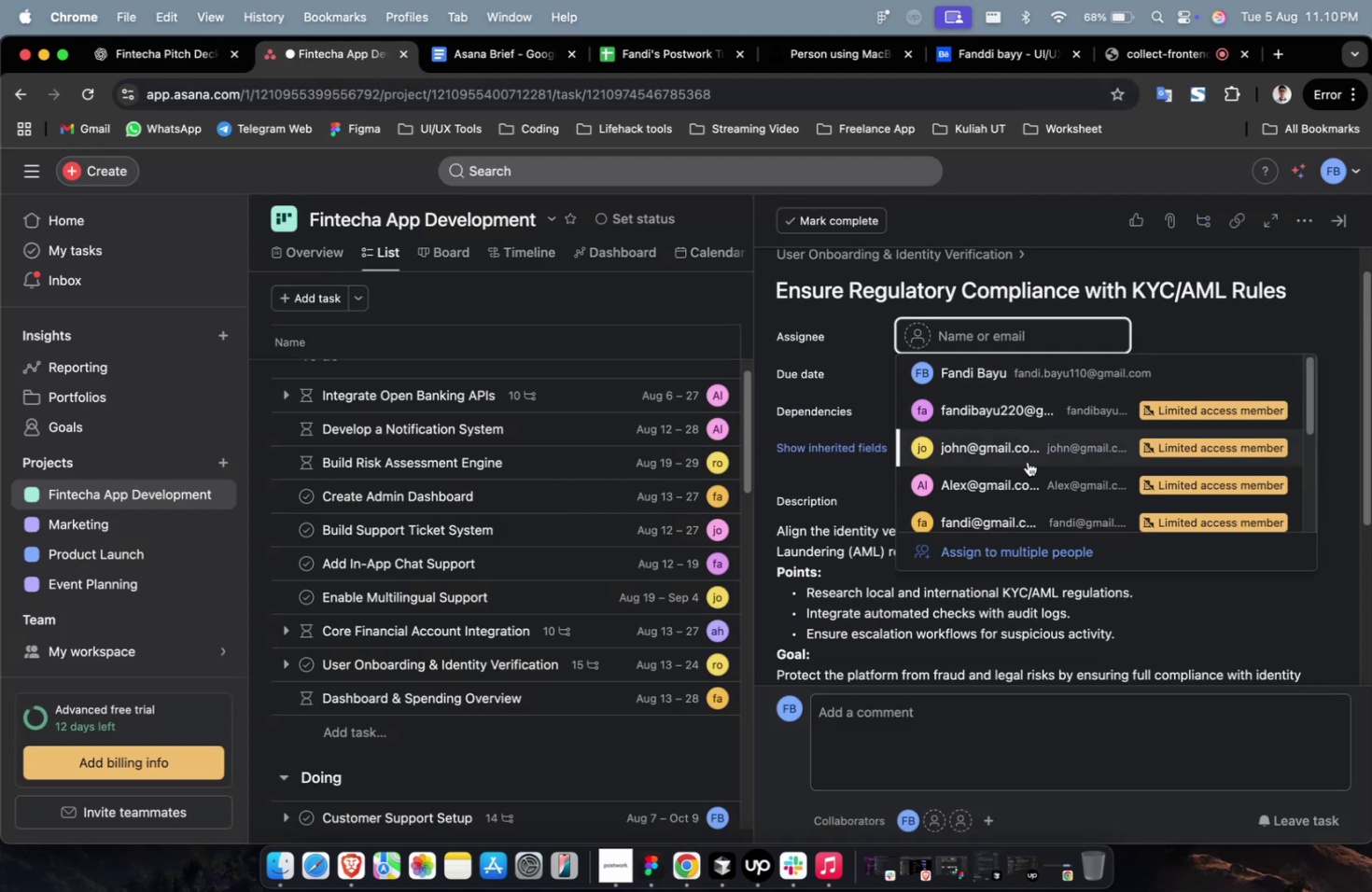 
left_click([1027, 461])
 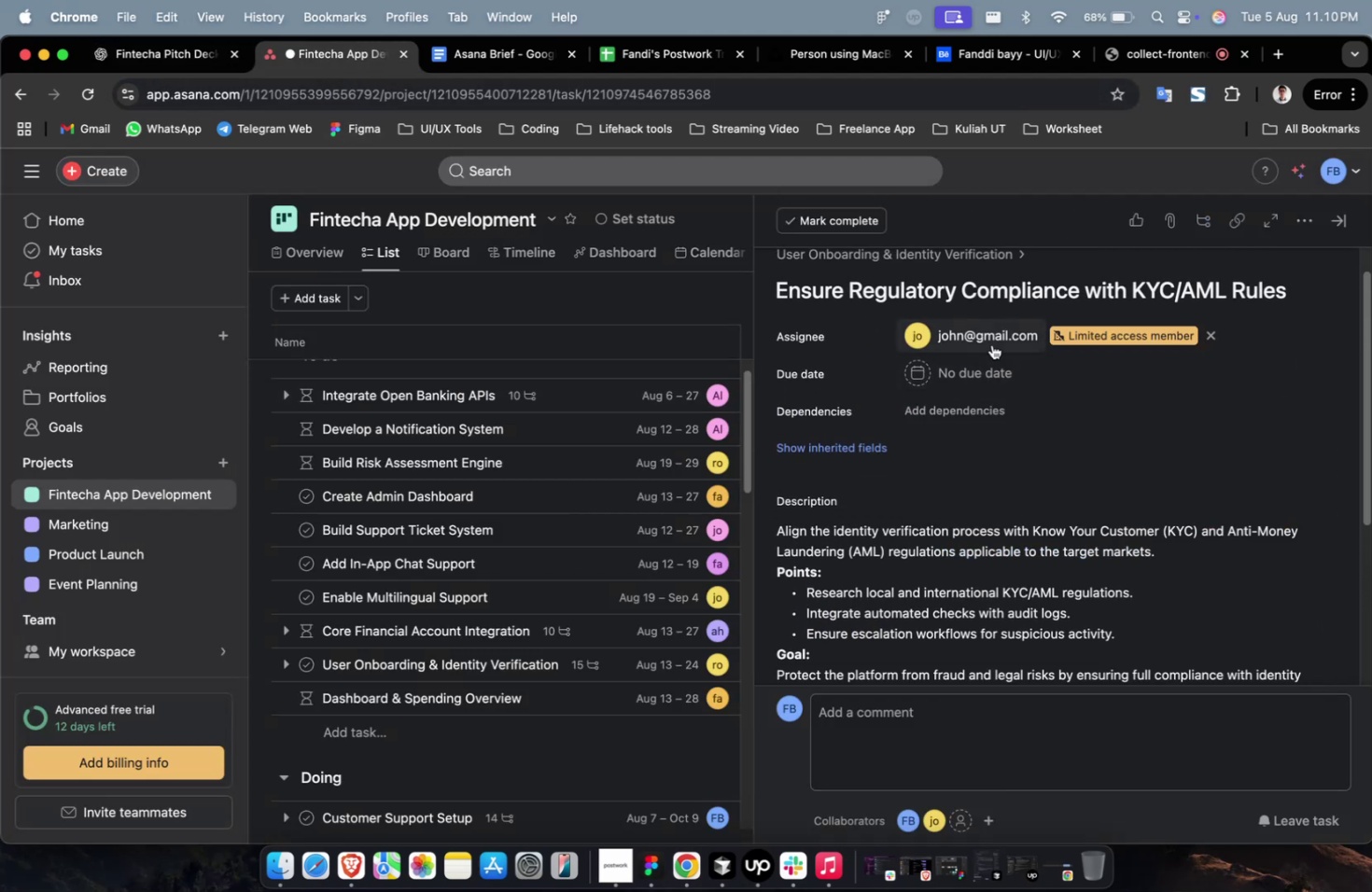 
double_click([991, 344])
 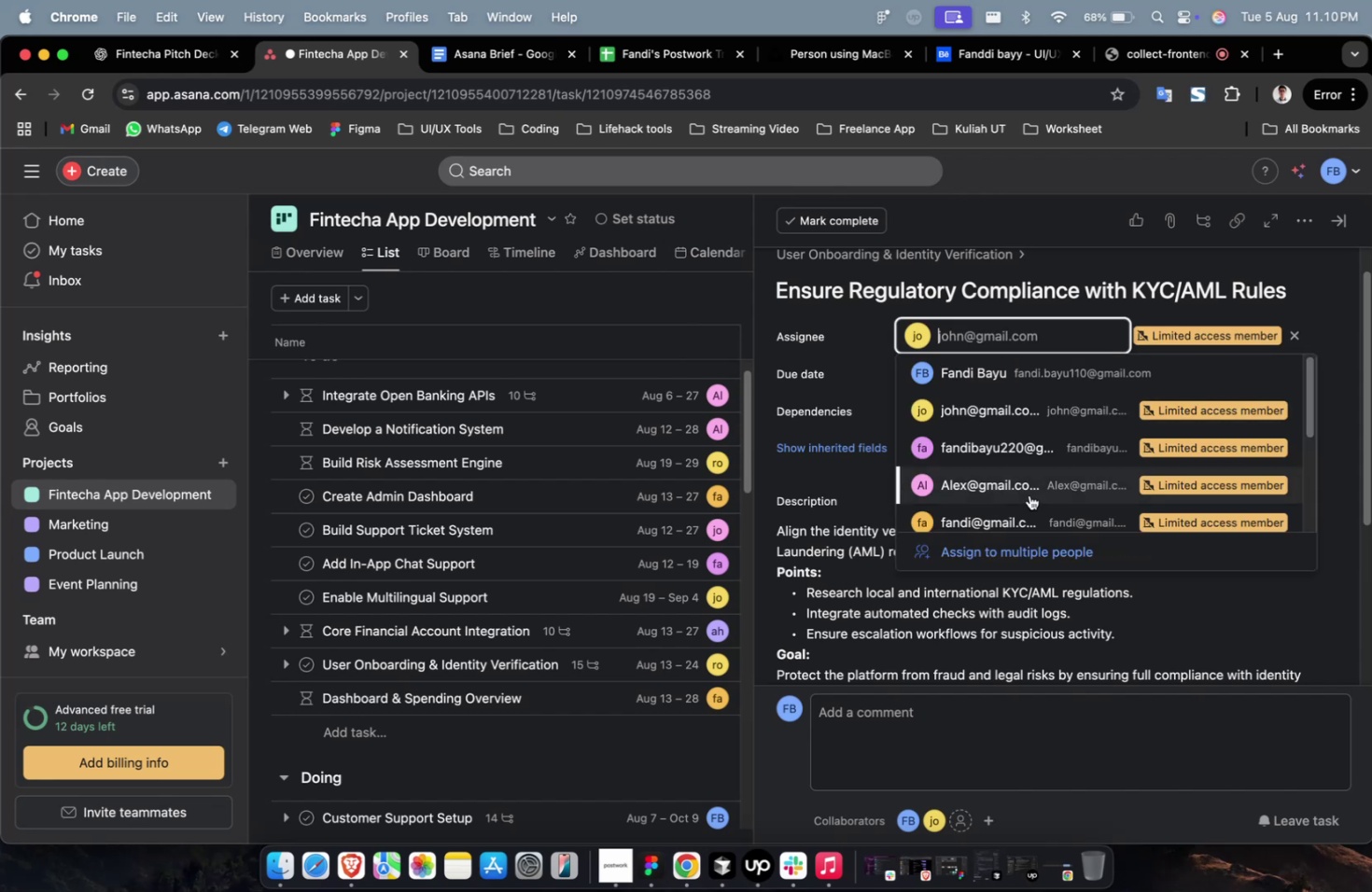 
scroll: coordinate [1029, 495], scroll_direction: down, amount: 8.0
 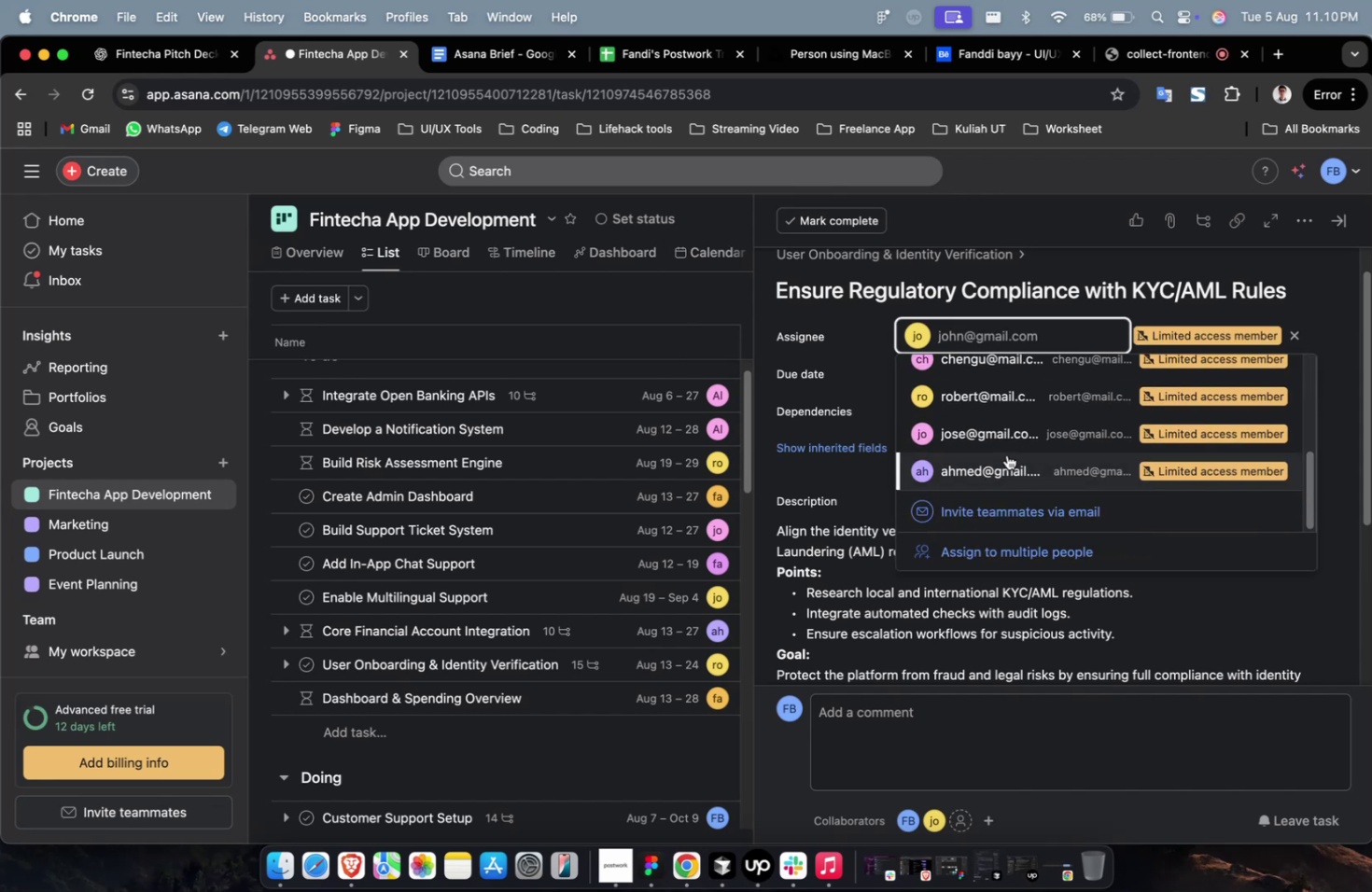 
left_click([1006, 454])
 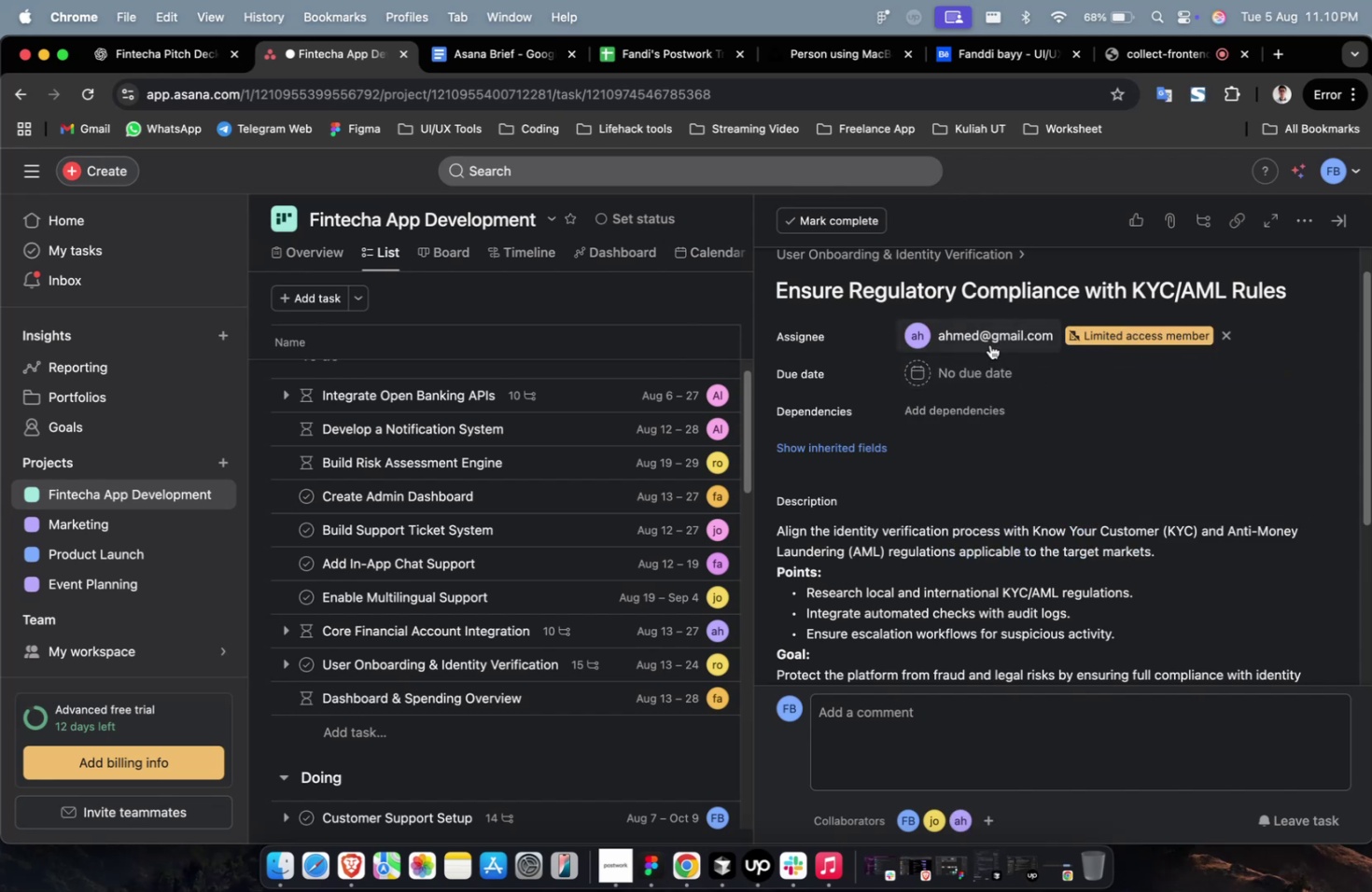 
left_click([990, 339])
 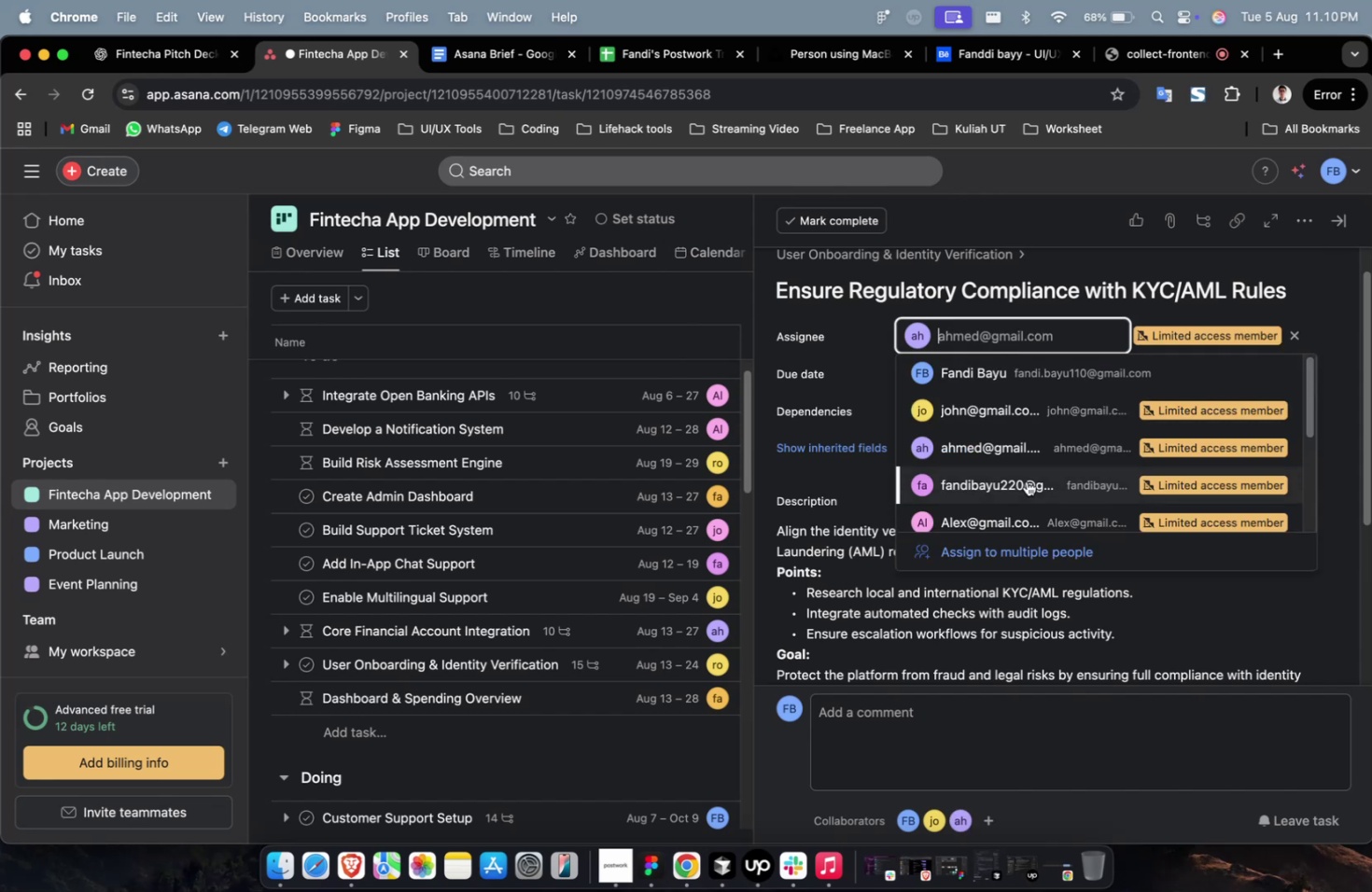 
scroll: coordinate [1026, 481], scroll_direction: down, amount: 9.0
 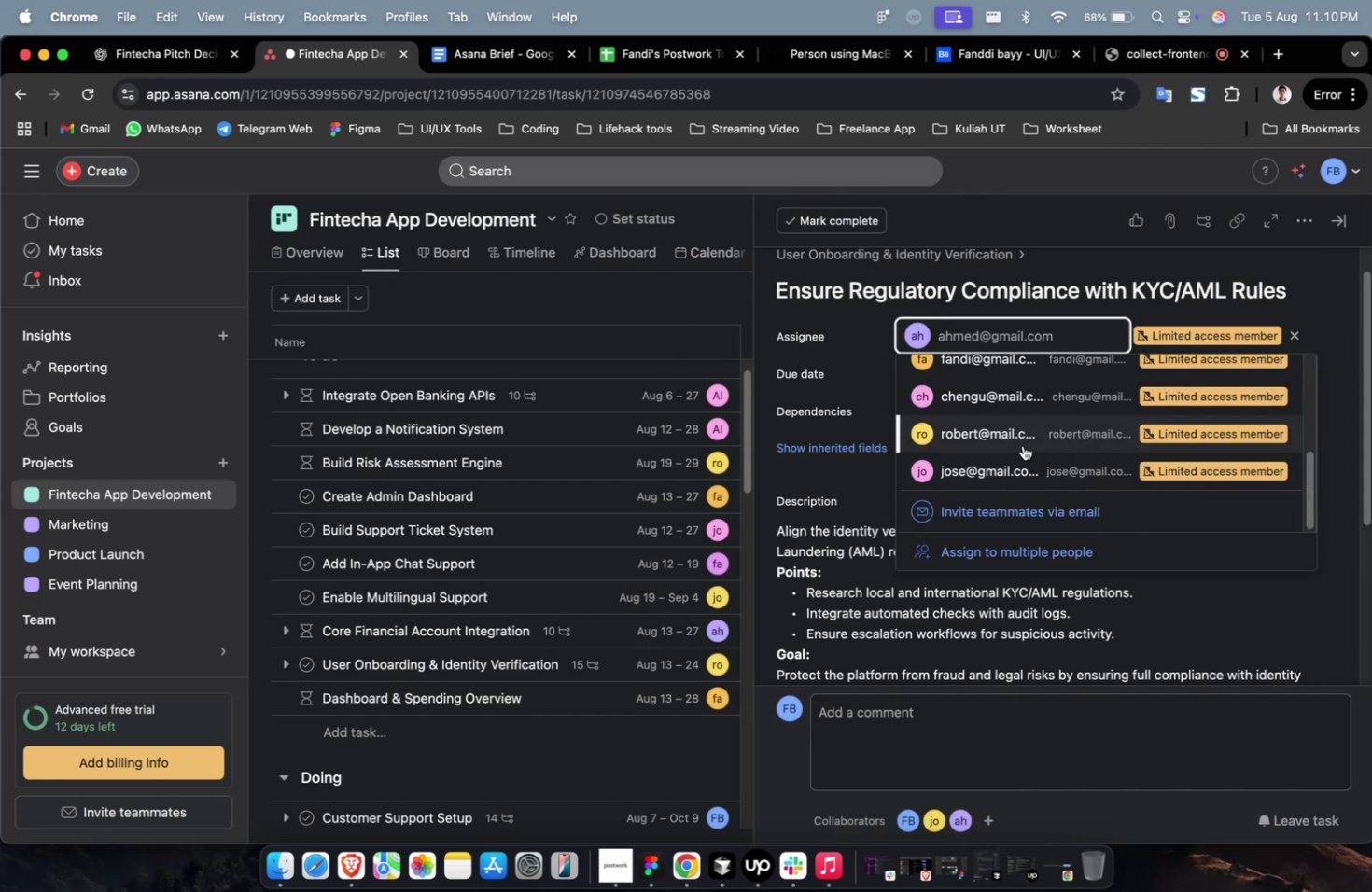 
left_click([1022, 445])
 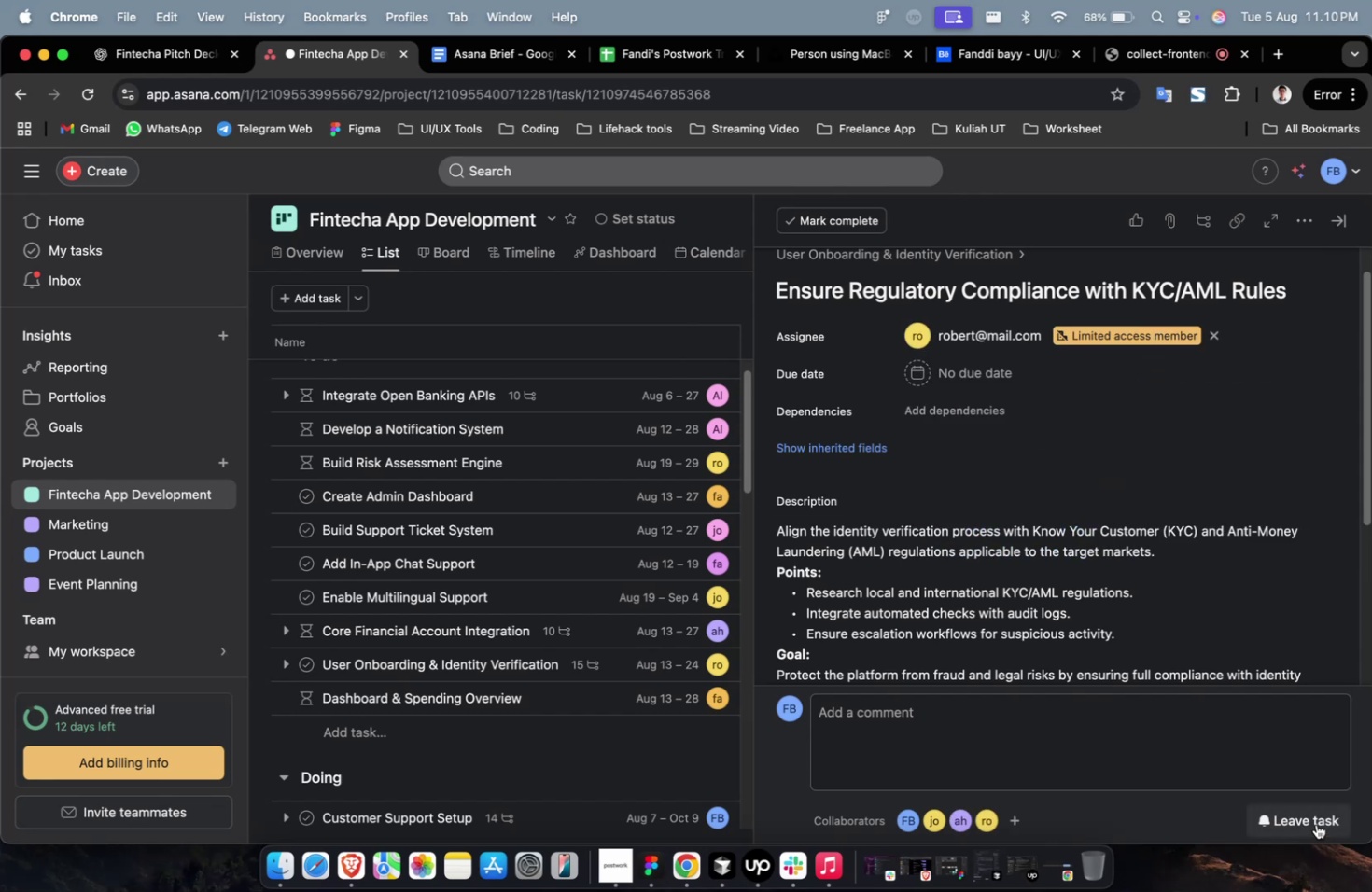 
left_click([1315, 822])
 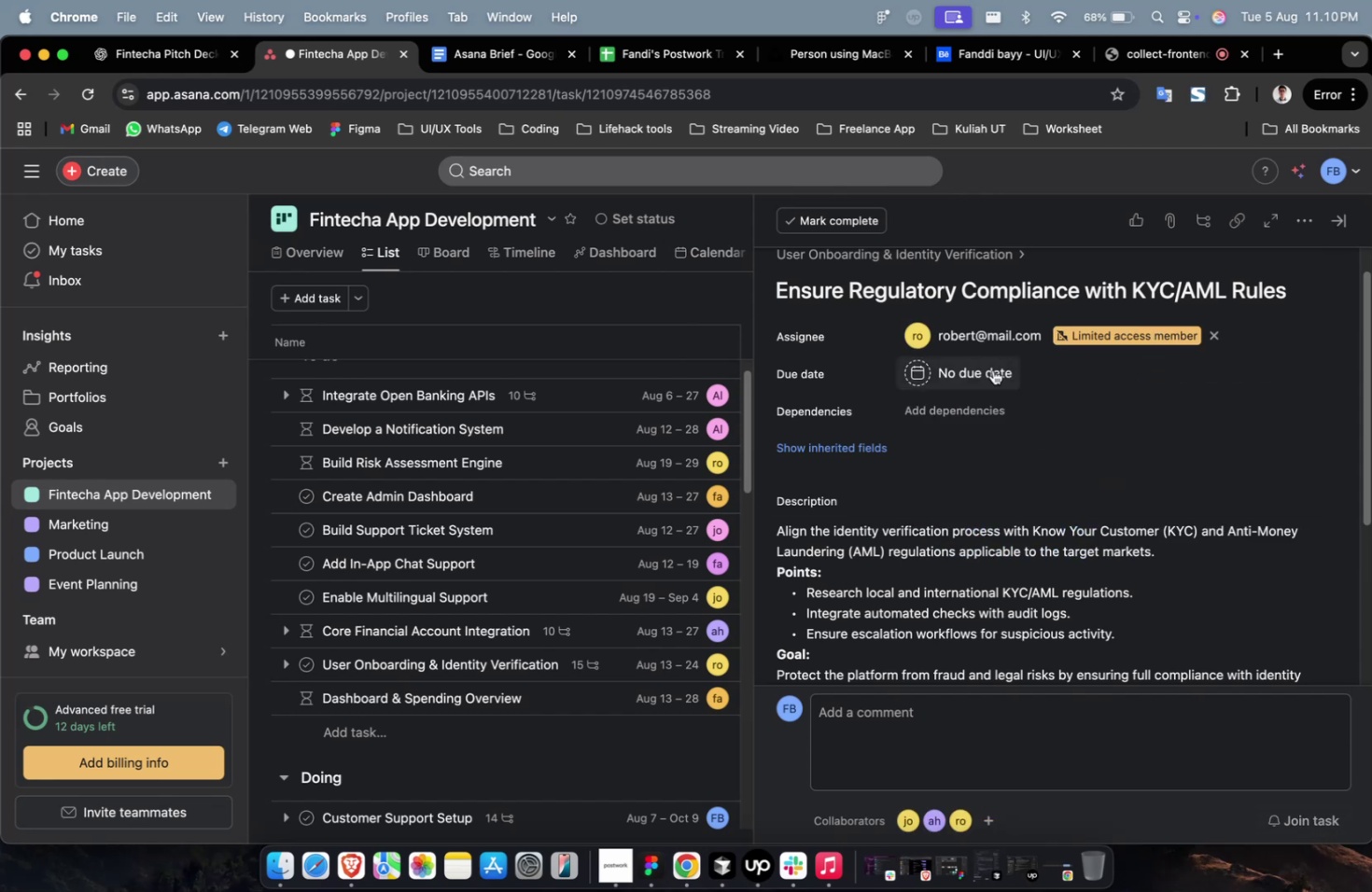 
double_click([992, 369])
 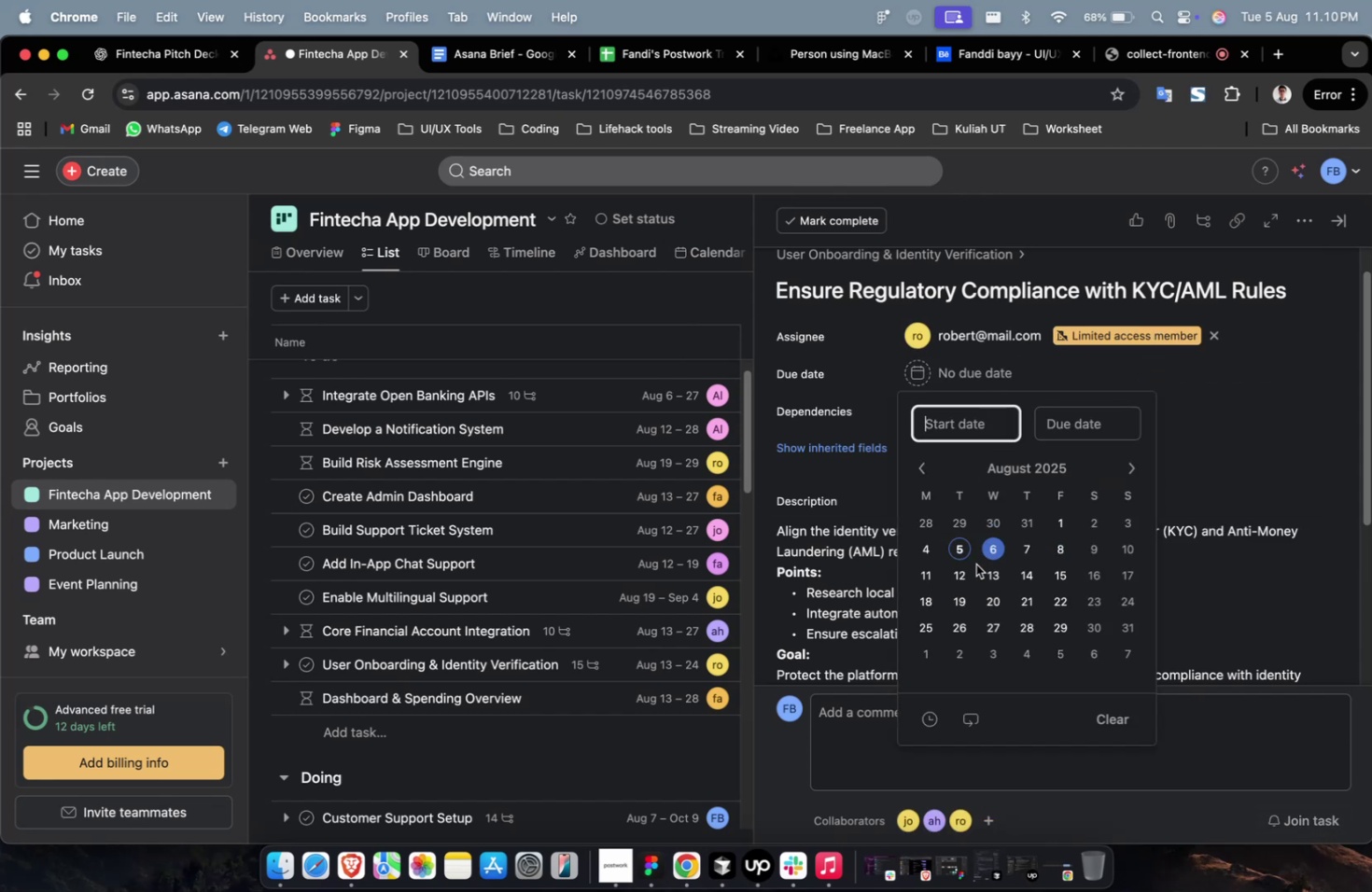 
left_click([968, 570])
 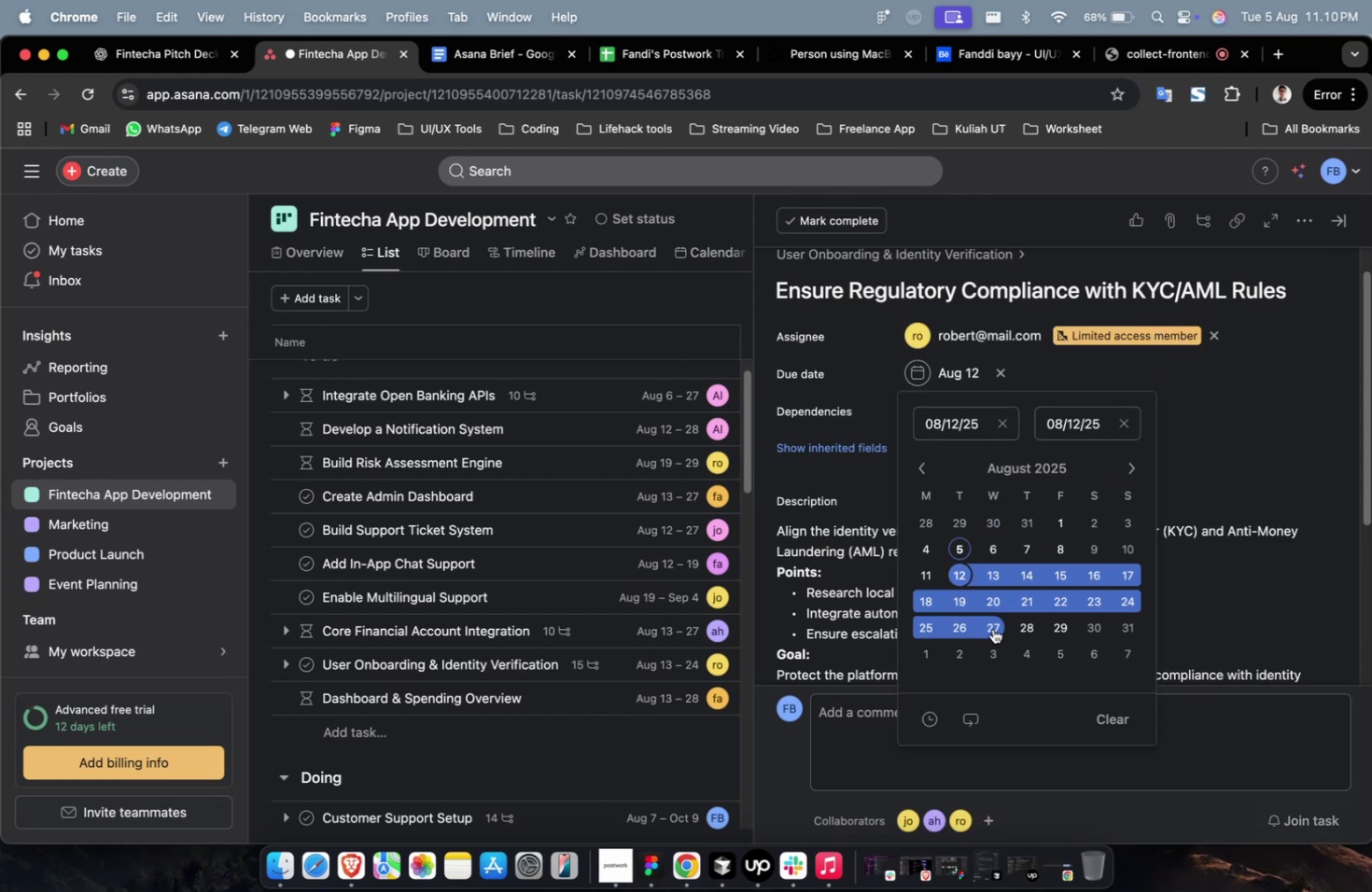 
left_click([992, 628])
 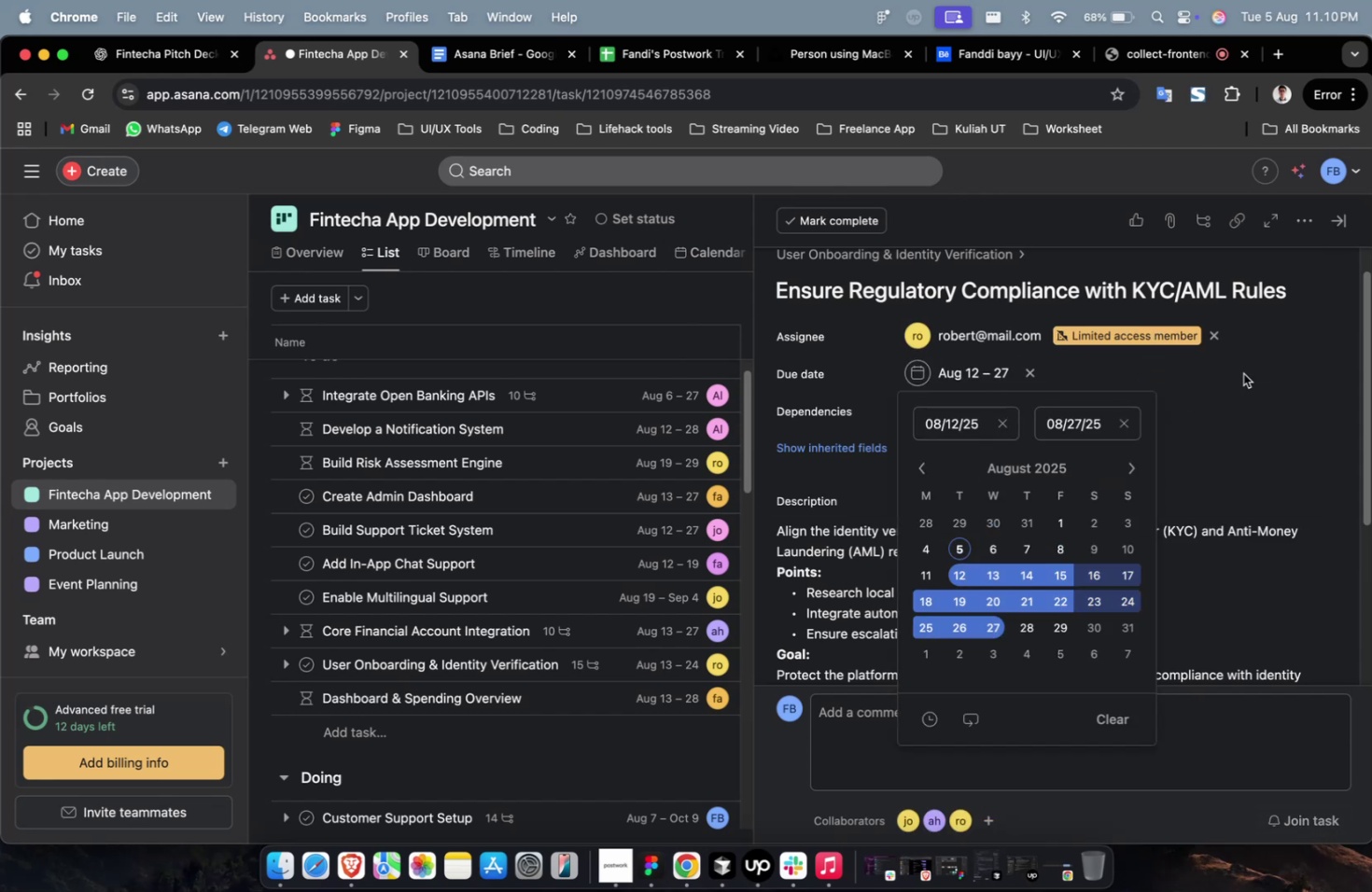 
double_click([1242, 373])
 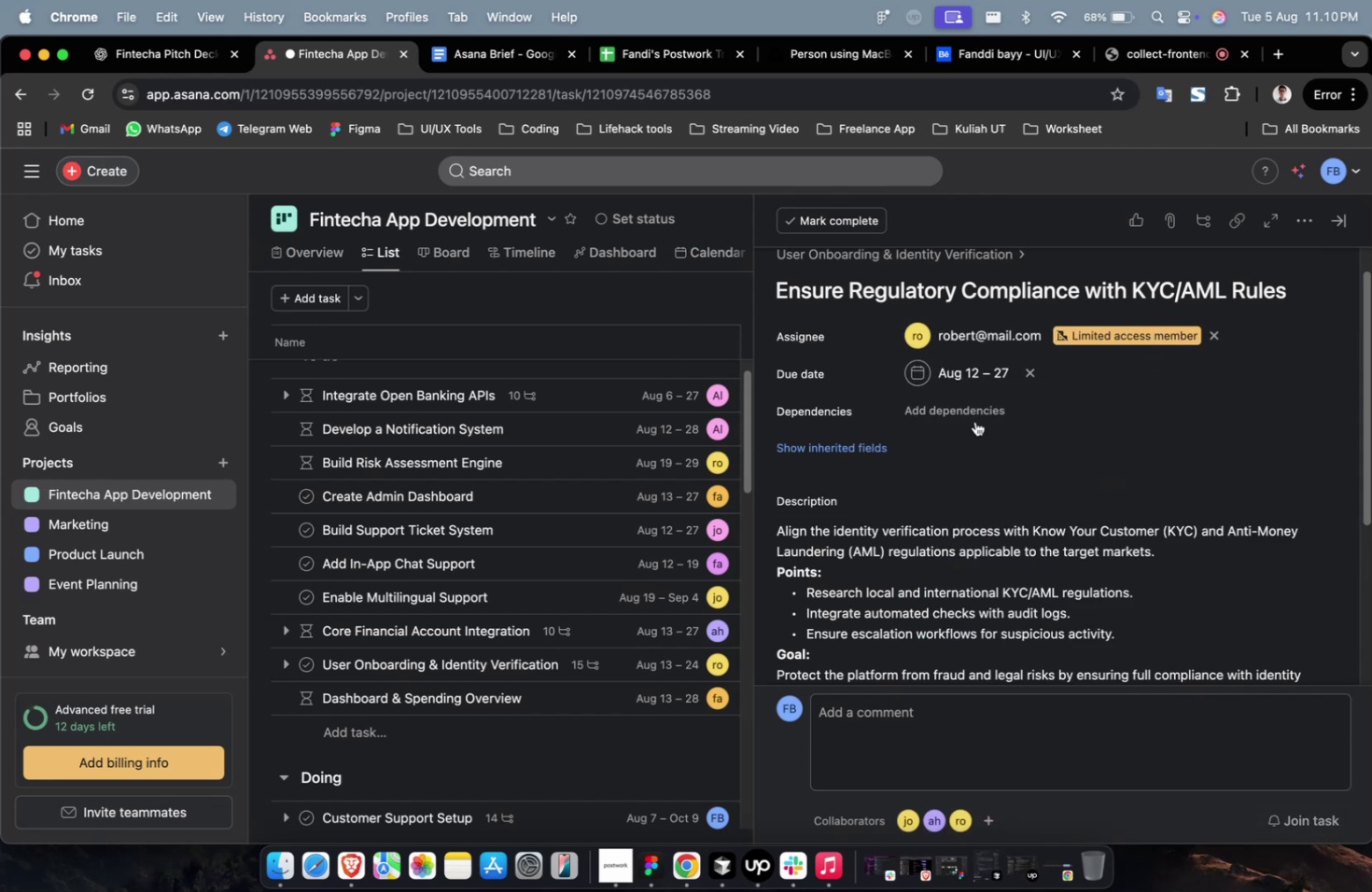 
triple_click([976, 417])
 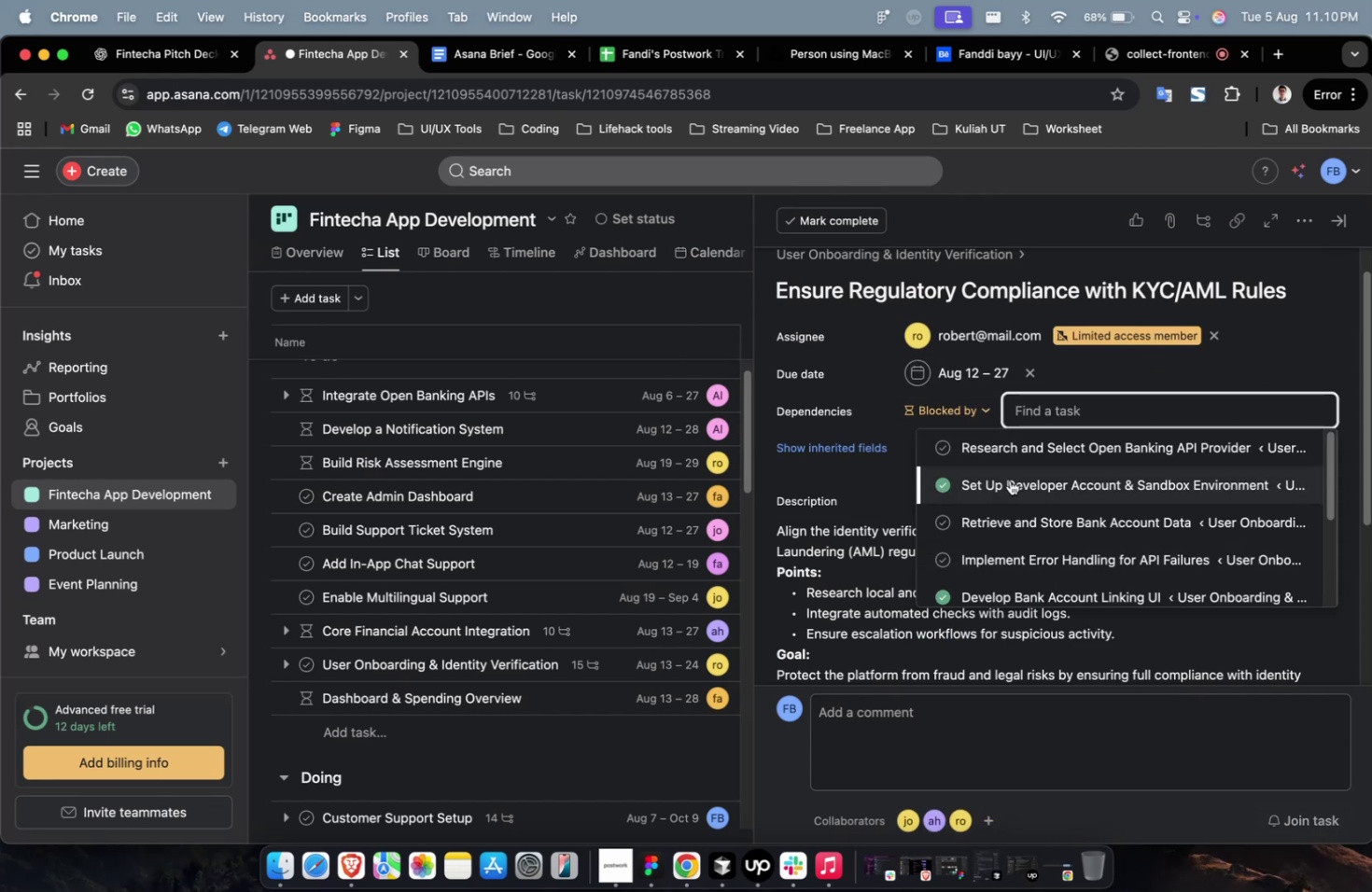 
left_click([1009, 480])
 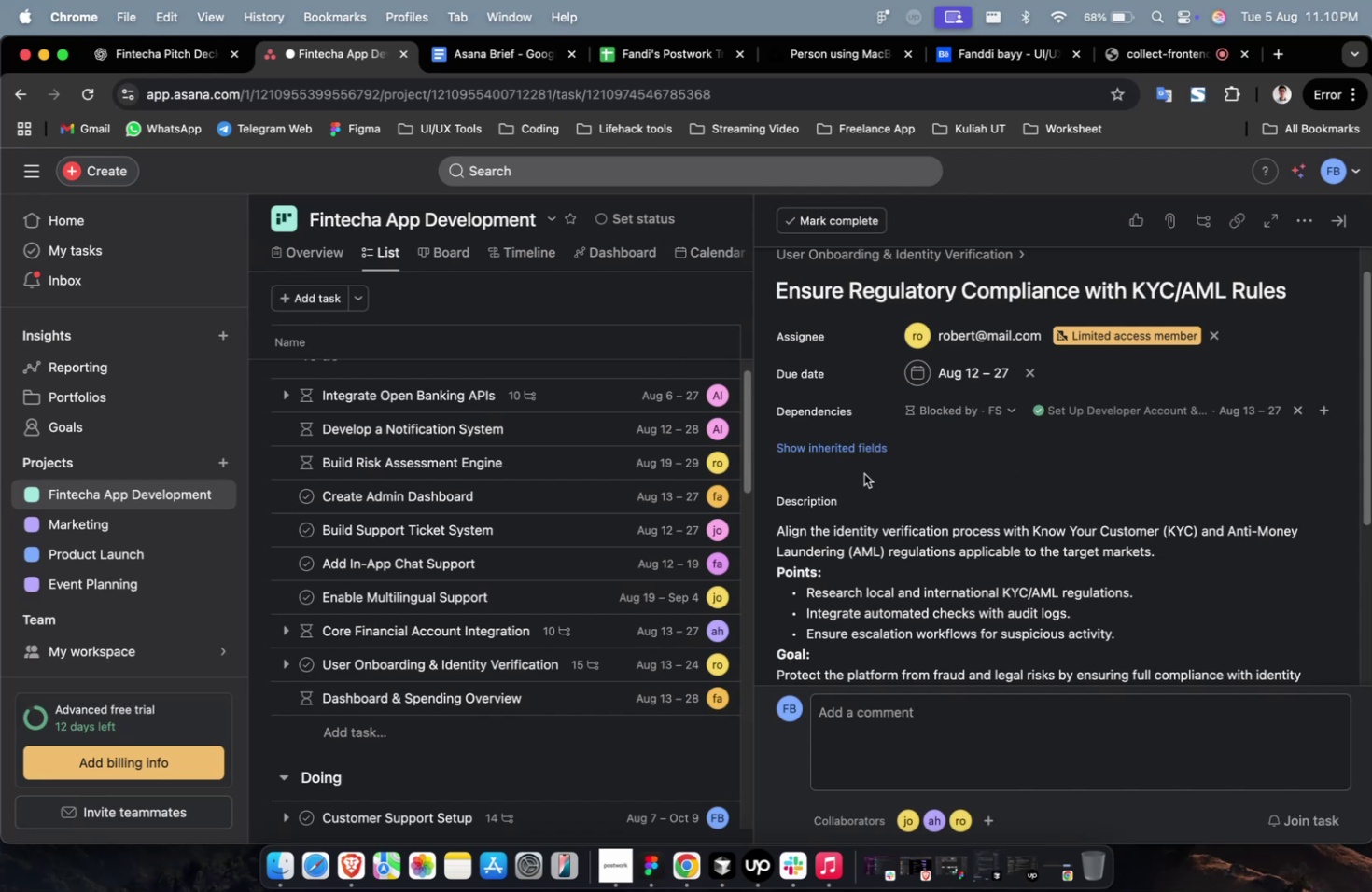 
left_click([867, 453])
 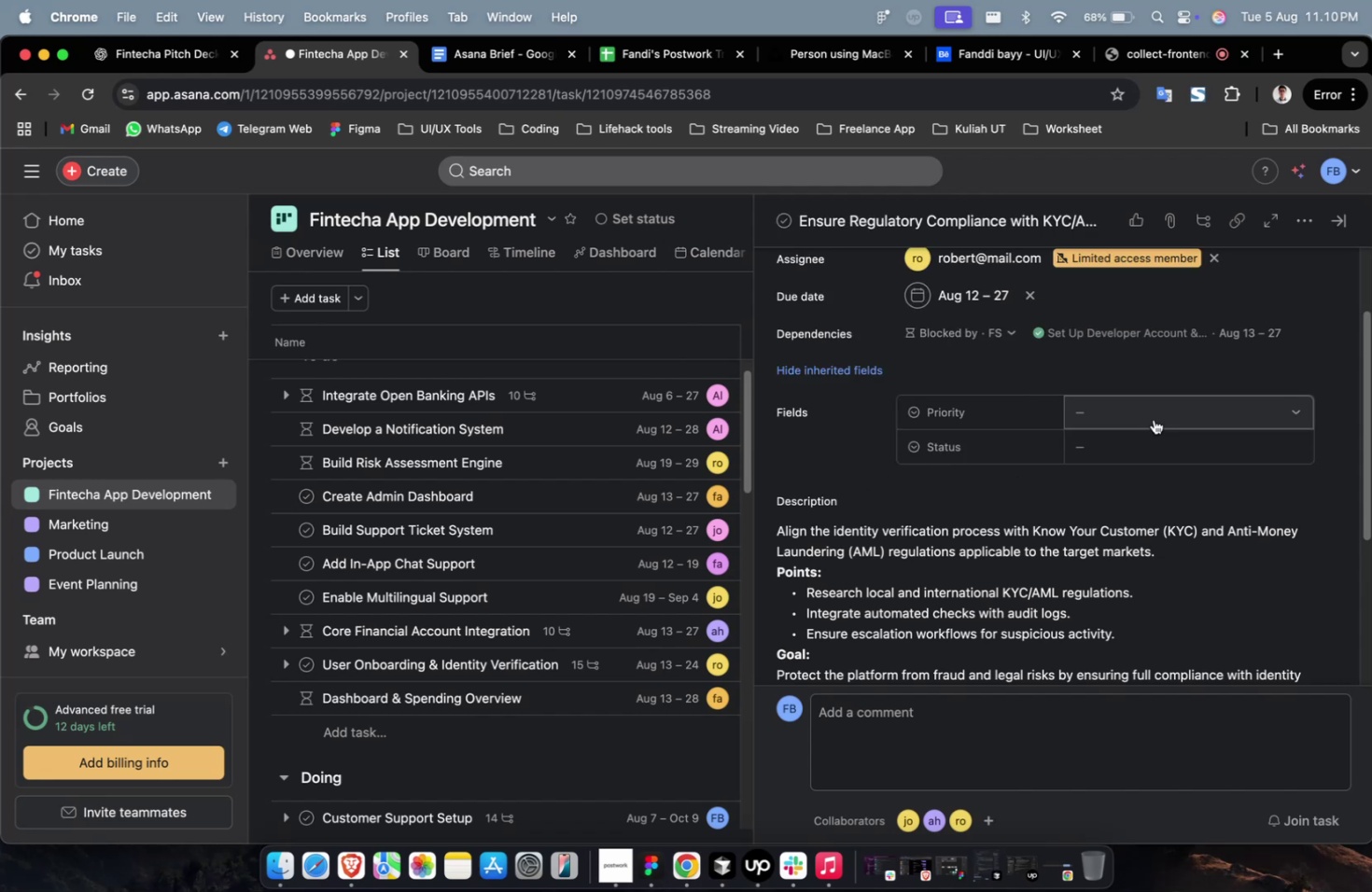 
double_click([1153, 419])
 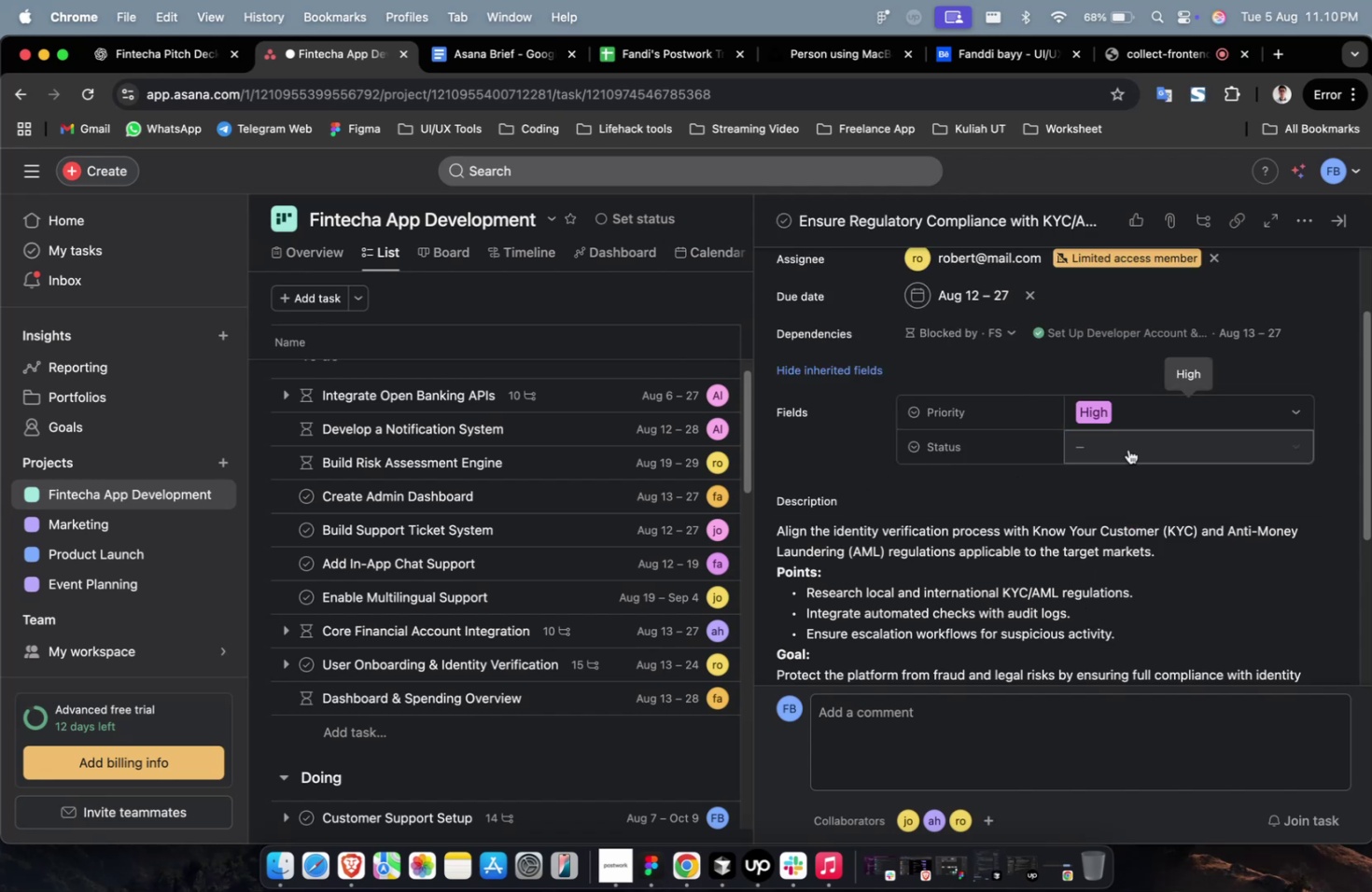 
double_click([1127, 441])
 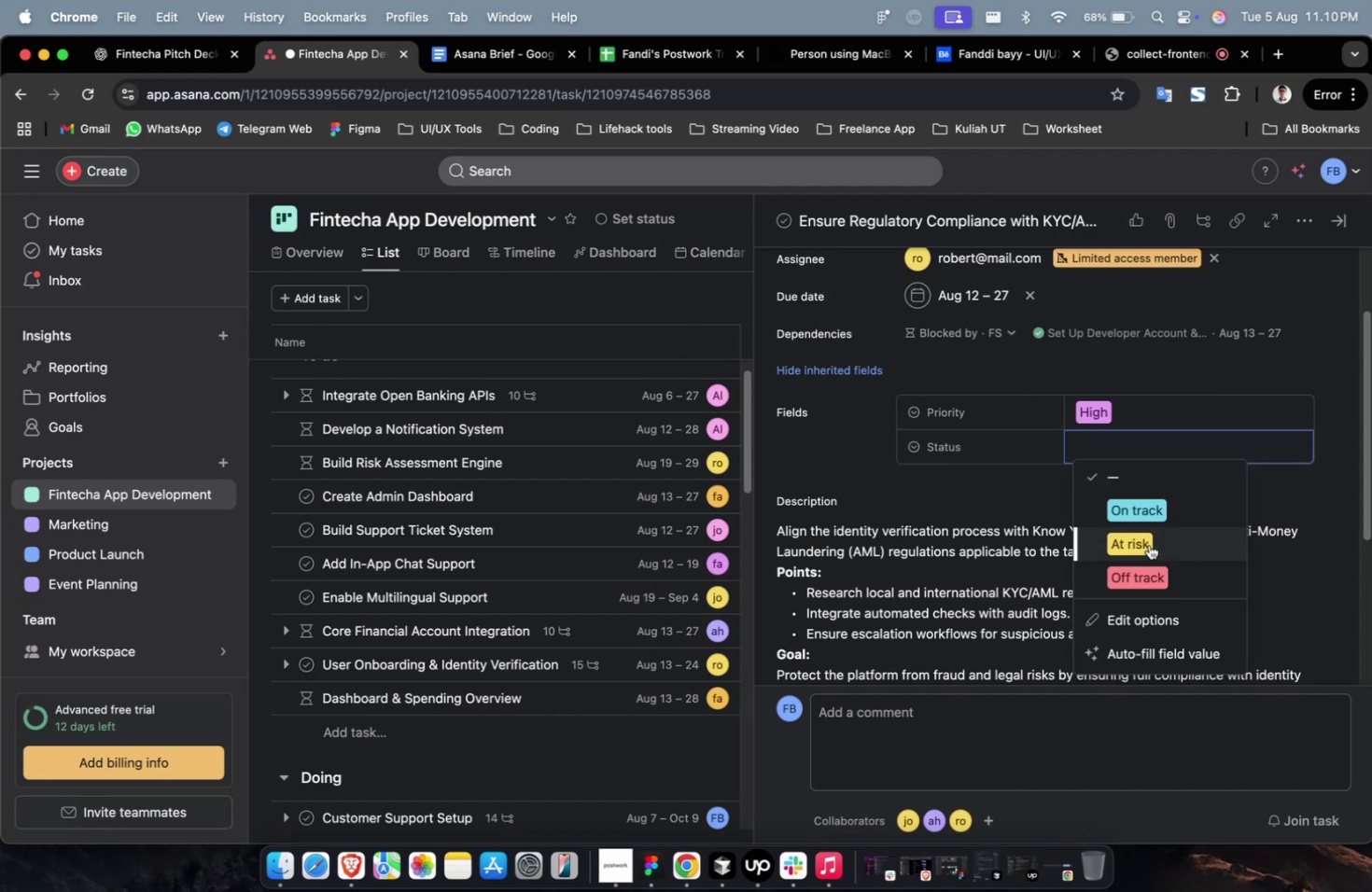 
triple_click([1148, 544])
 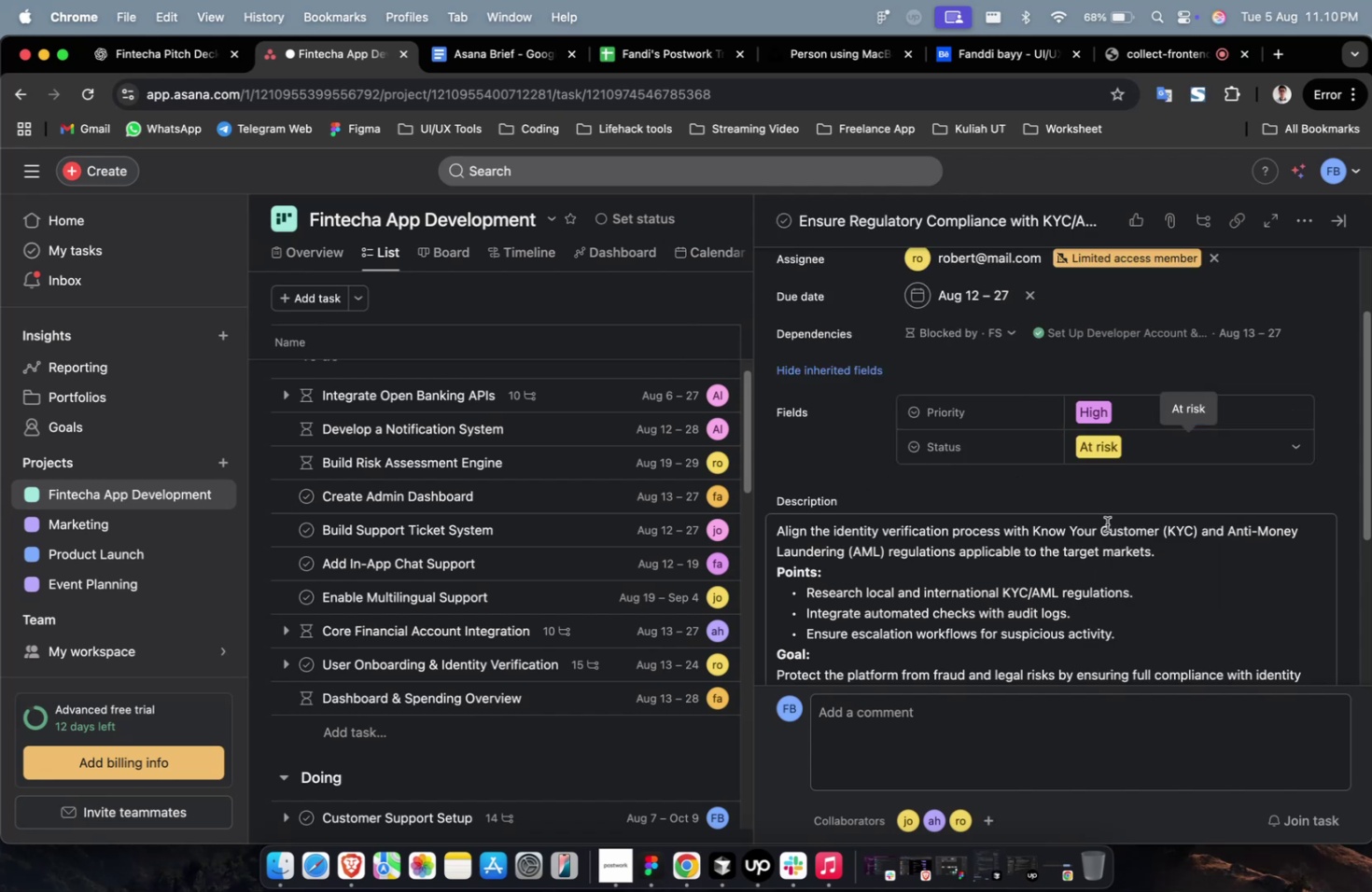 
scroll: coordinate [1103, 522], scroll_direction: up, amount: 4.0
 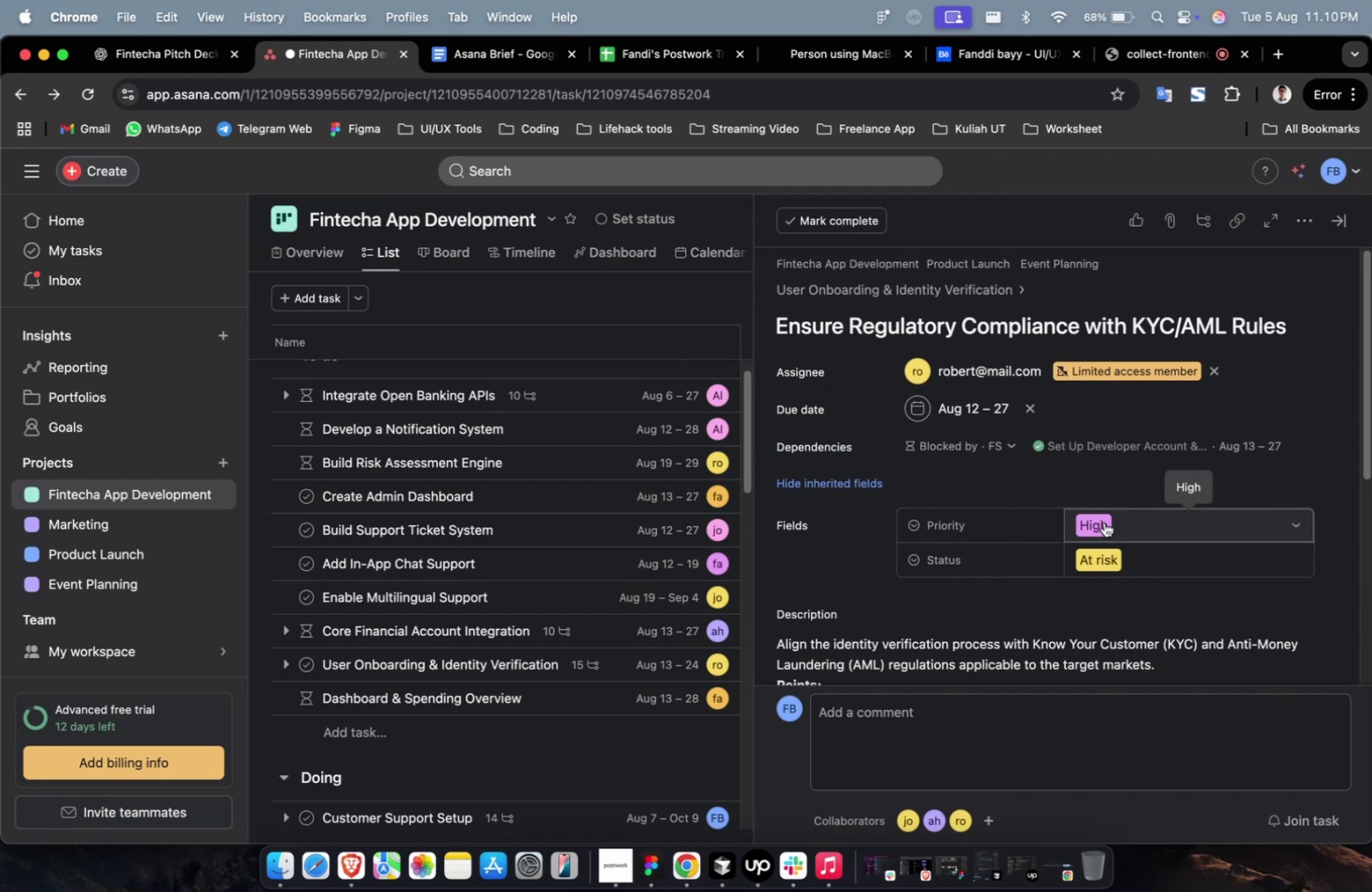 
scroll: coordinate [999, 541], scroll_direction: down, amount: 27.0
 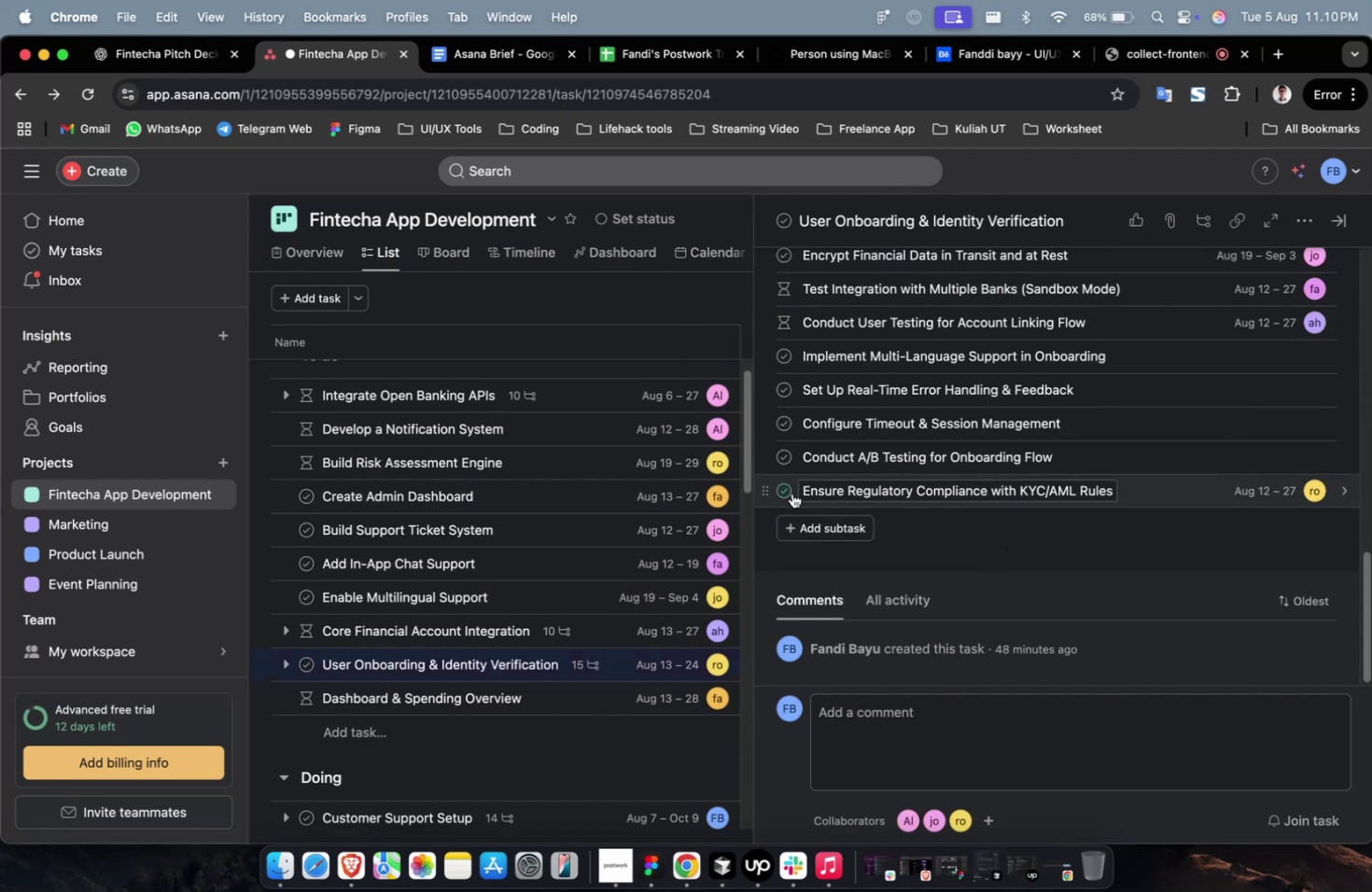 
left_click([791, 493])
 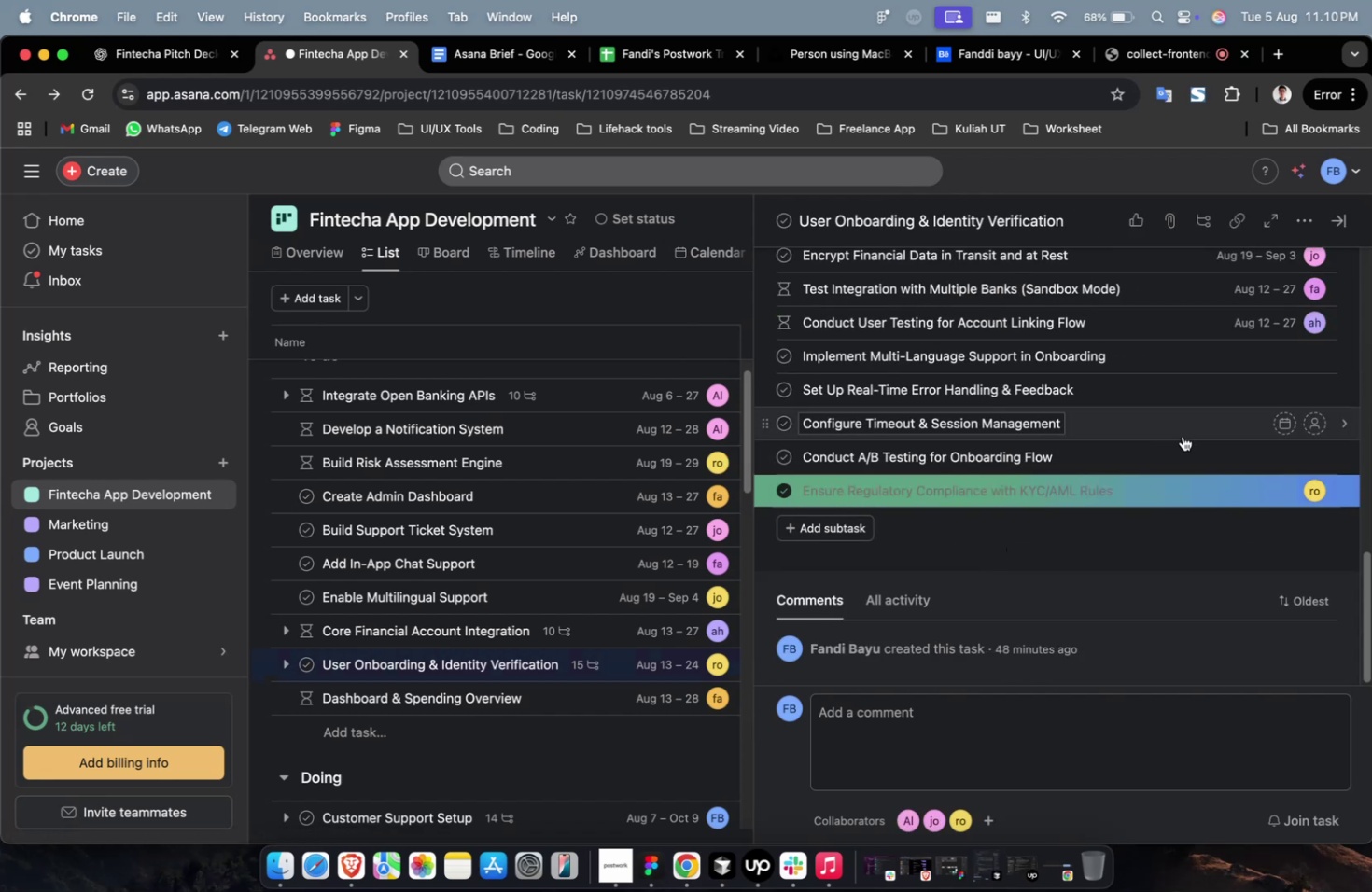 
left_click([1177, 442])
 